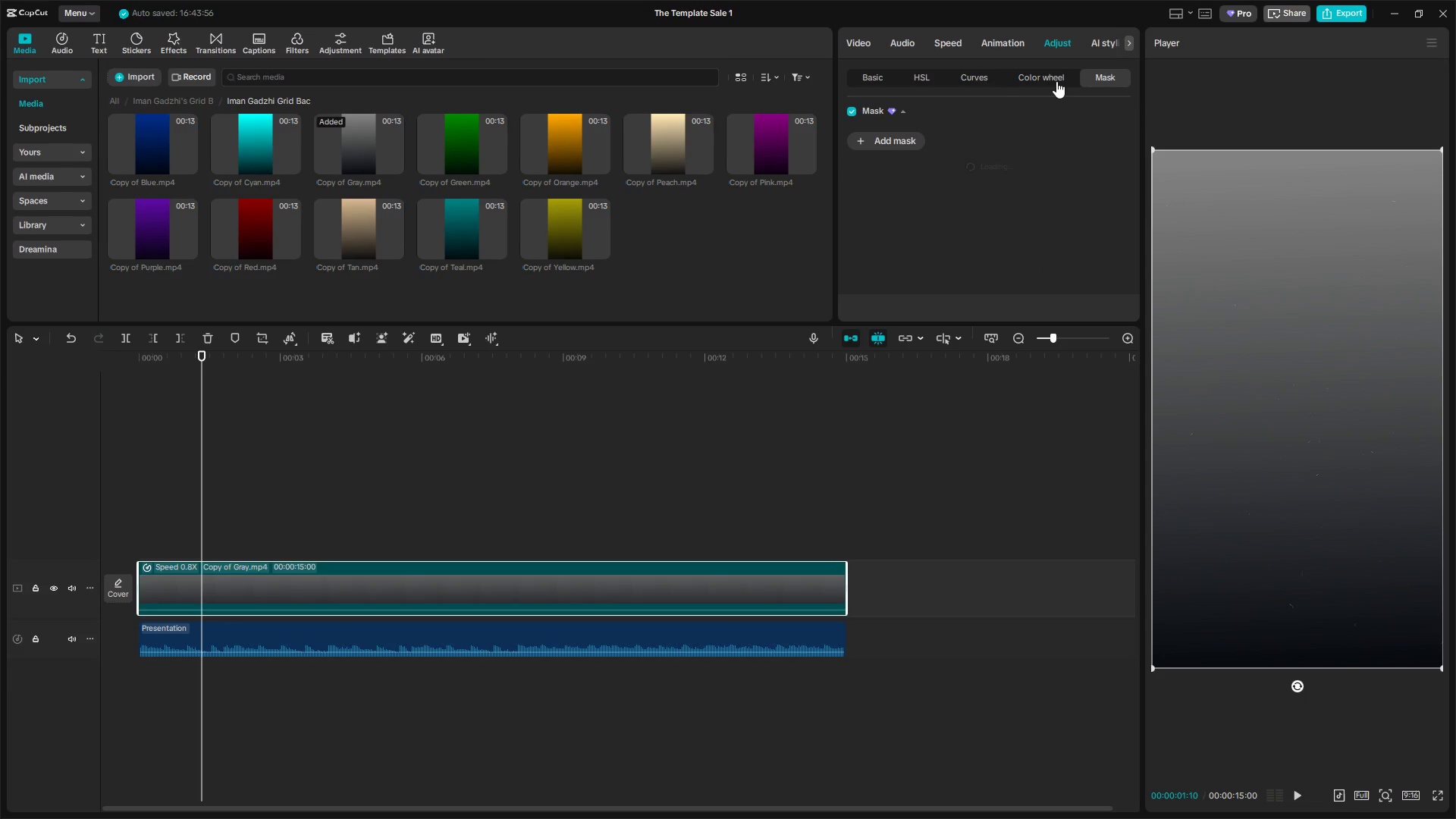 
left_click([1050, 80])
 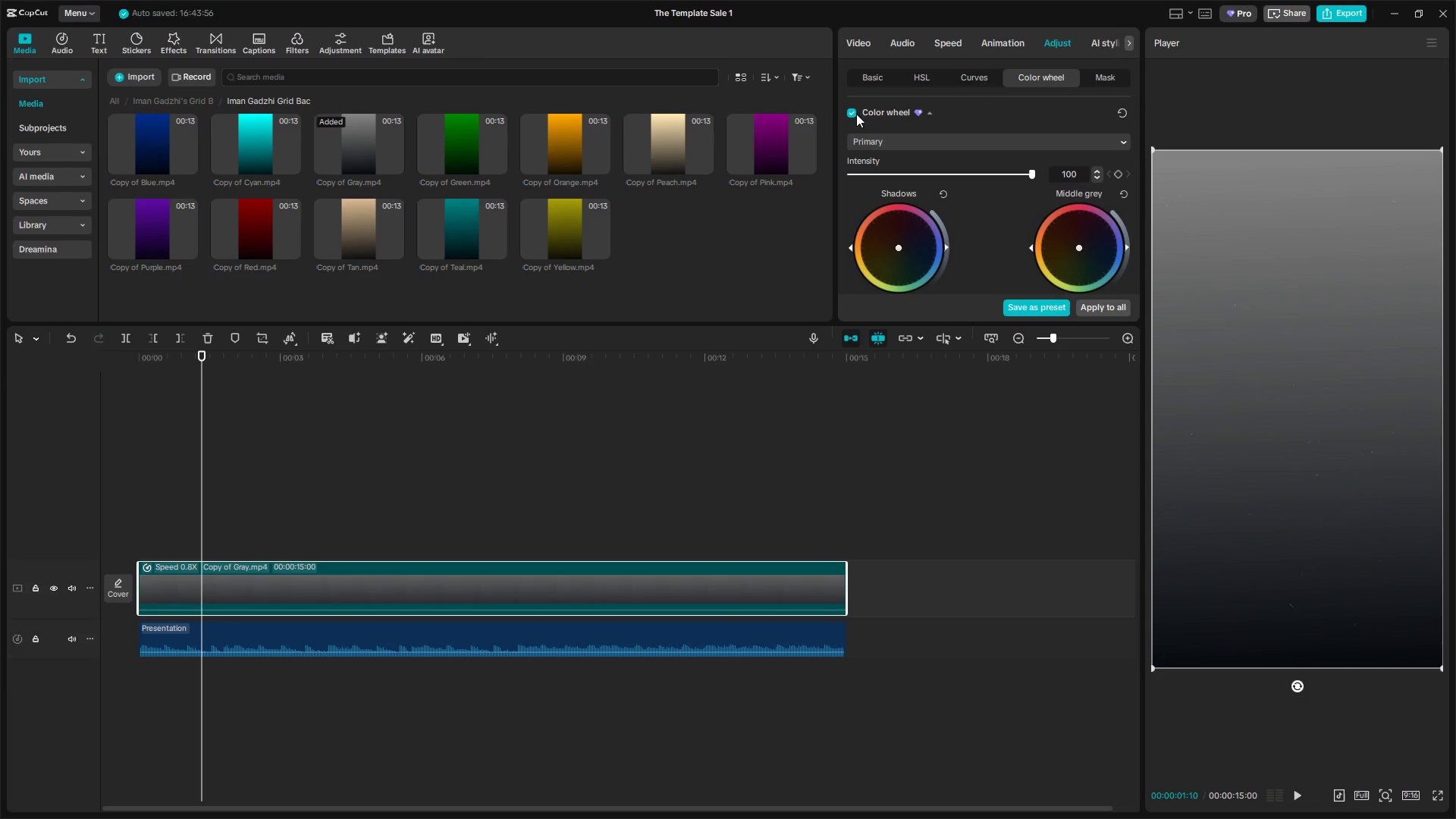 
left_click([852, 113])
 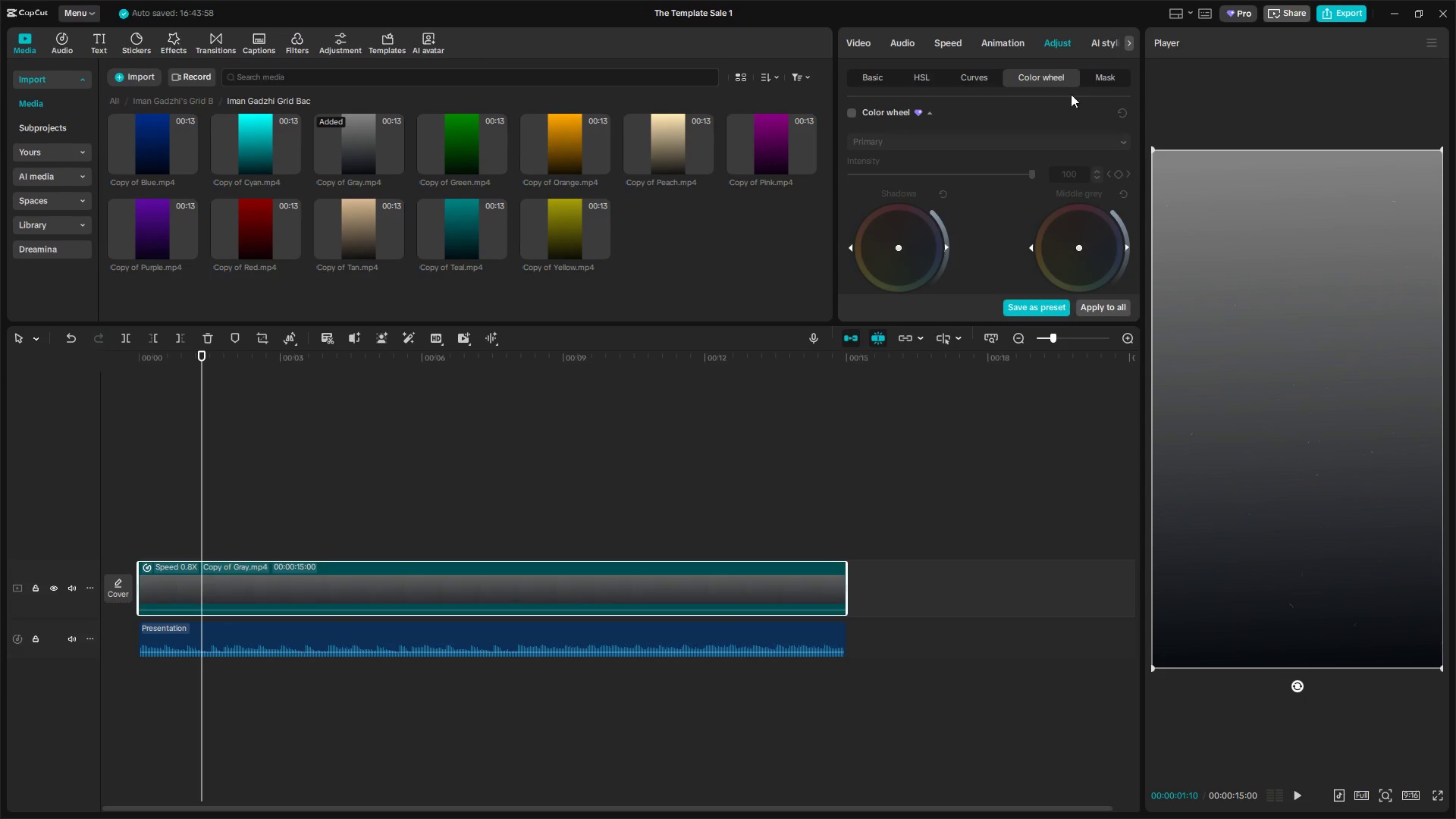 
left_click([1100, 77])
 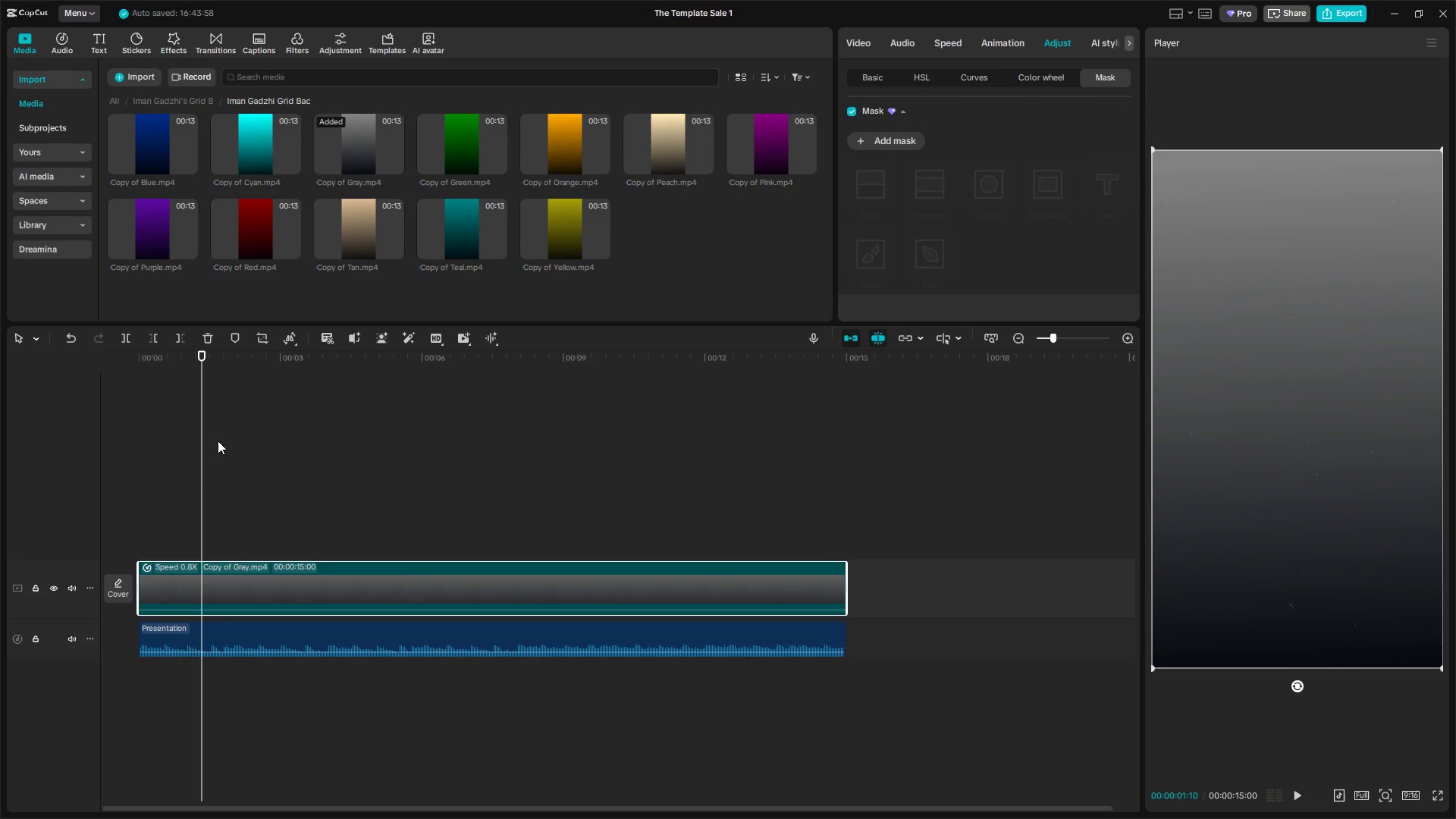 
left_click_drag(start_coordinate=[199, 483], to_coordinate=[55, 491])
 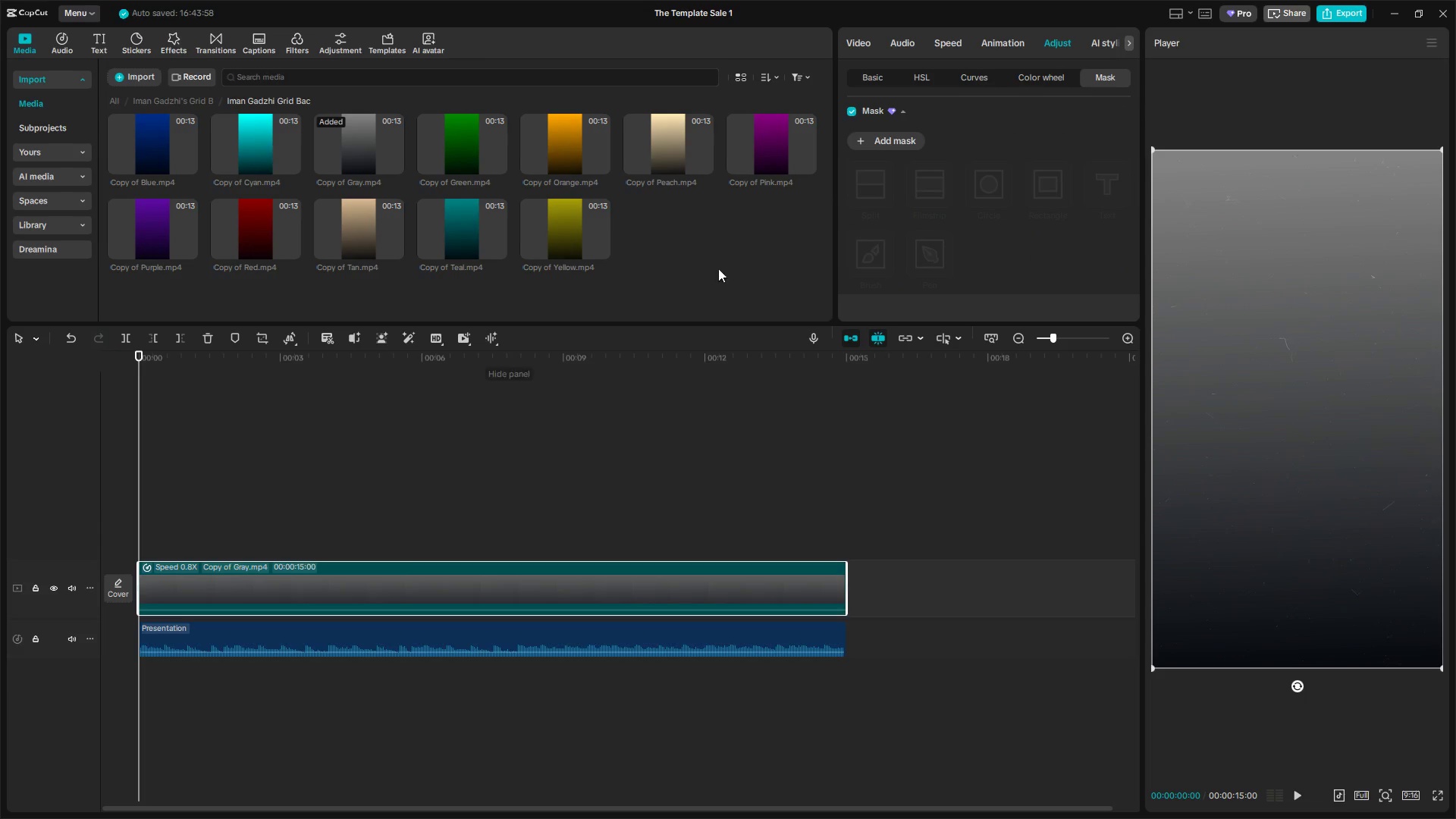 
key(Space)
 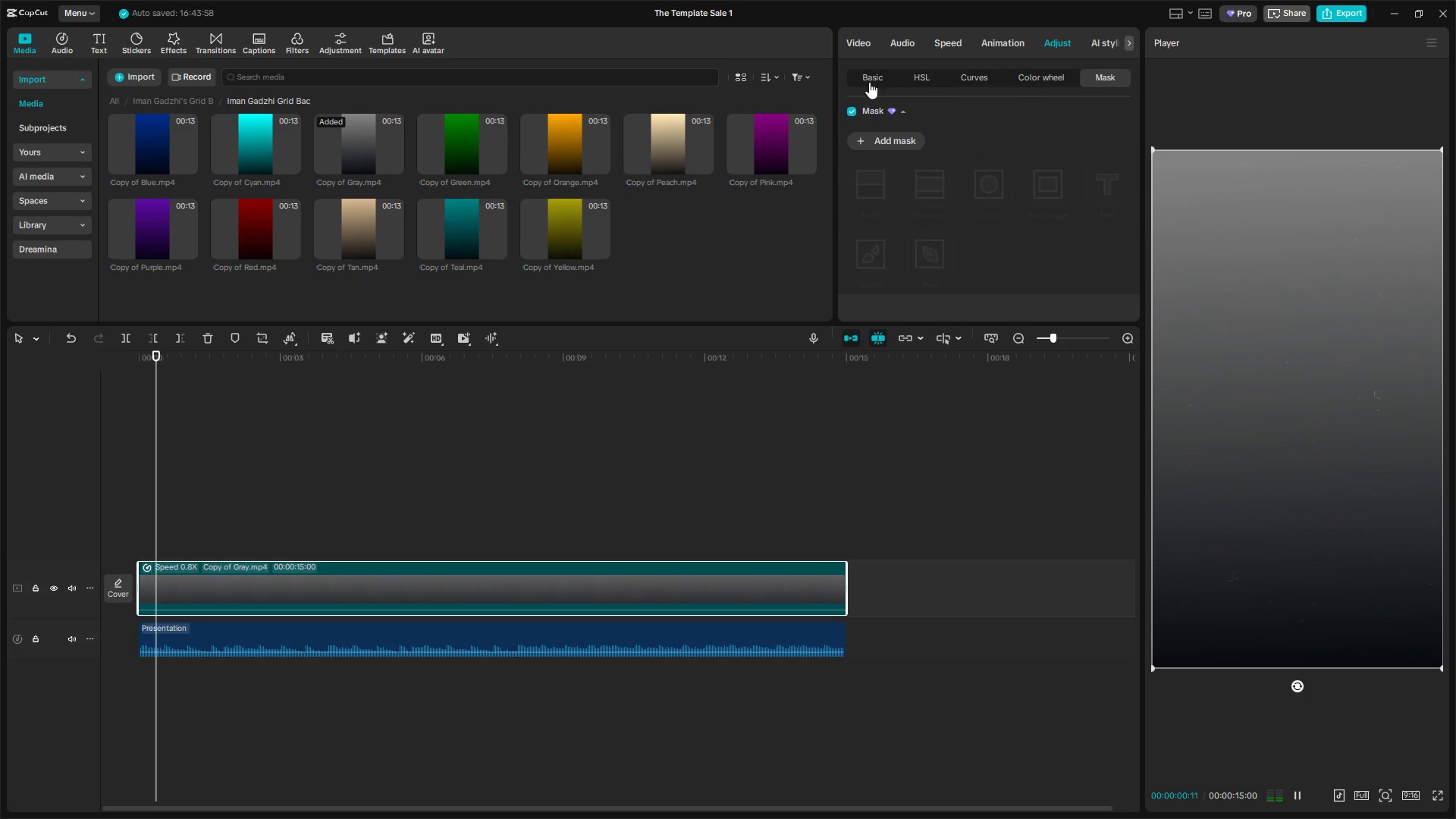 
left_click([871, 73])
 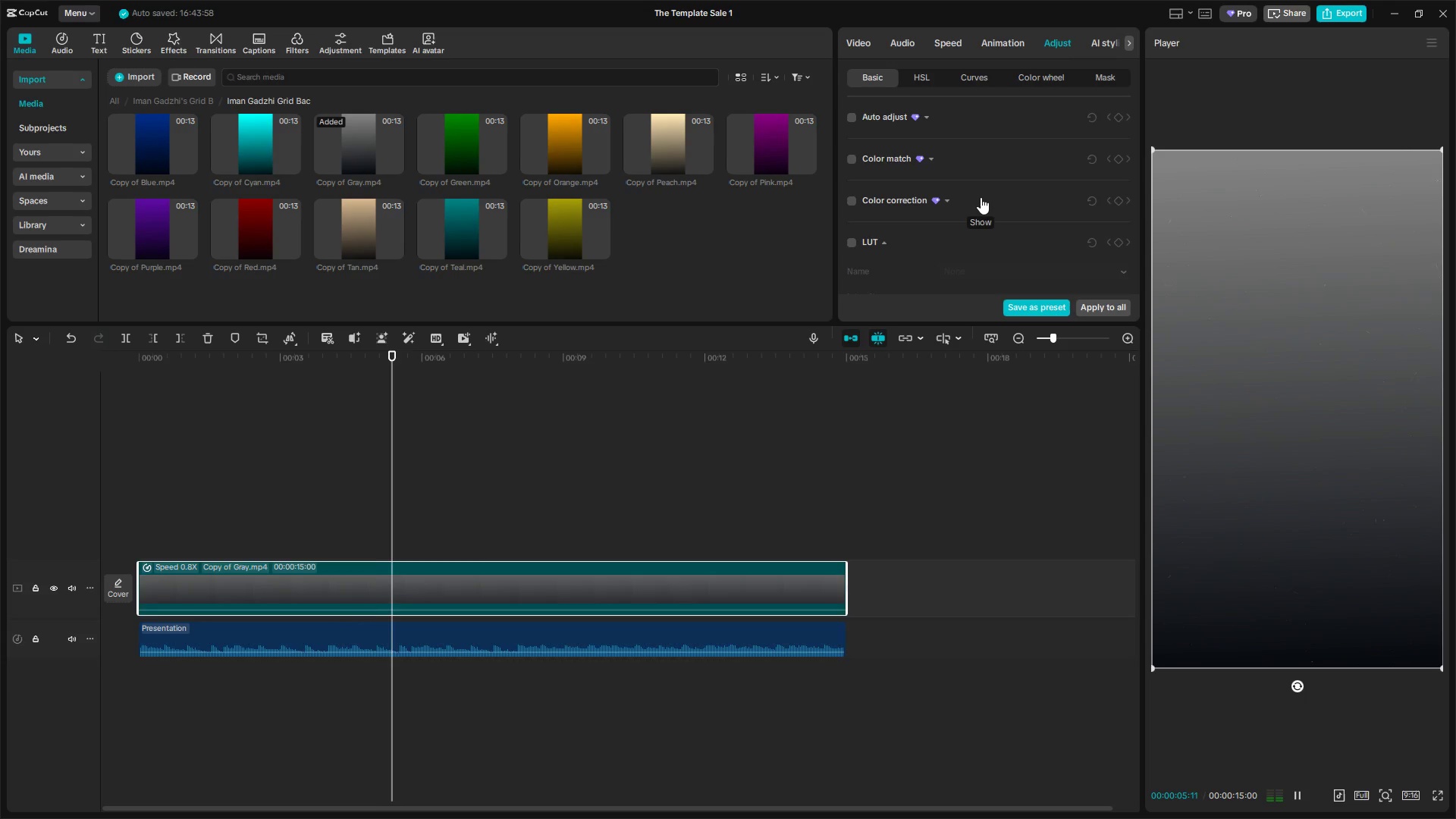 
wait(6.66)
 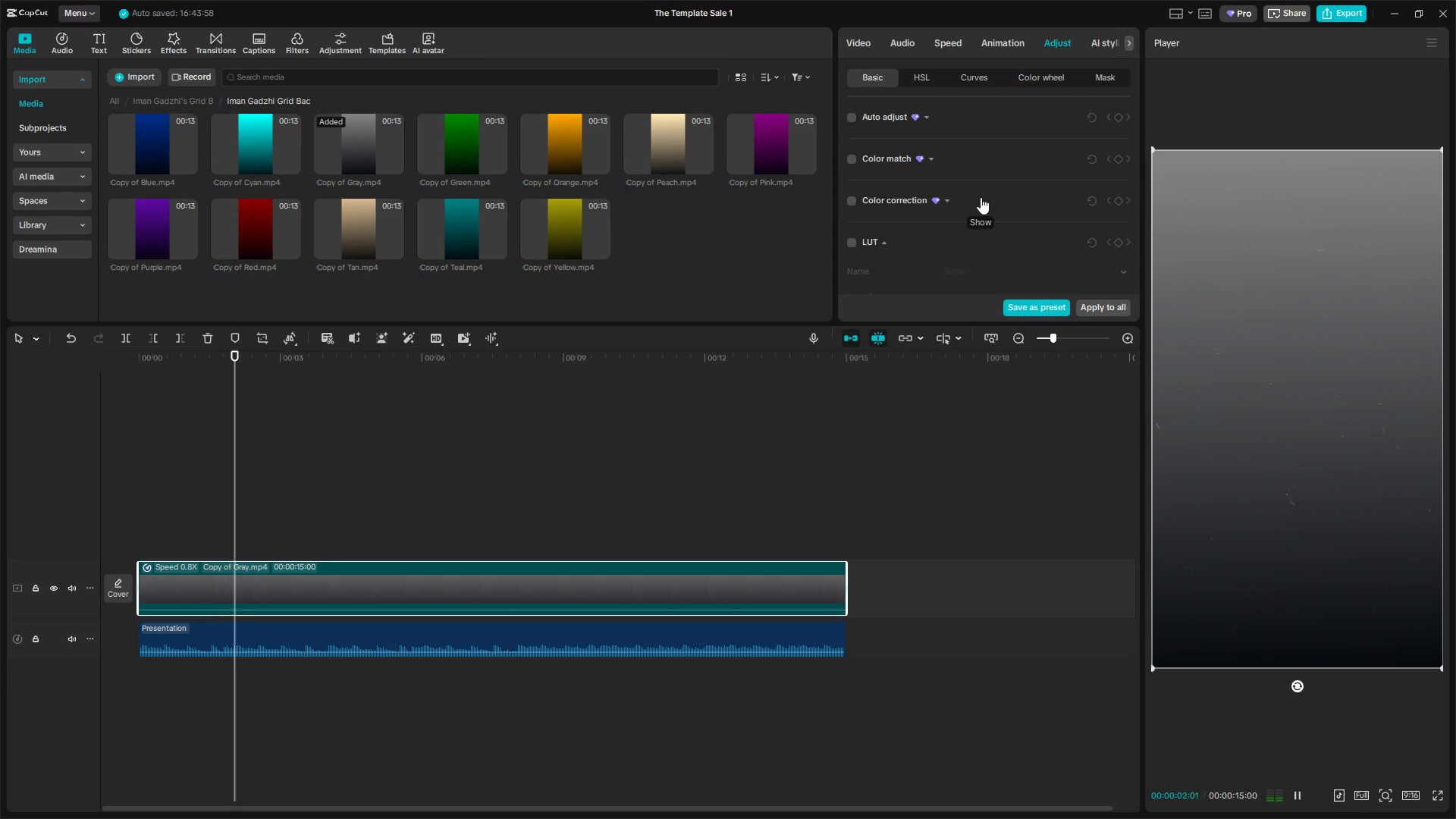 
key(Space)
 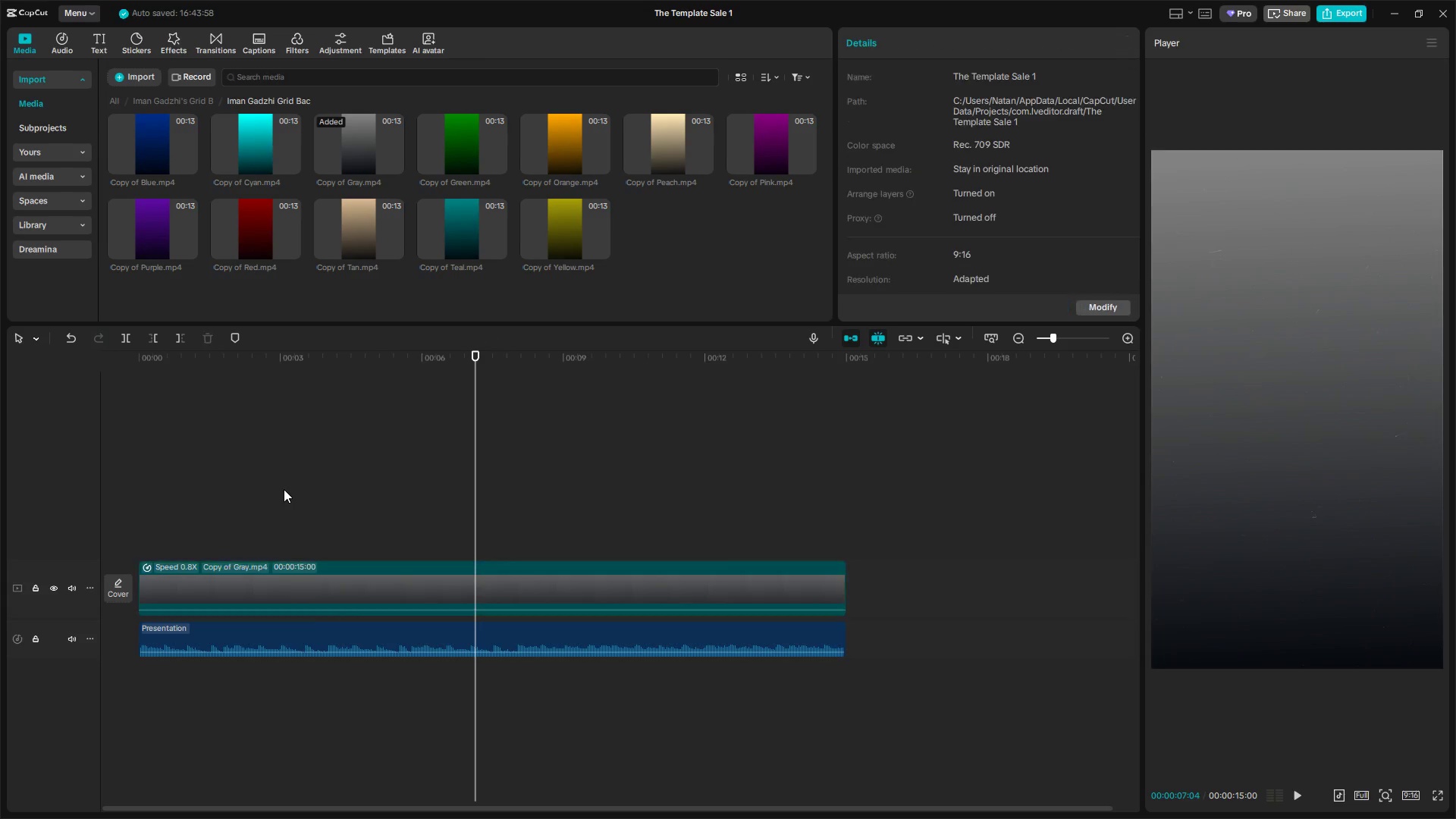 
left_click_drag(start_coordinate=[281, 491], to_coordinate=[0, 488])
 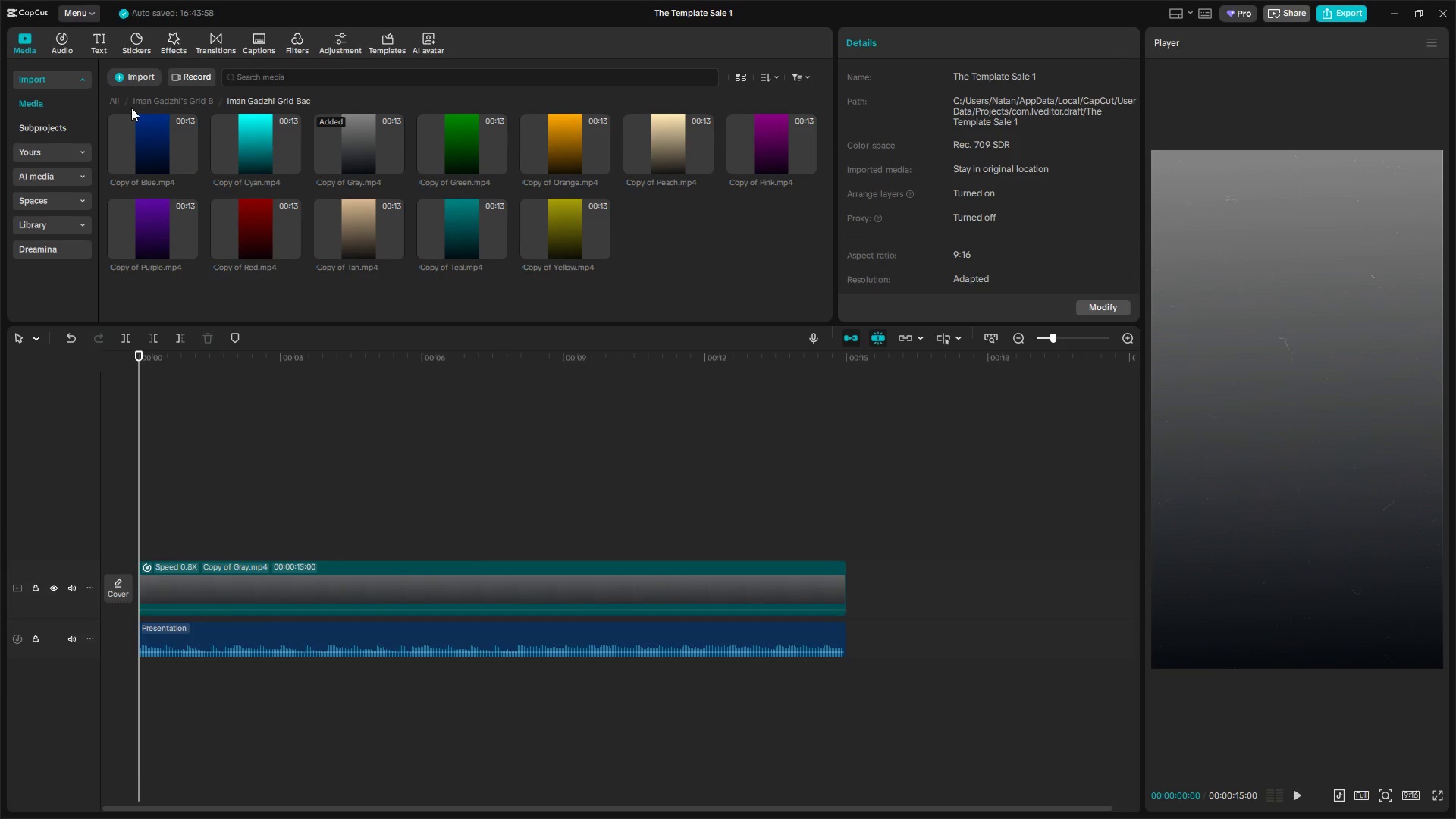 
left_click([147, 99])
 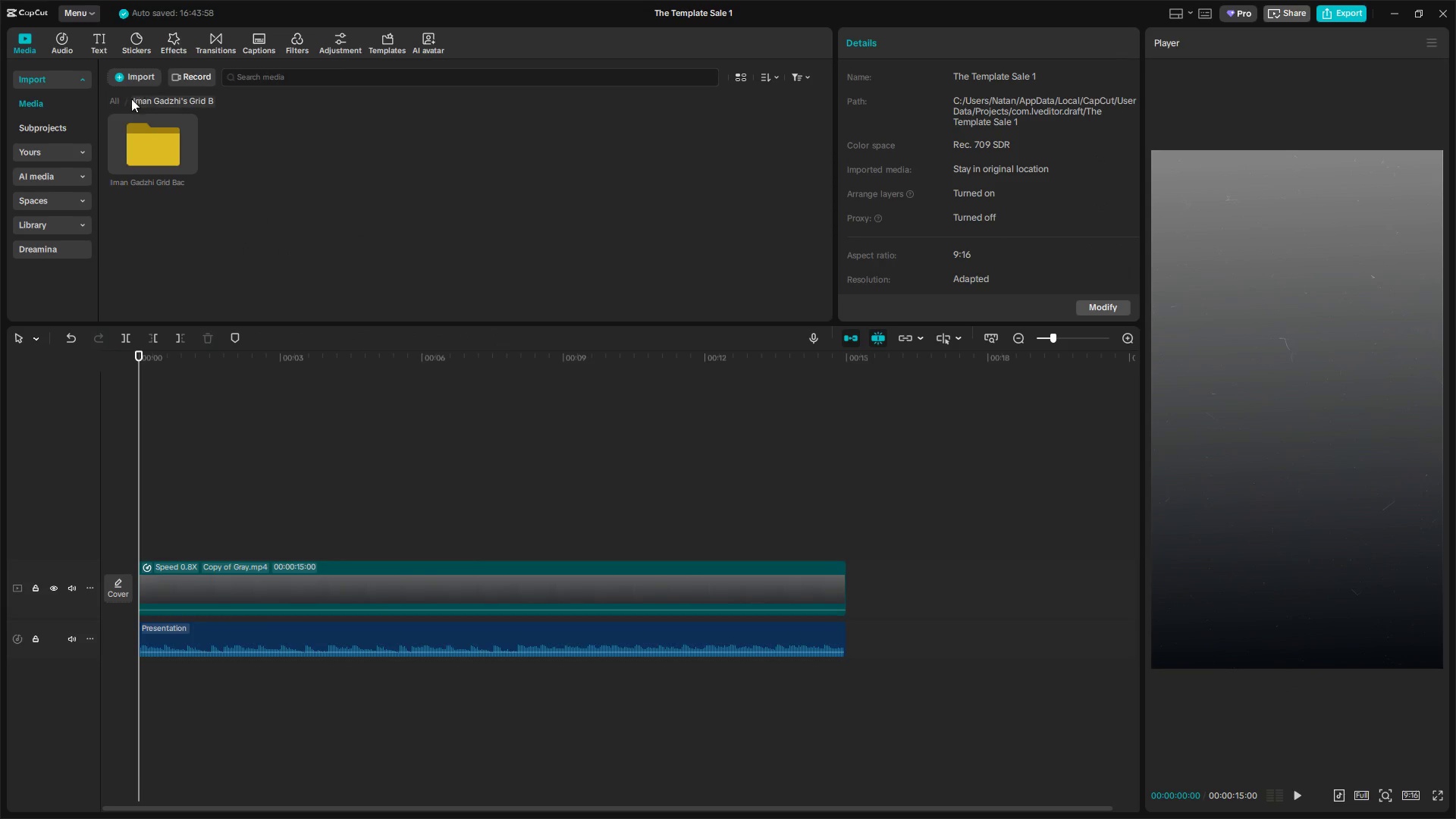 
left_click([111, 102])
 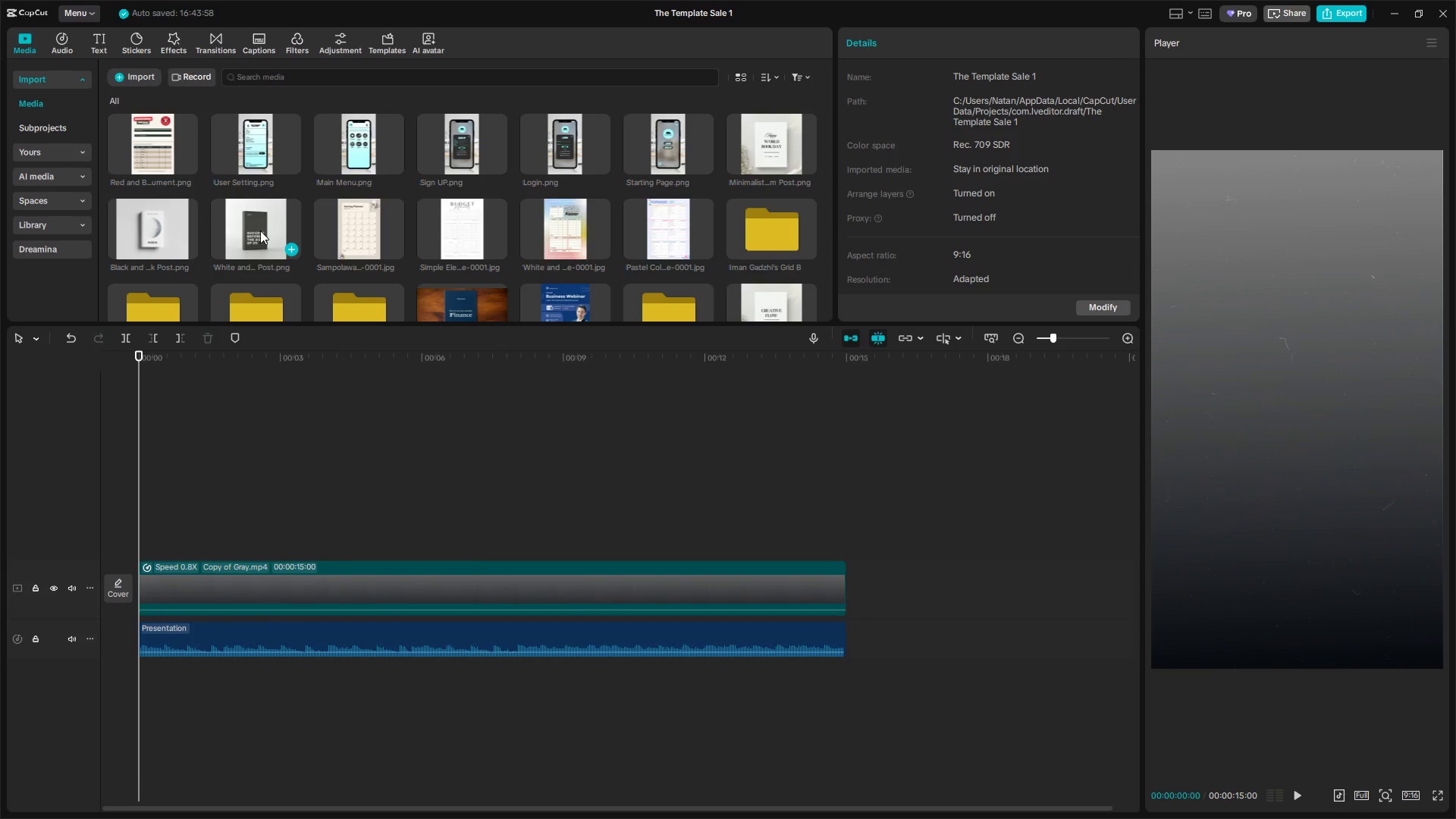 
left_click_drag(start_coordinate=[263, 237], to_coordinate=[172, 457])
 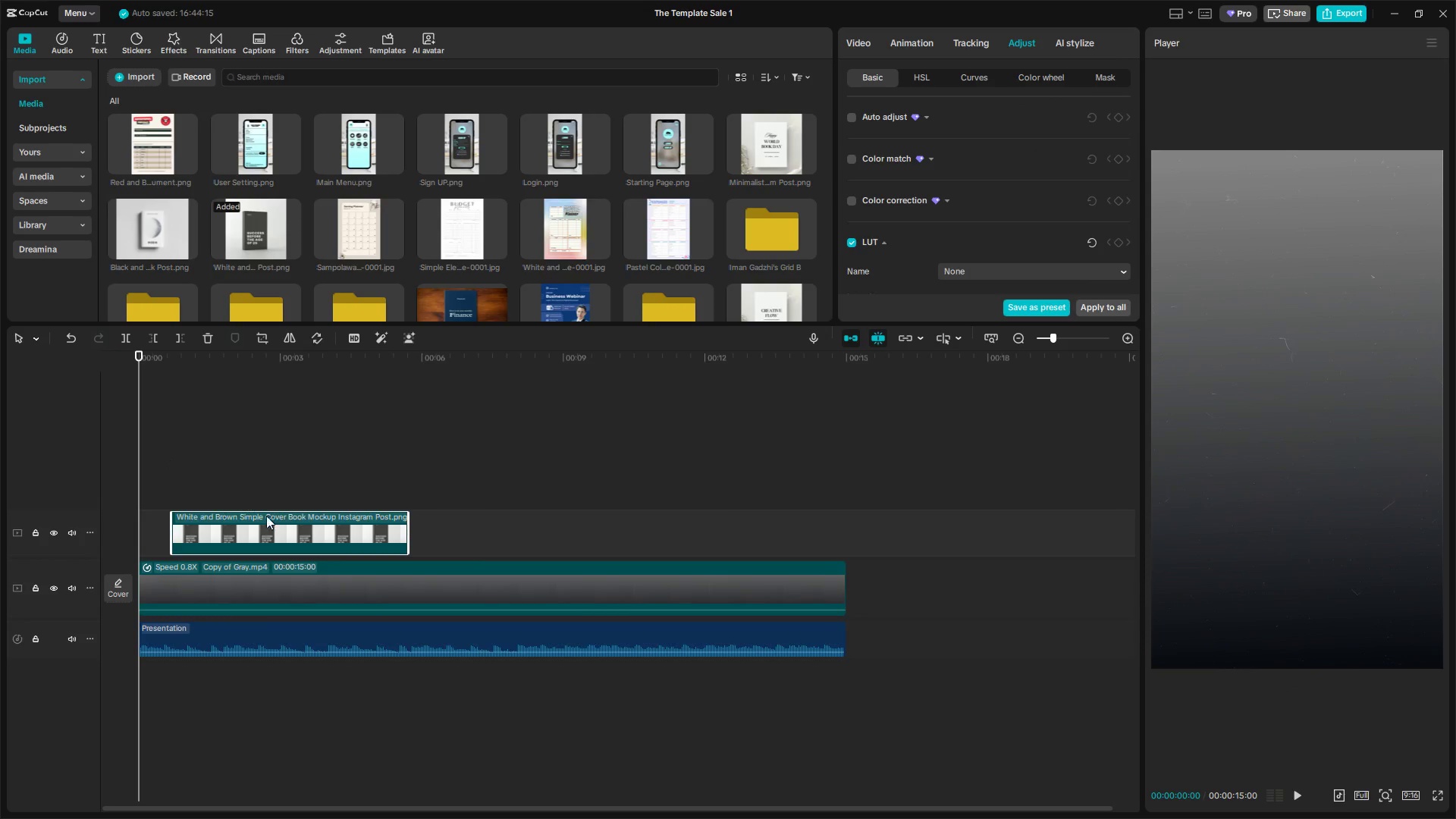 
left_click_drag(start_coordinate=[253, 531], to_coordinate=[219, 530])
 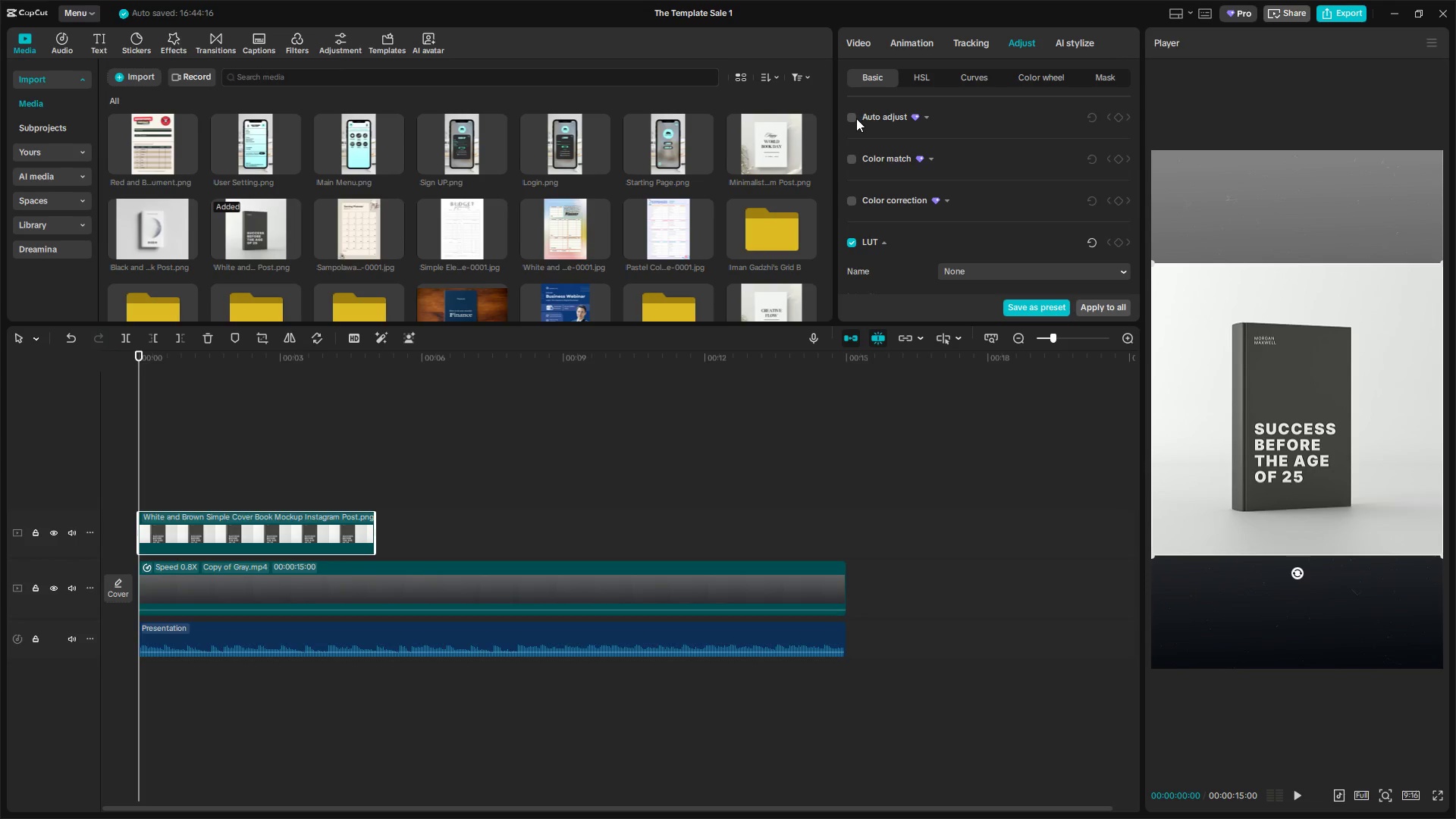 
double_click([1035, 75])
 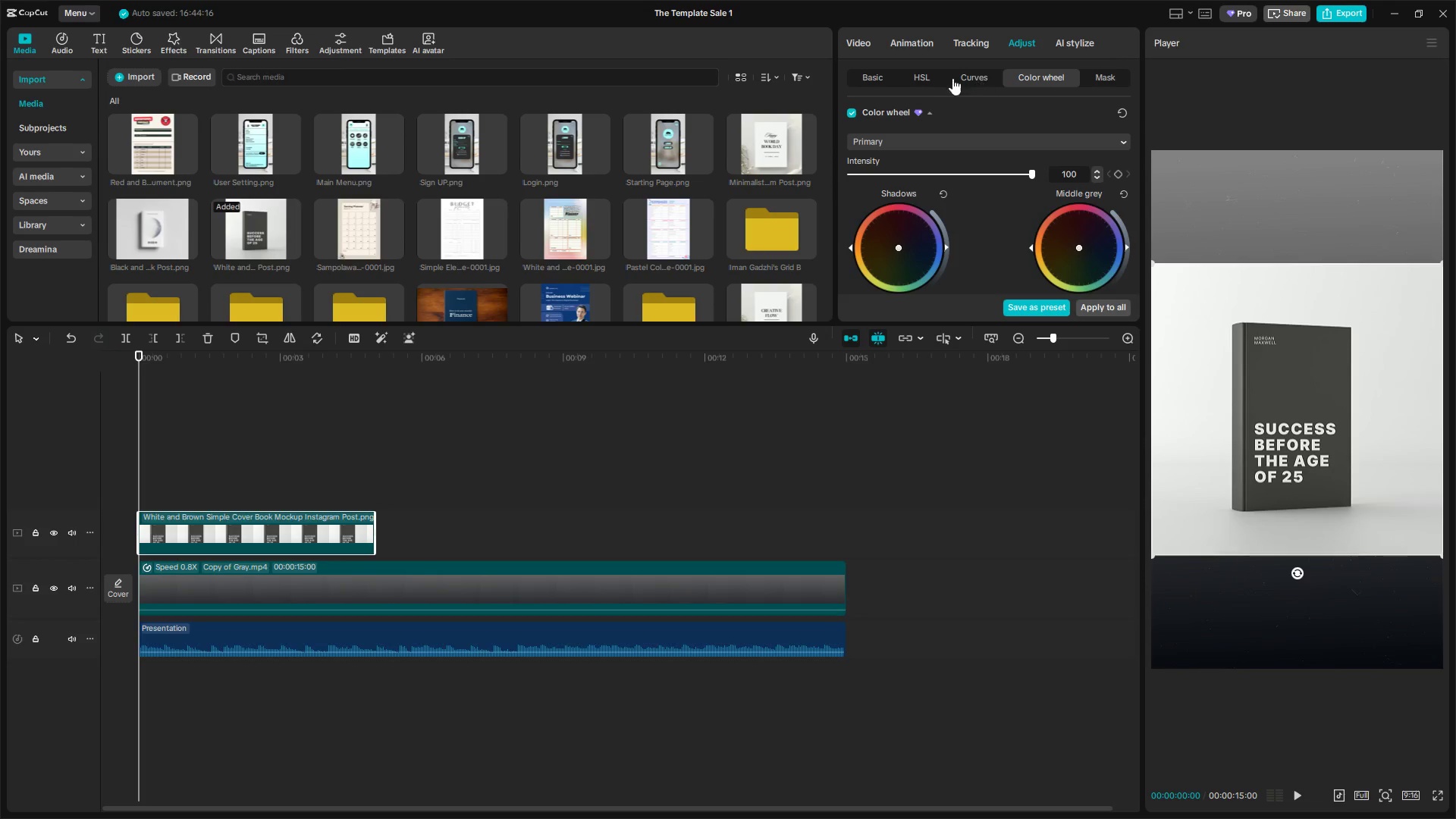 
triple_click([922, 78])
 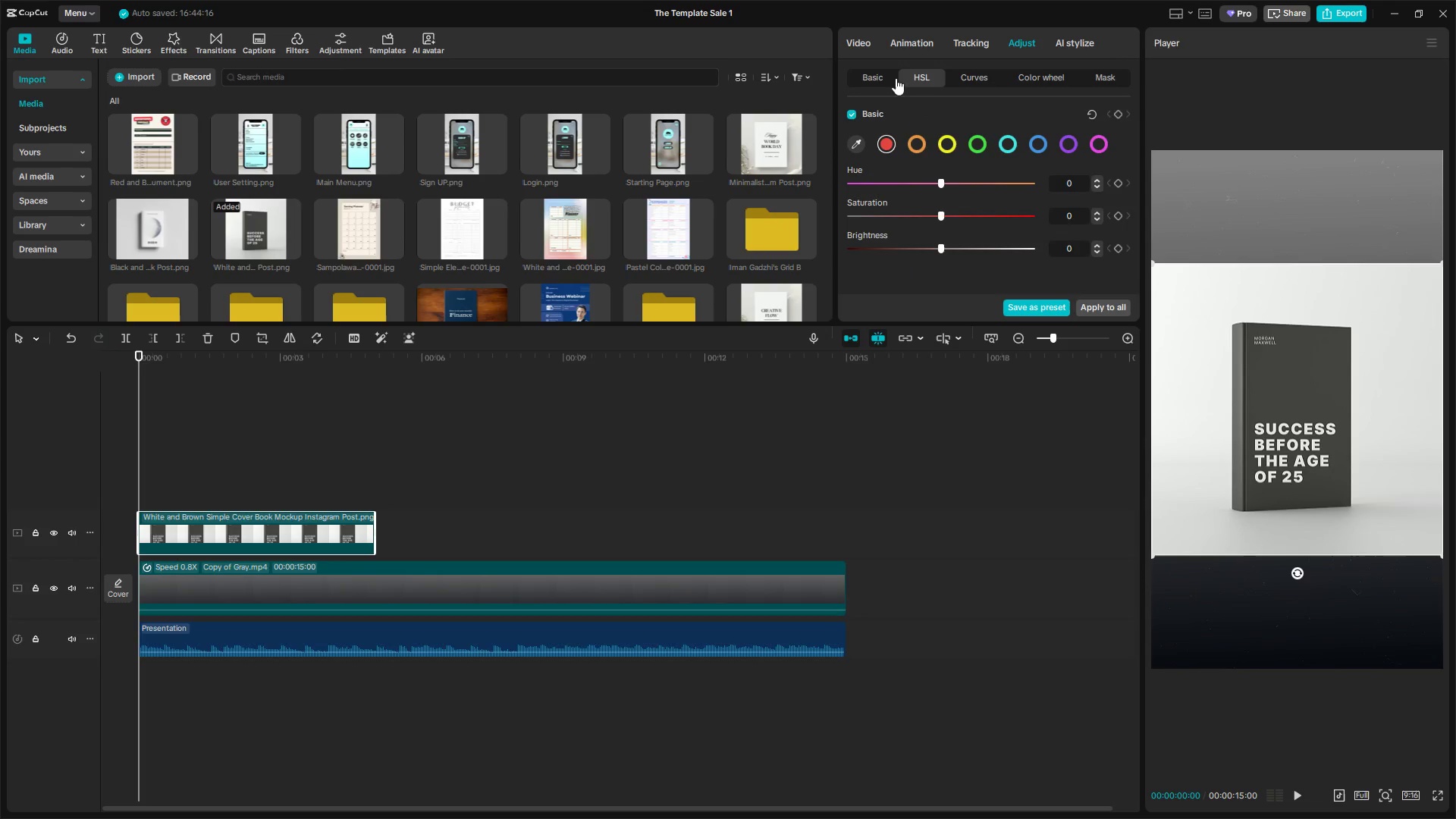 
triple_click([866, 77])
 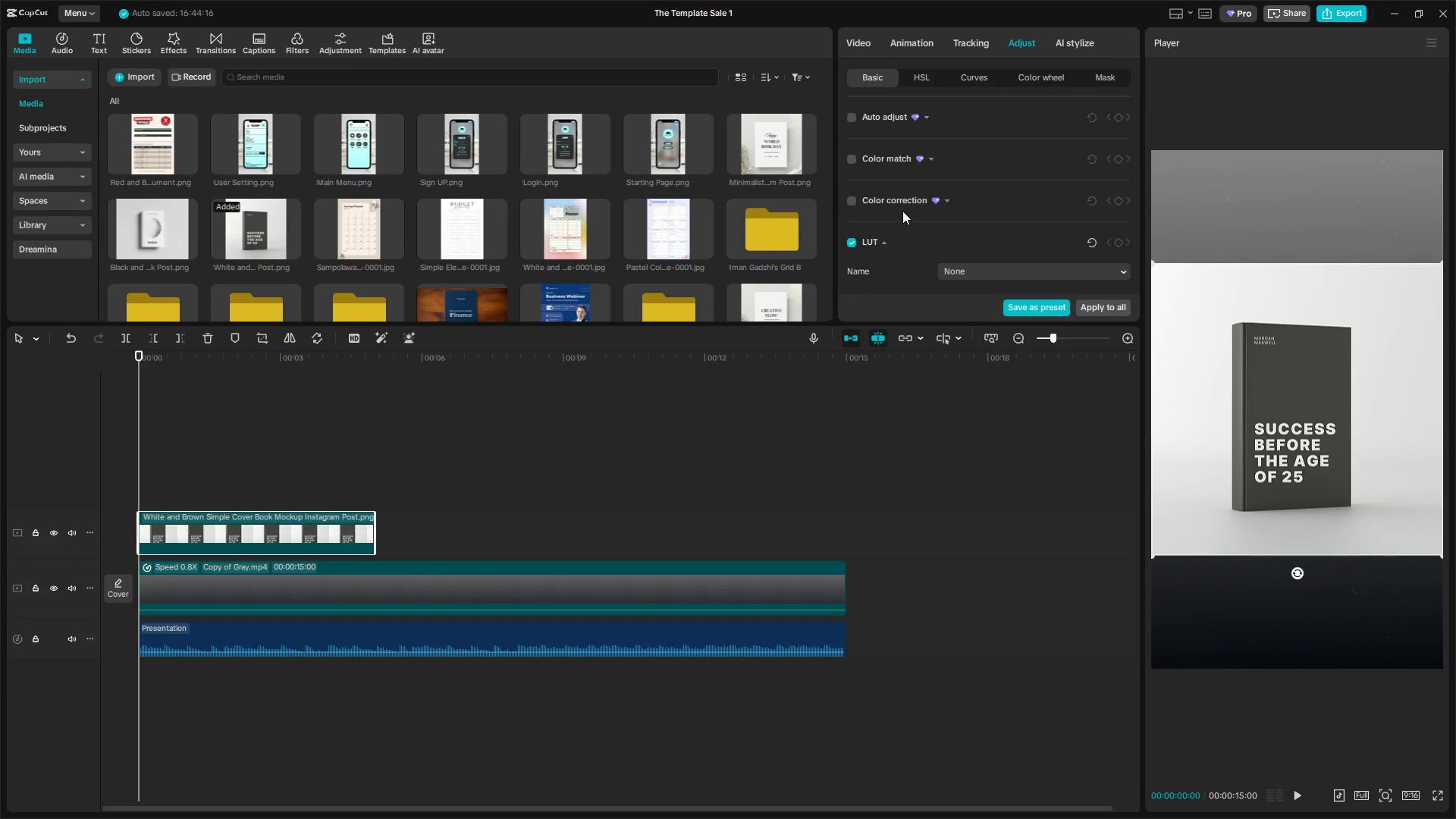 
scroll: coordinate [883, 195], scroll_direction: up, amount: 9.0
 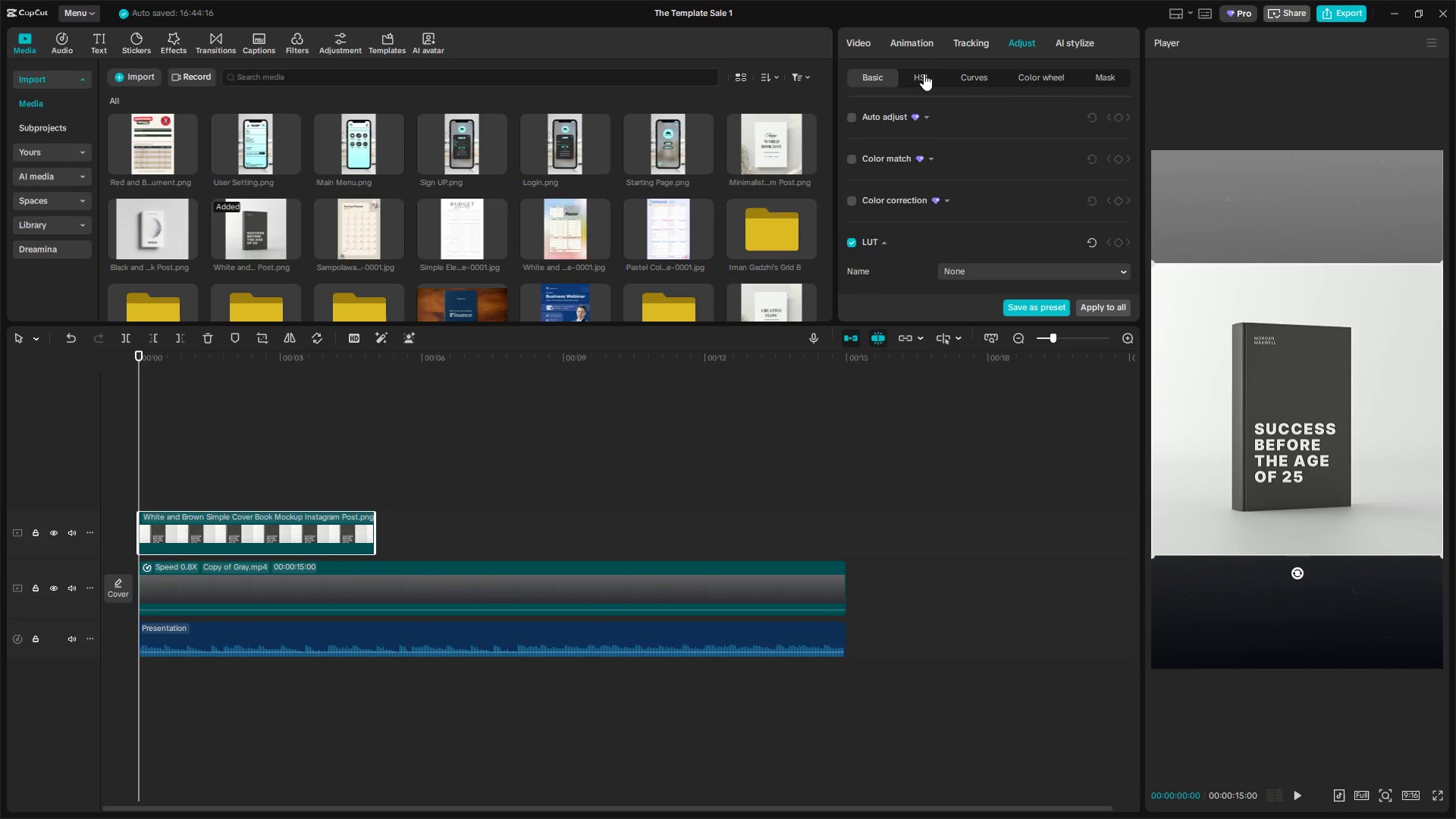 
double_click([984, 79])
 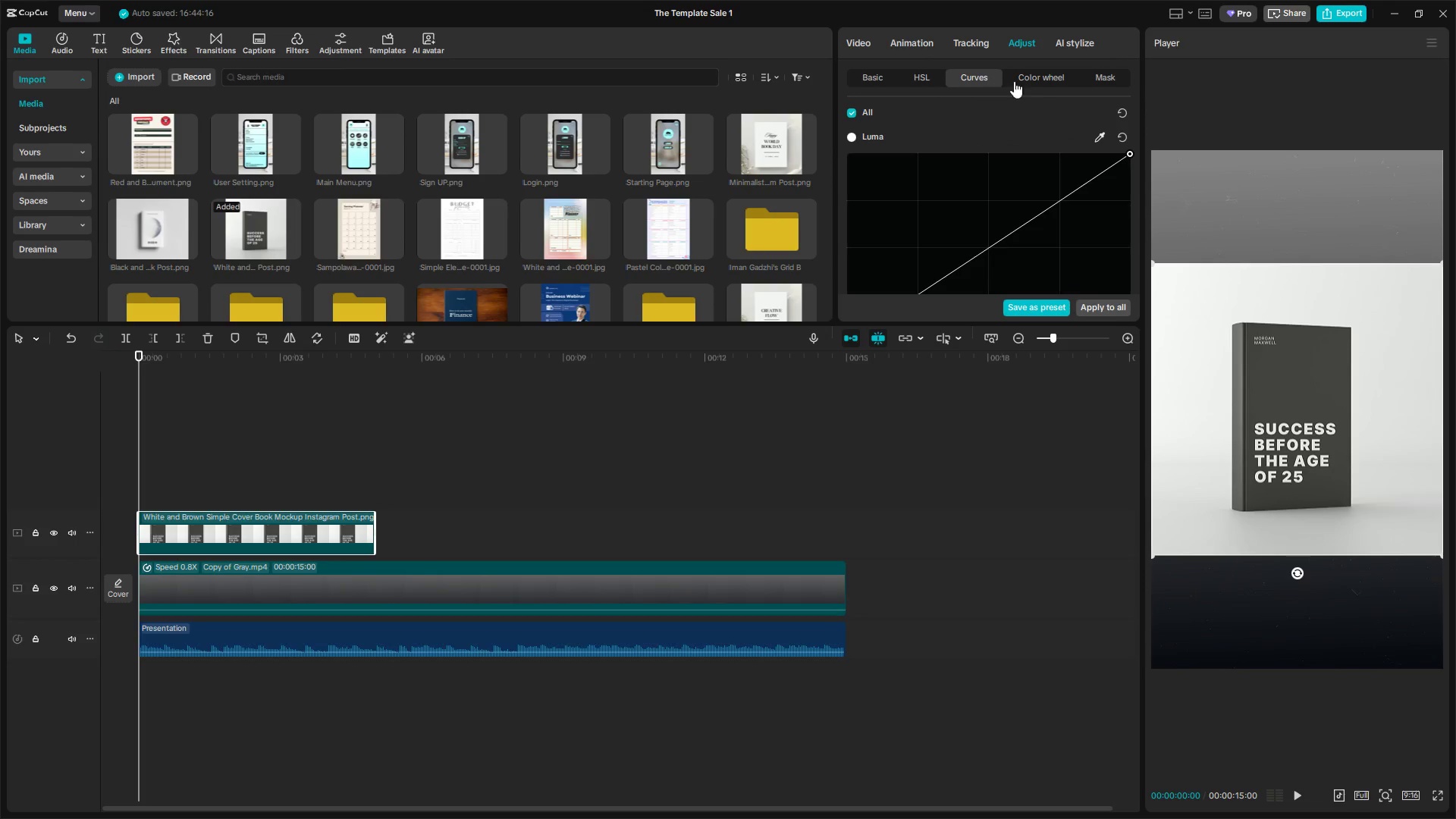 
triple_click([1037, 83])
 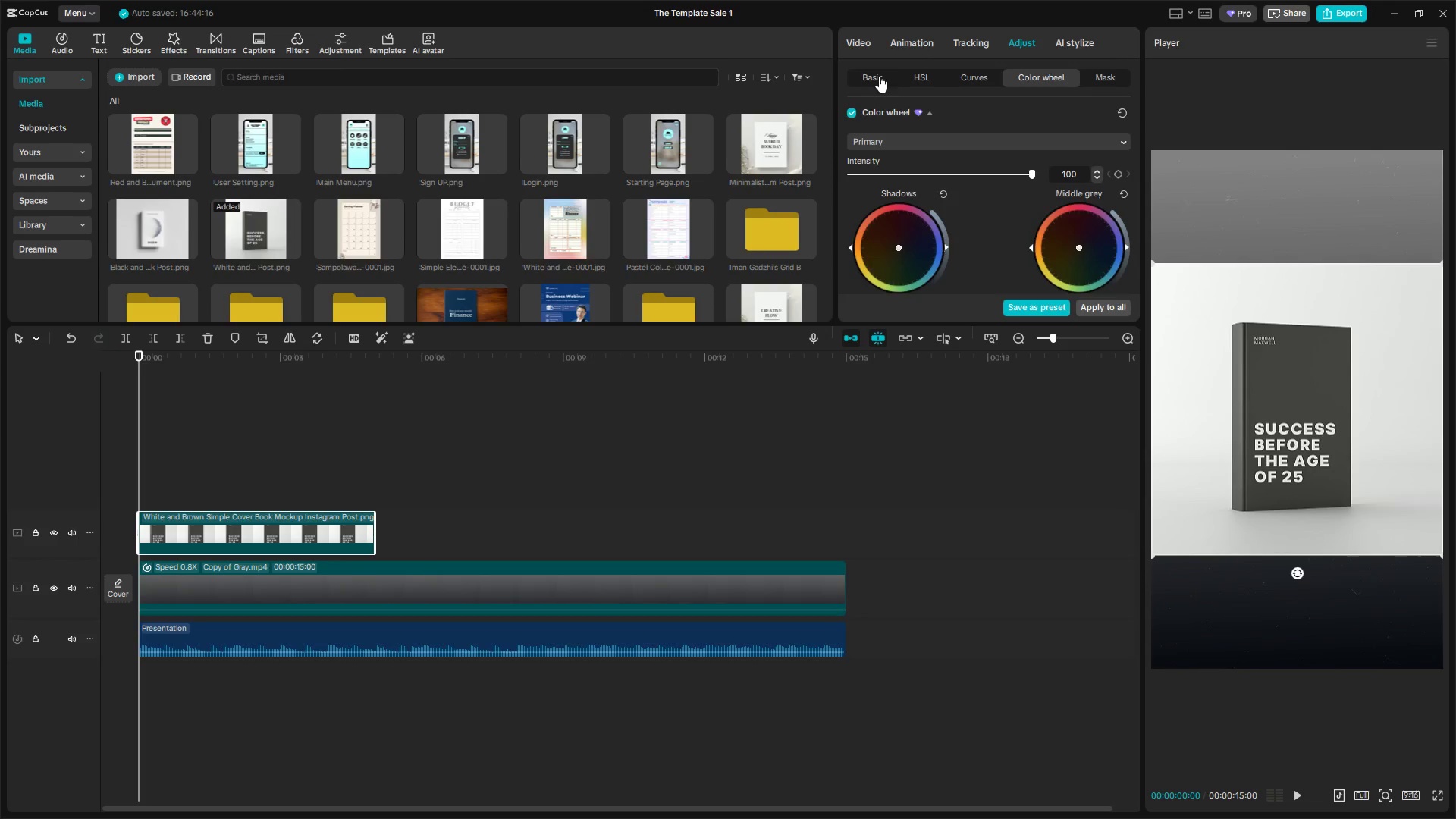 
triple_click([865, 45])
 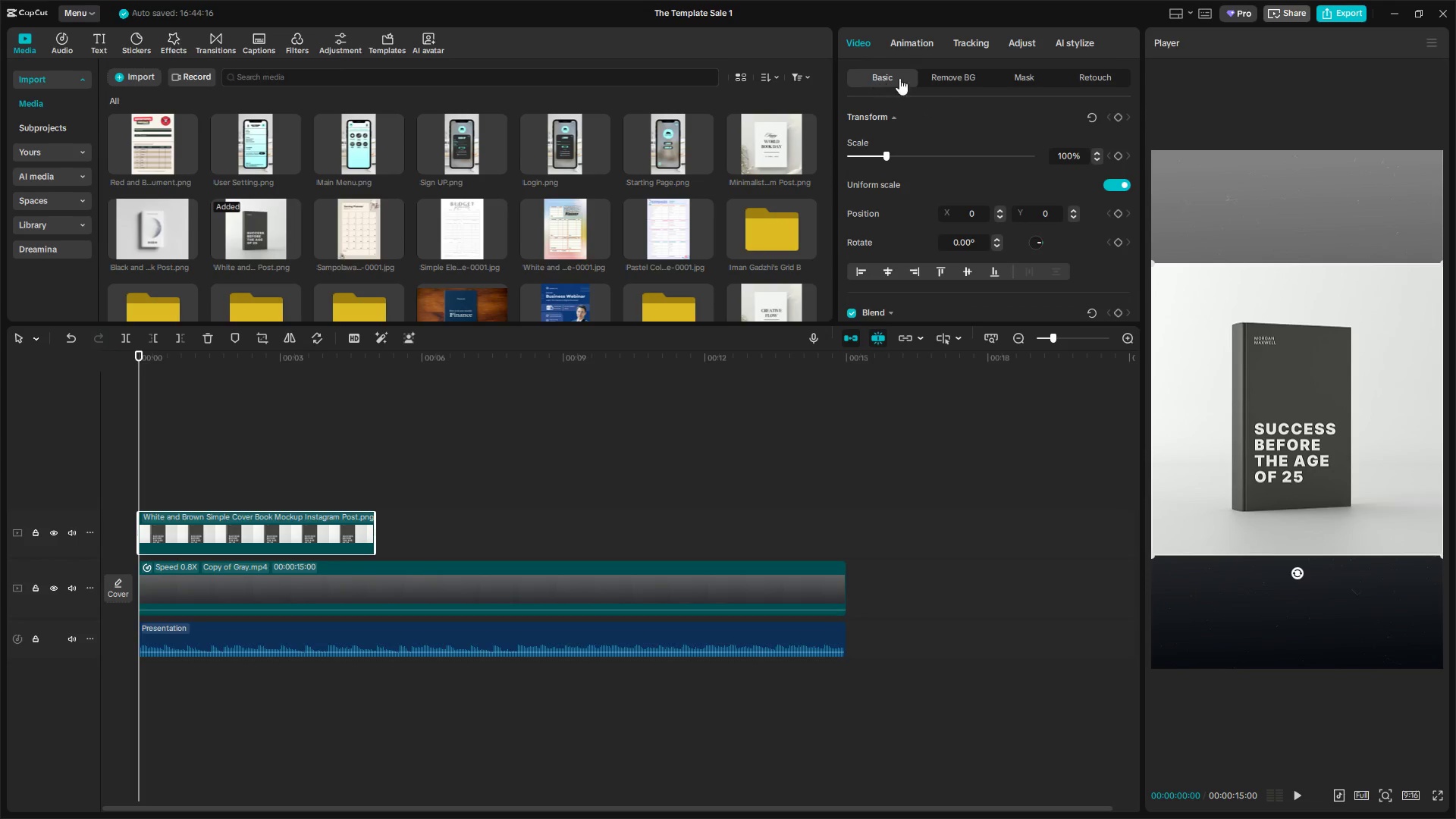 
left_click([956, 74])
 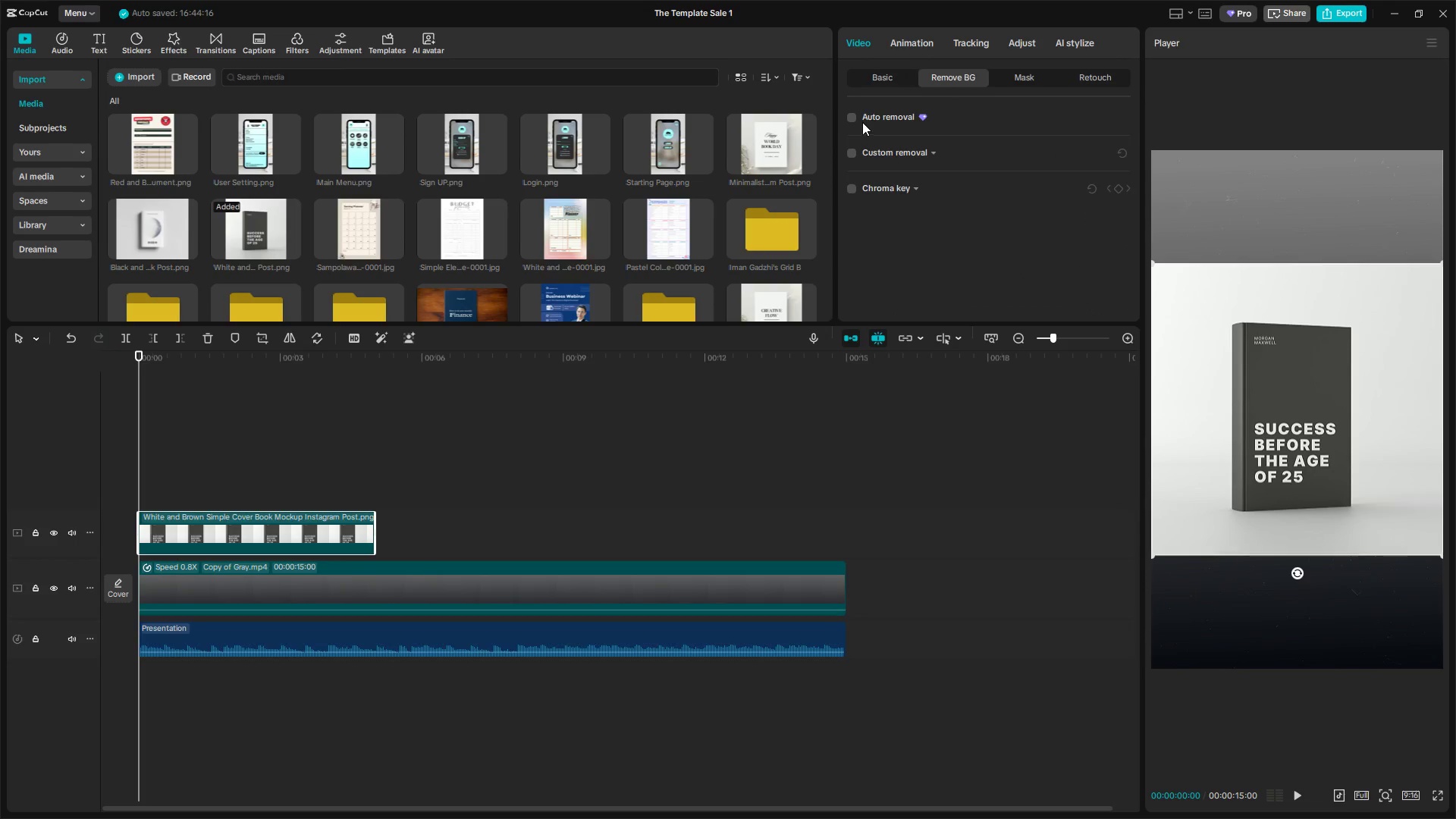 
left_click([849, 118])
 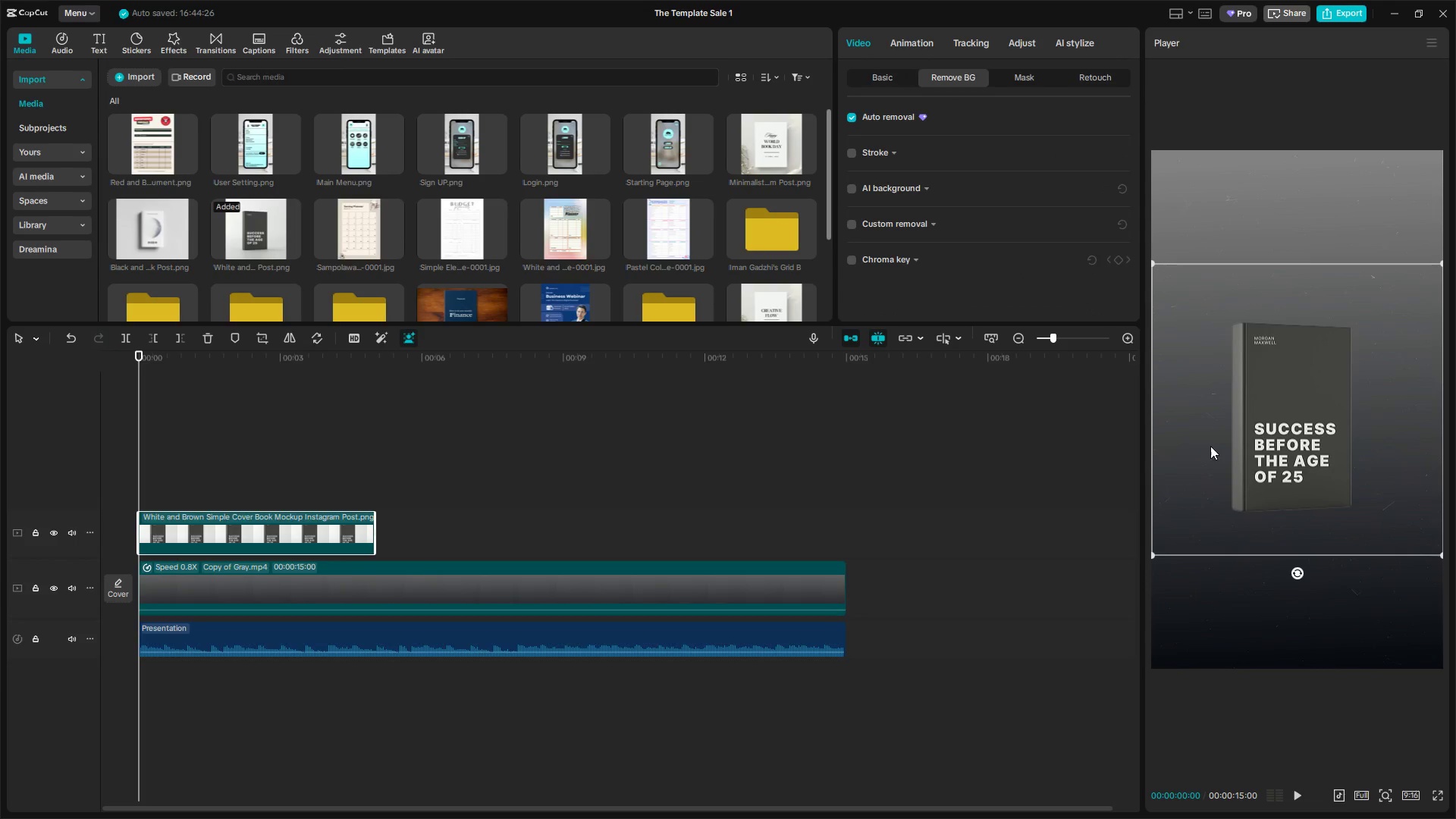 
left_click_drag(start_coordinate=[1302, 480], to_coordinate=[1268, 396])
 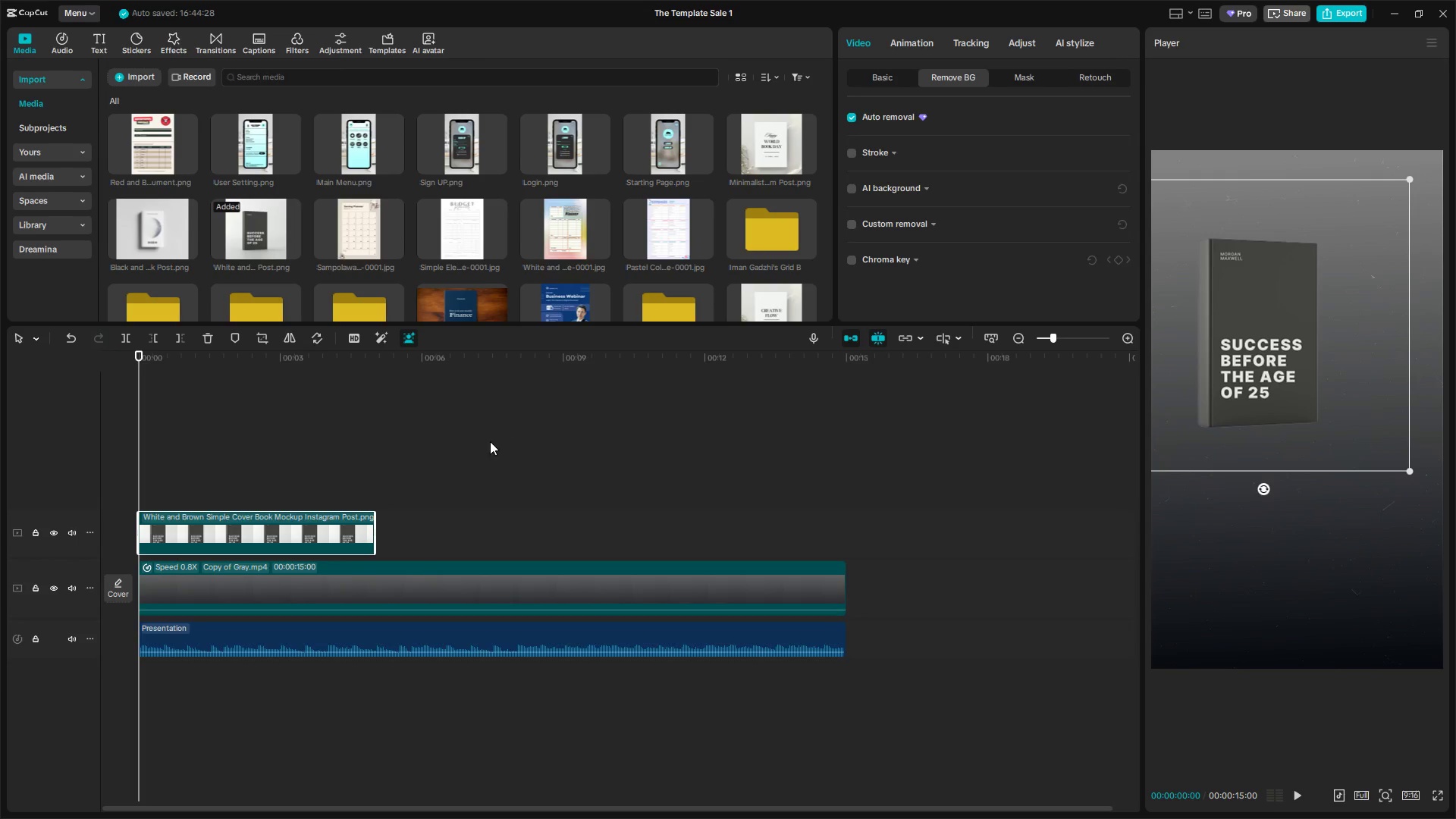 
key(Space)
 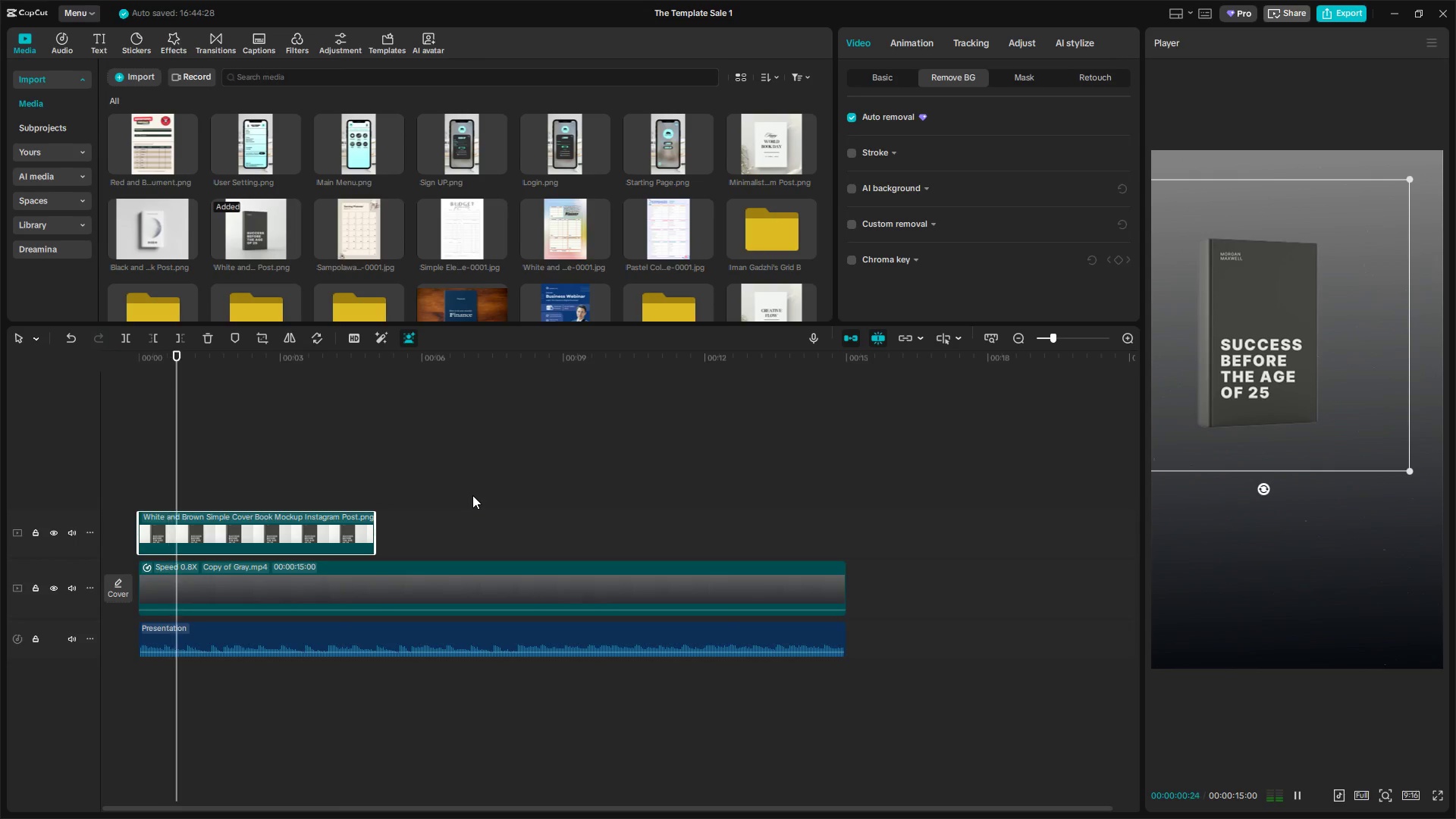 
key(Space)
 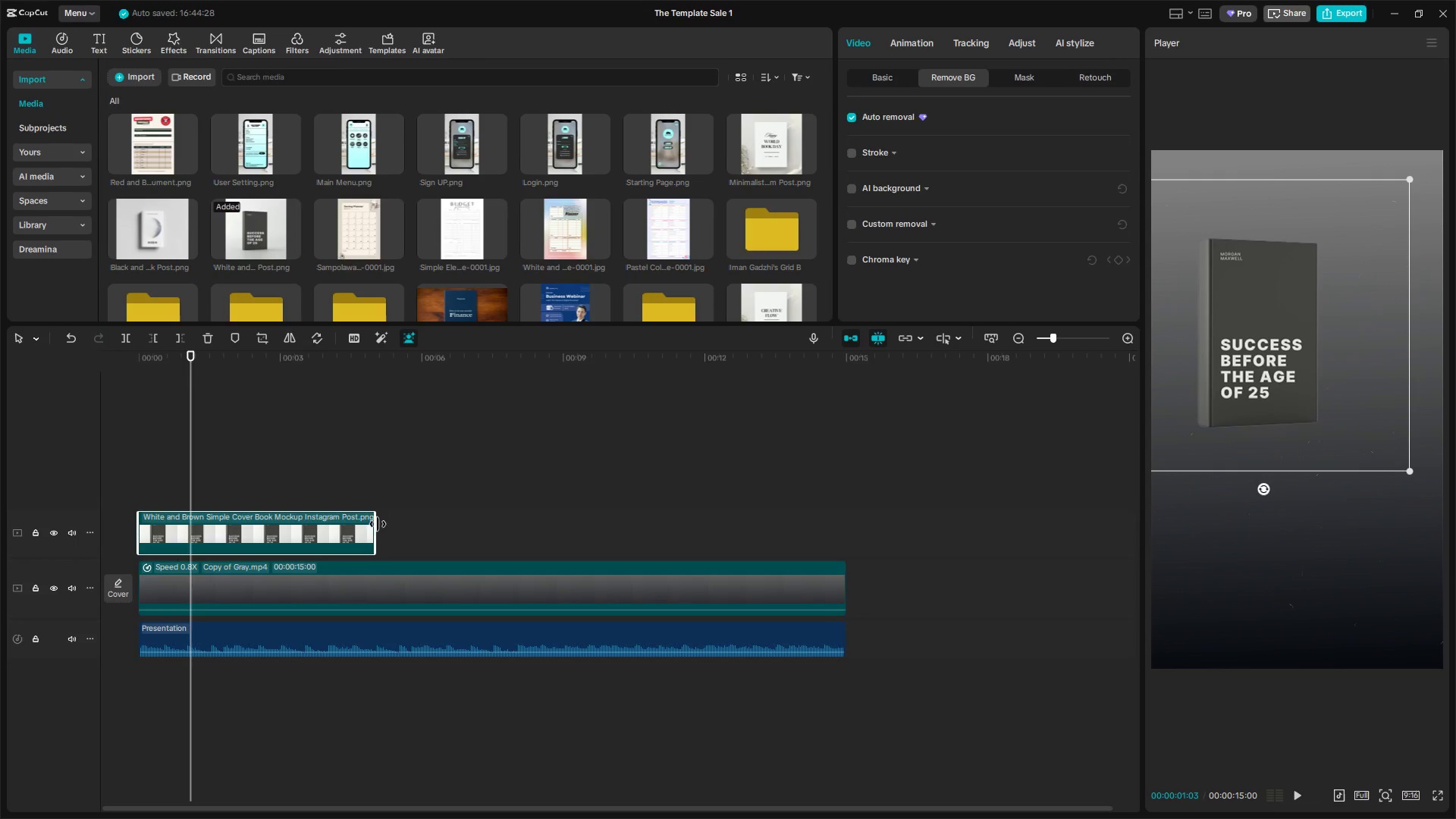 
left_click([379, 526])
 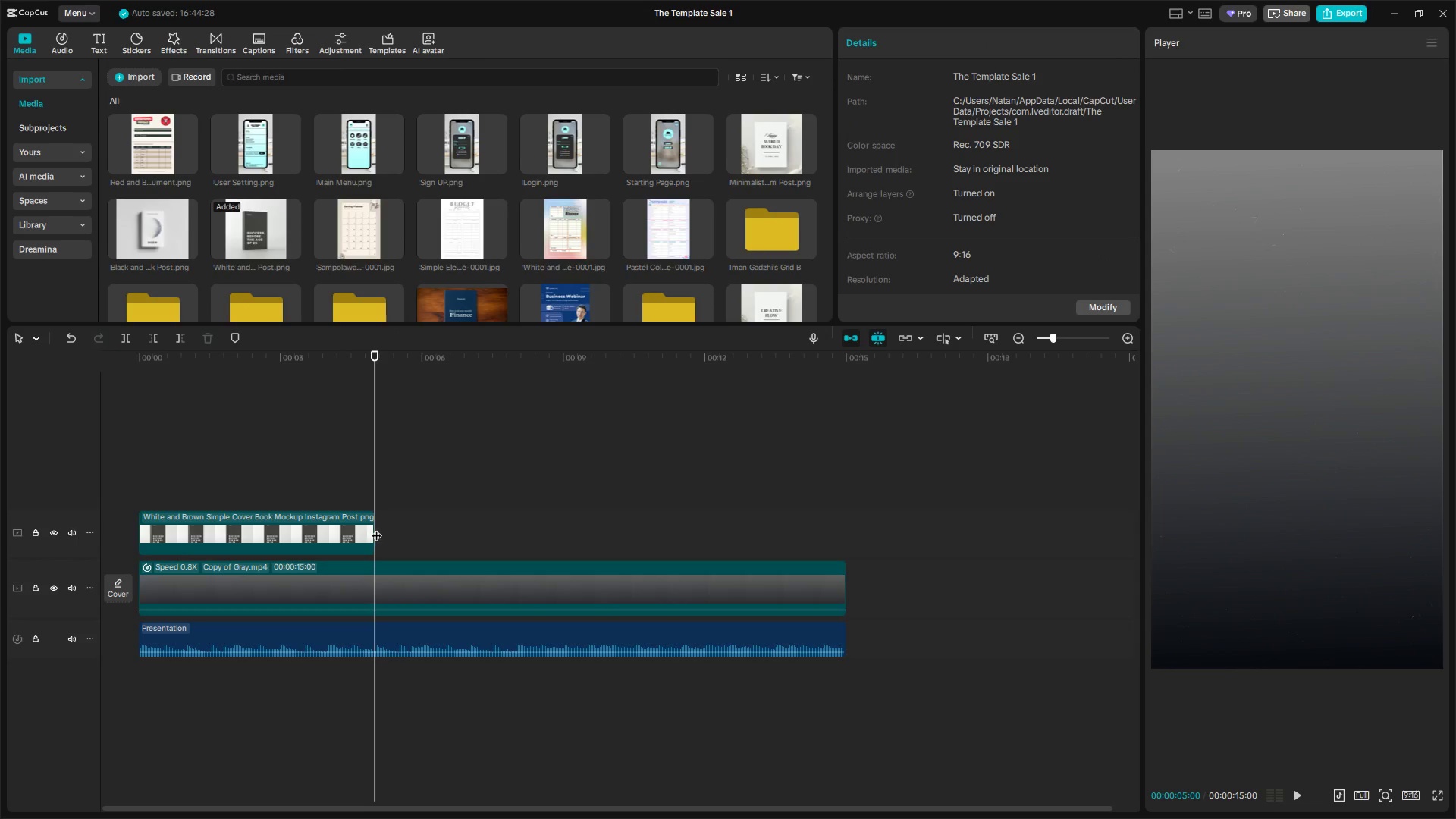 
left_click([359, 529])
 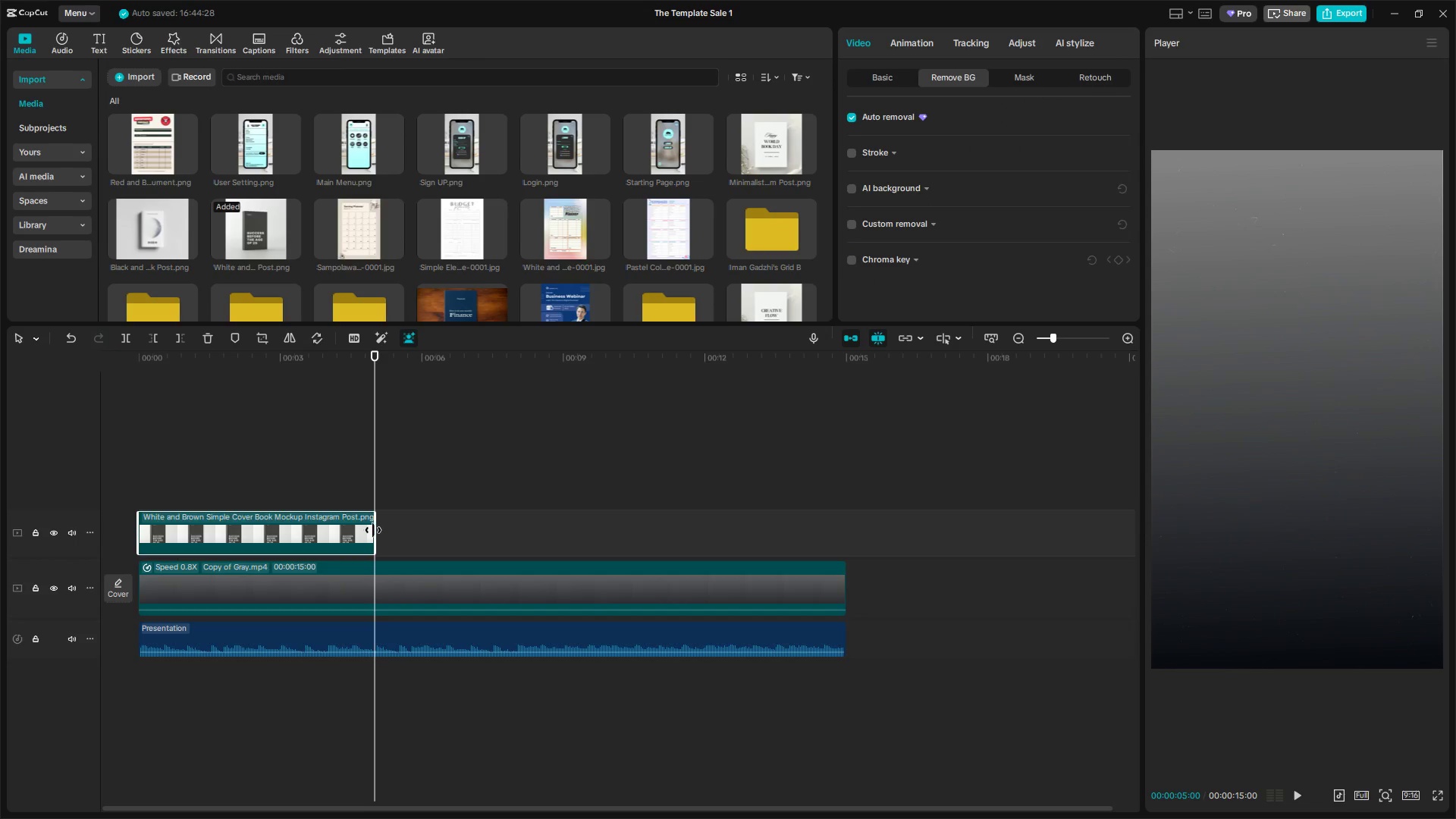 
left_click_drag(start_coordinate=[373, 530], to_coordinate=[841, 546])
 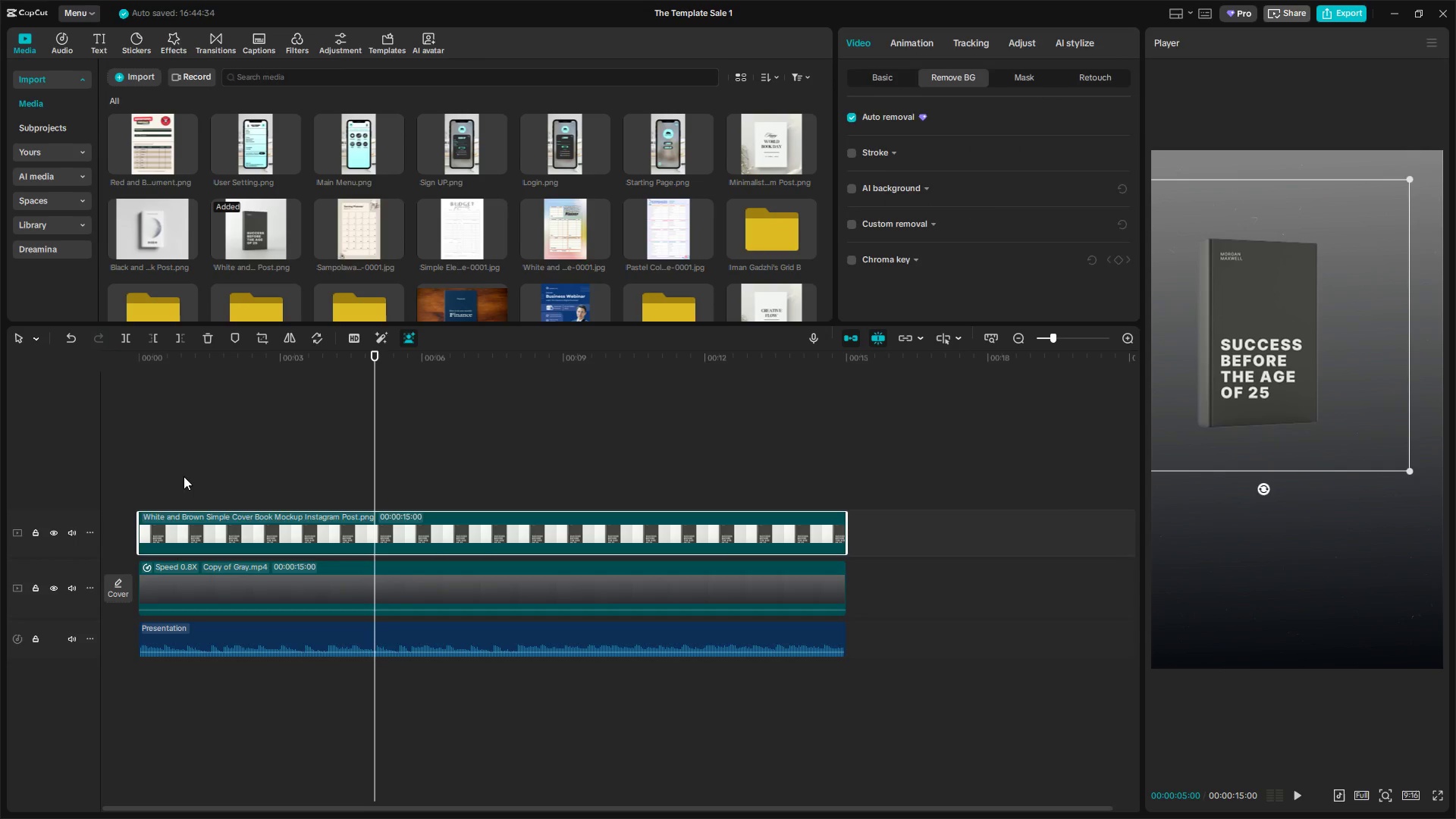 
left_click([180, 470])
 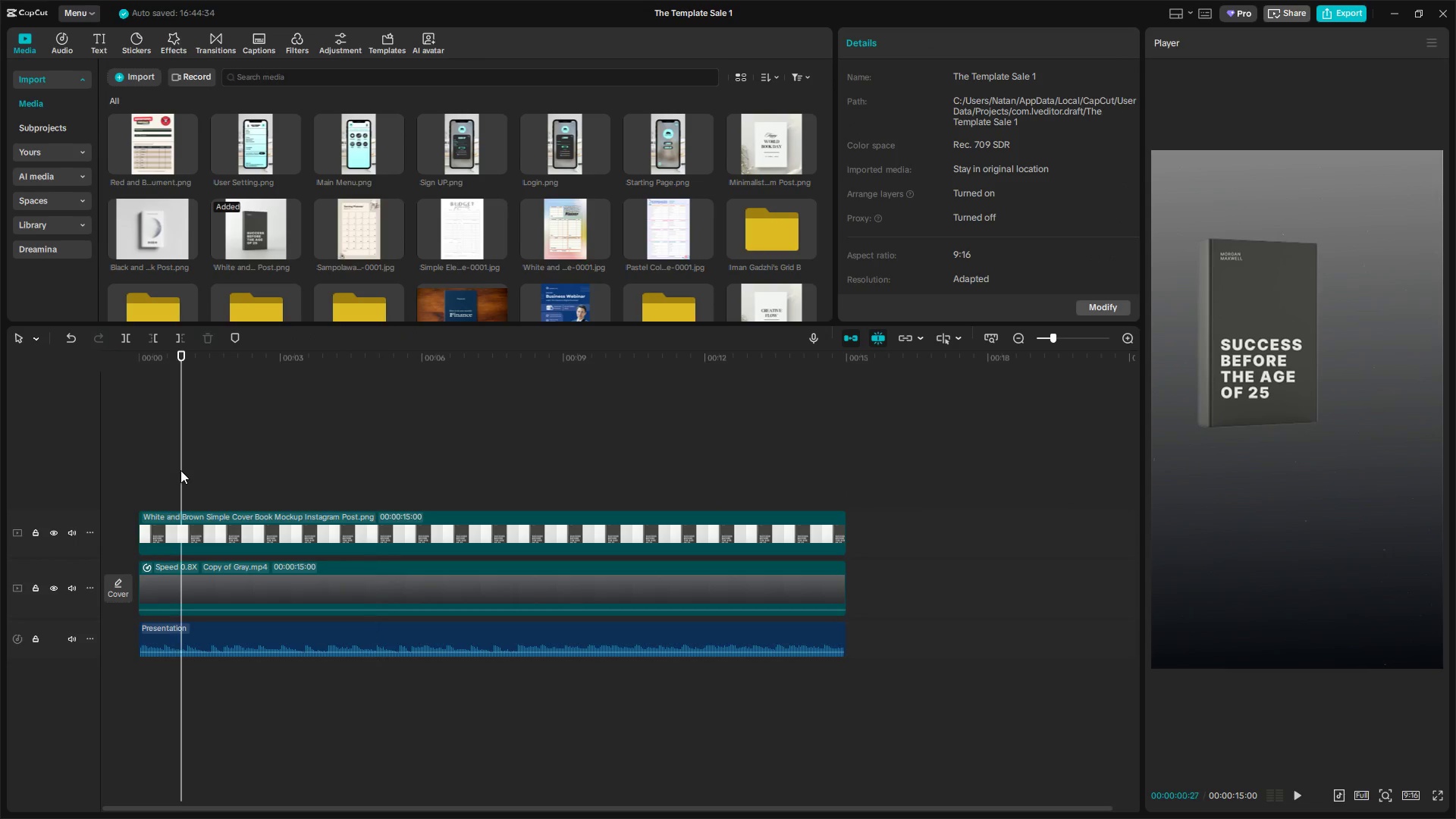 
left_click_drag(start_coordinate=[180, 470], to_coordinate=[124, 479])
 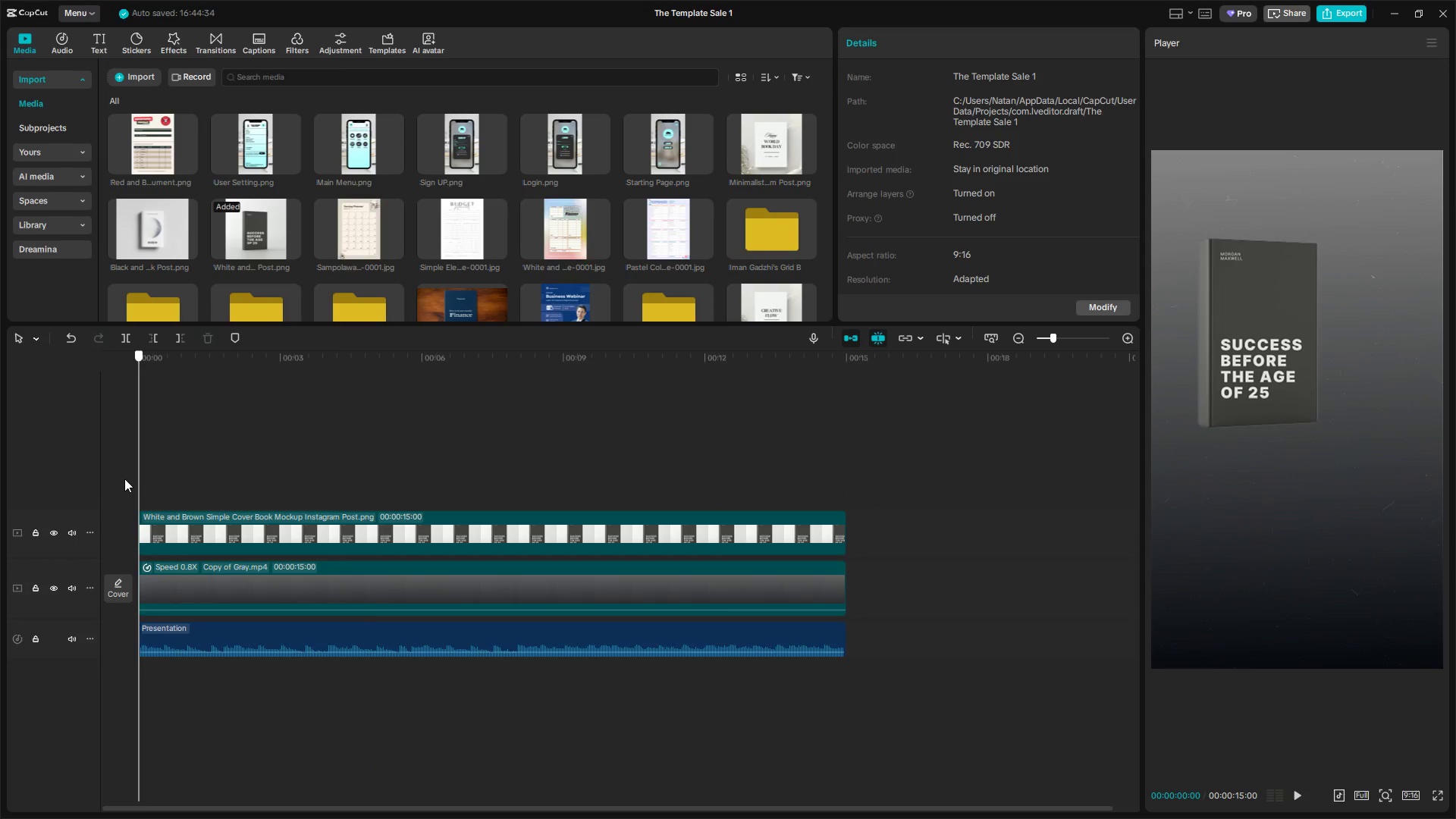 
key(Space)
 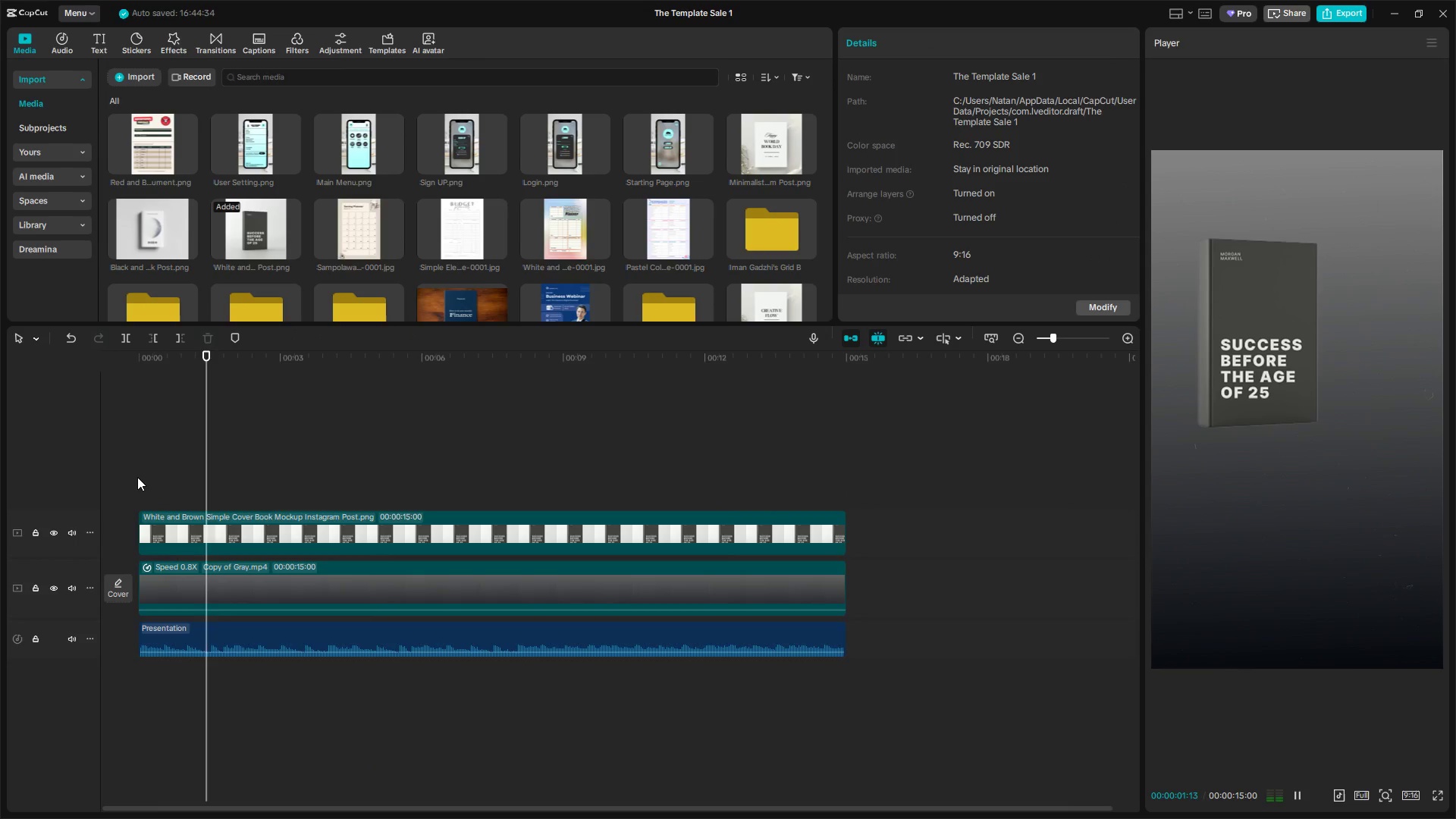 
key(Space)
 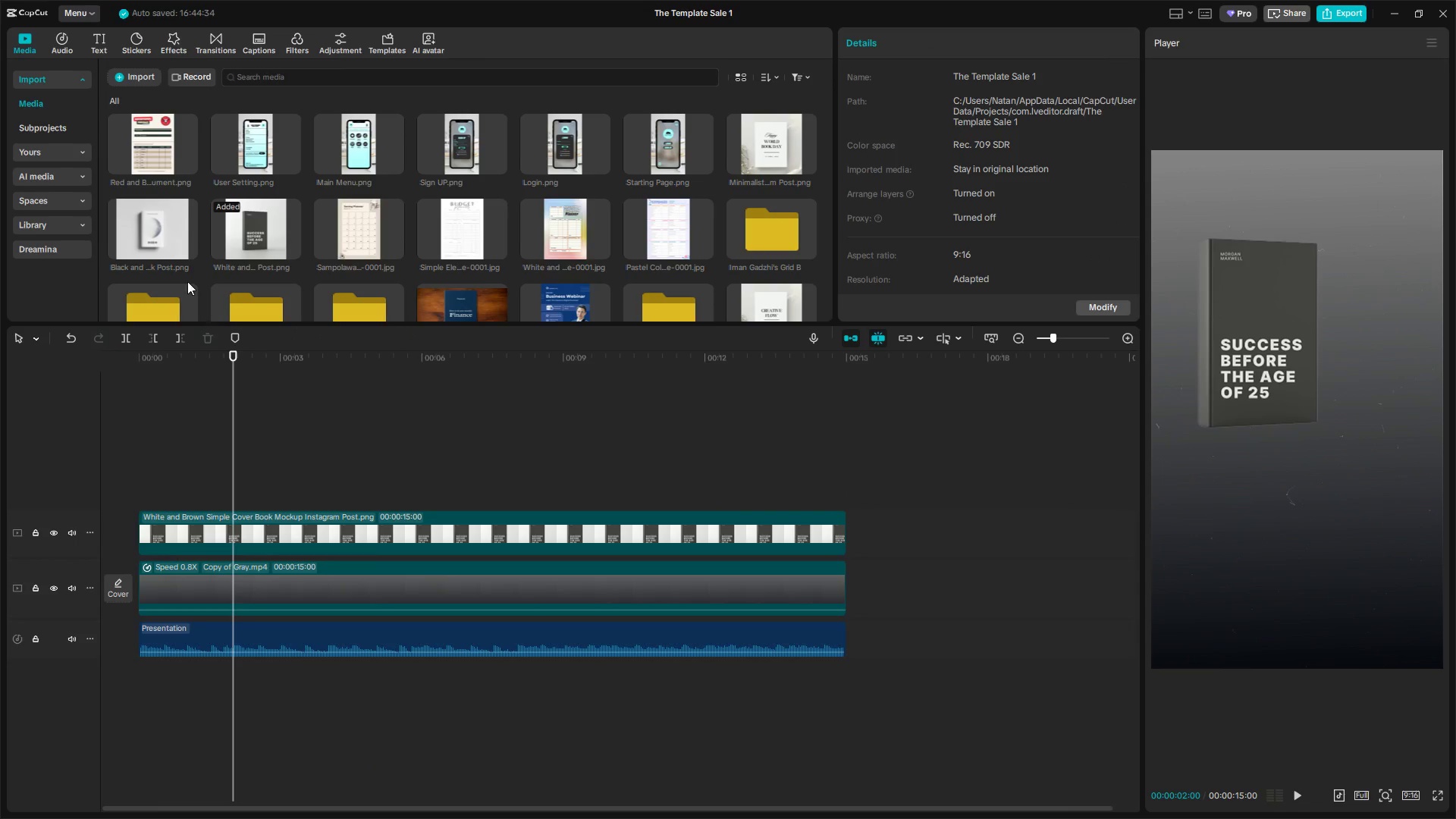 
left_click_drag(start_coordinate=[171, 246], to_coordinate=[236, 483])
 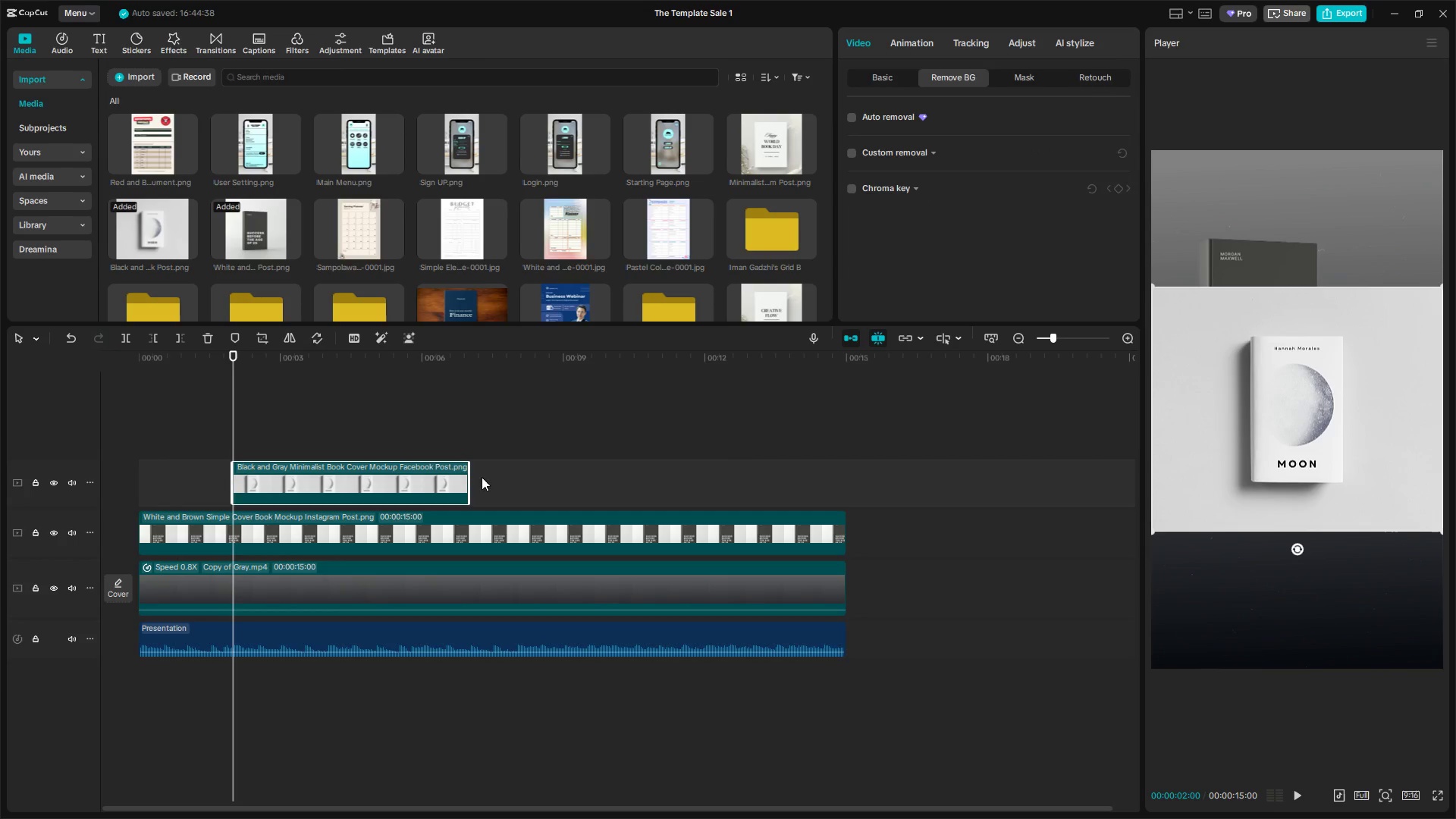 
left_click_drag(start_coordinate=[469, 483], to_coordinate=[842, 500])
 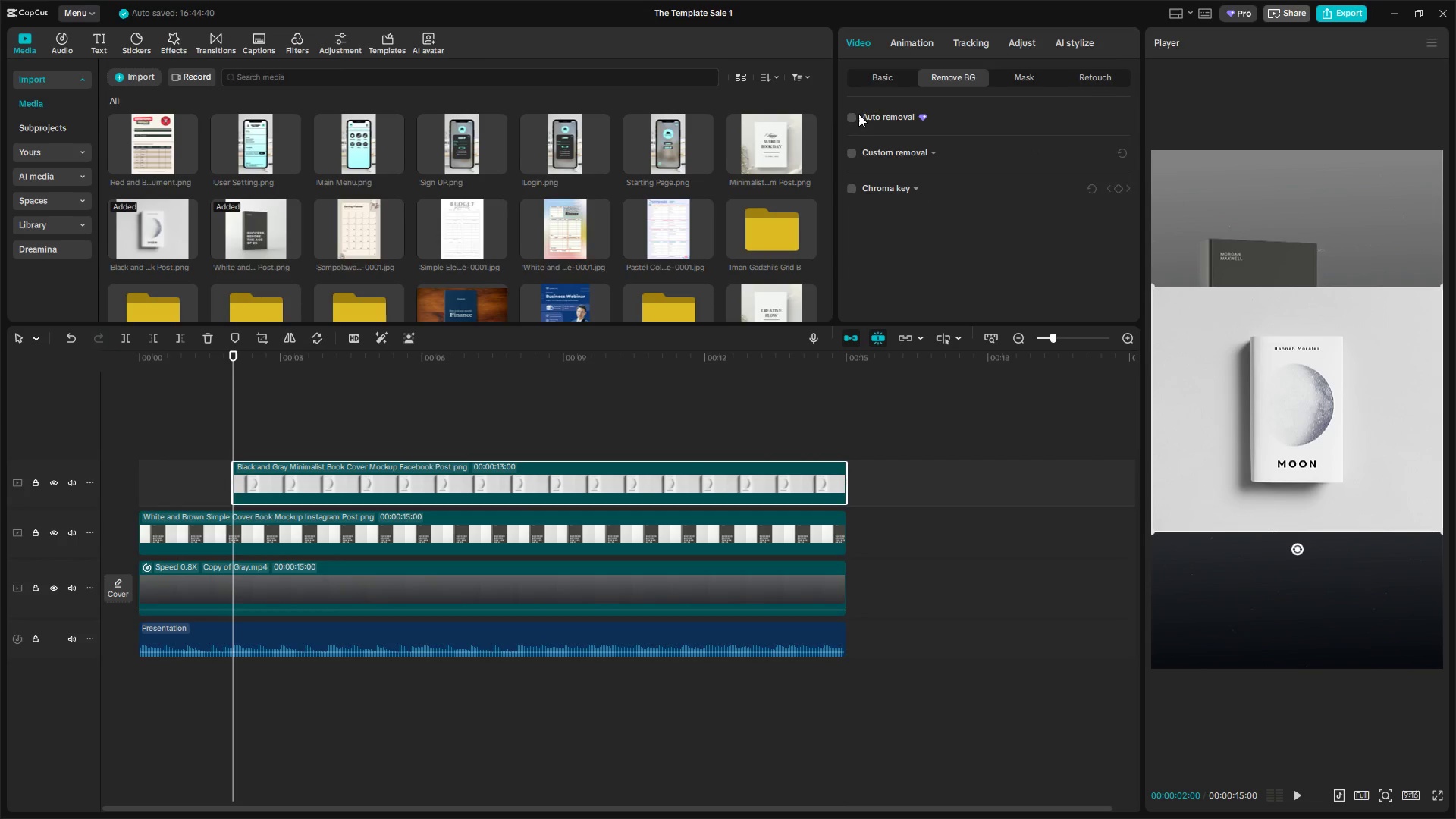 
double_click([854, 115])
 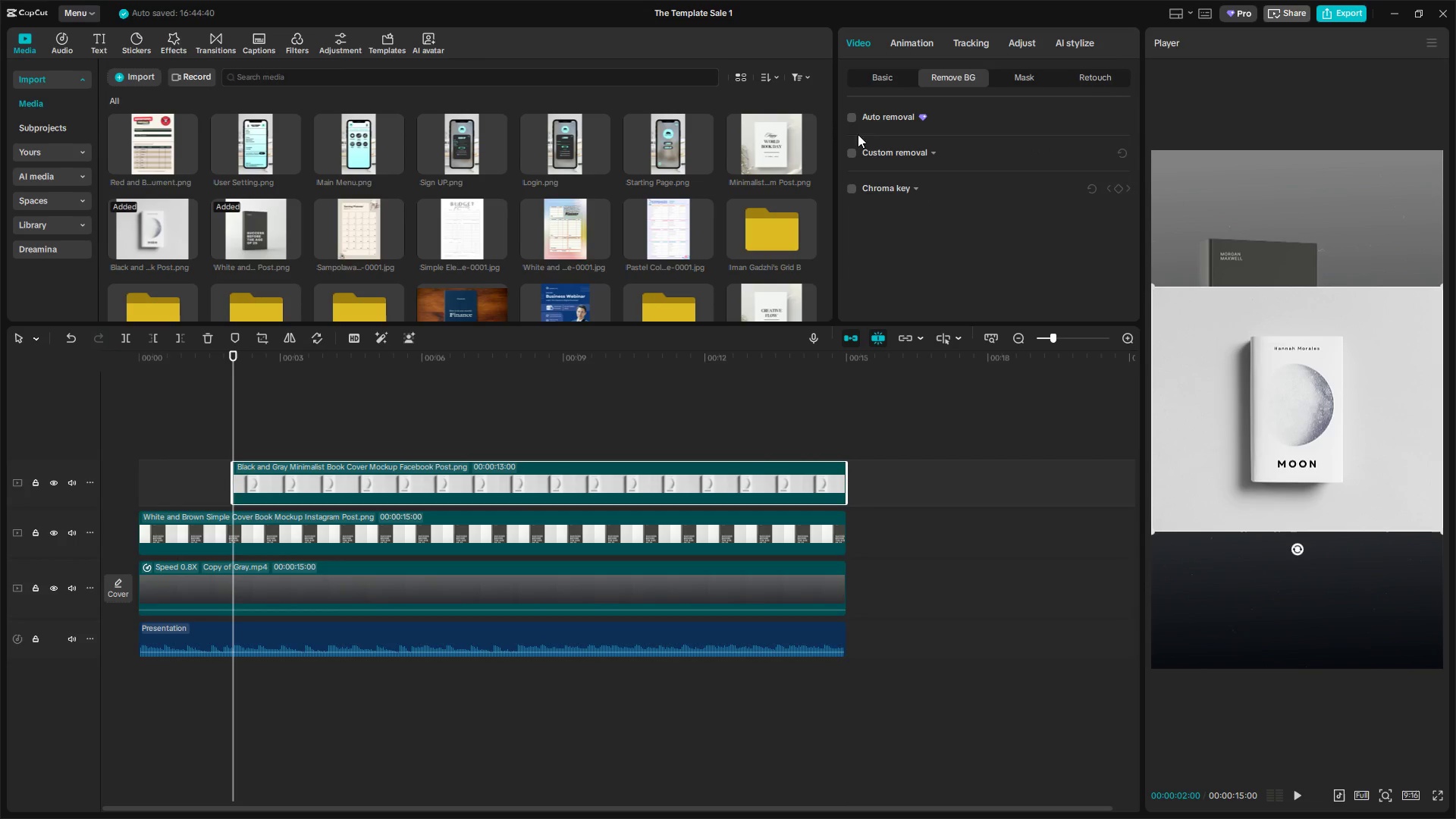 
left_click([849, 118])
 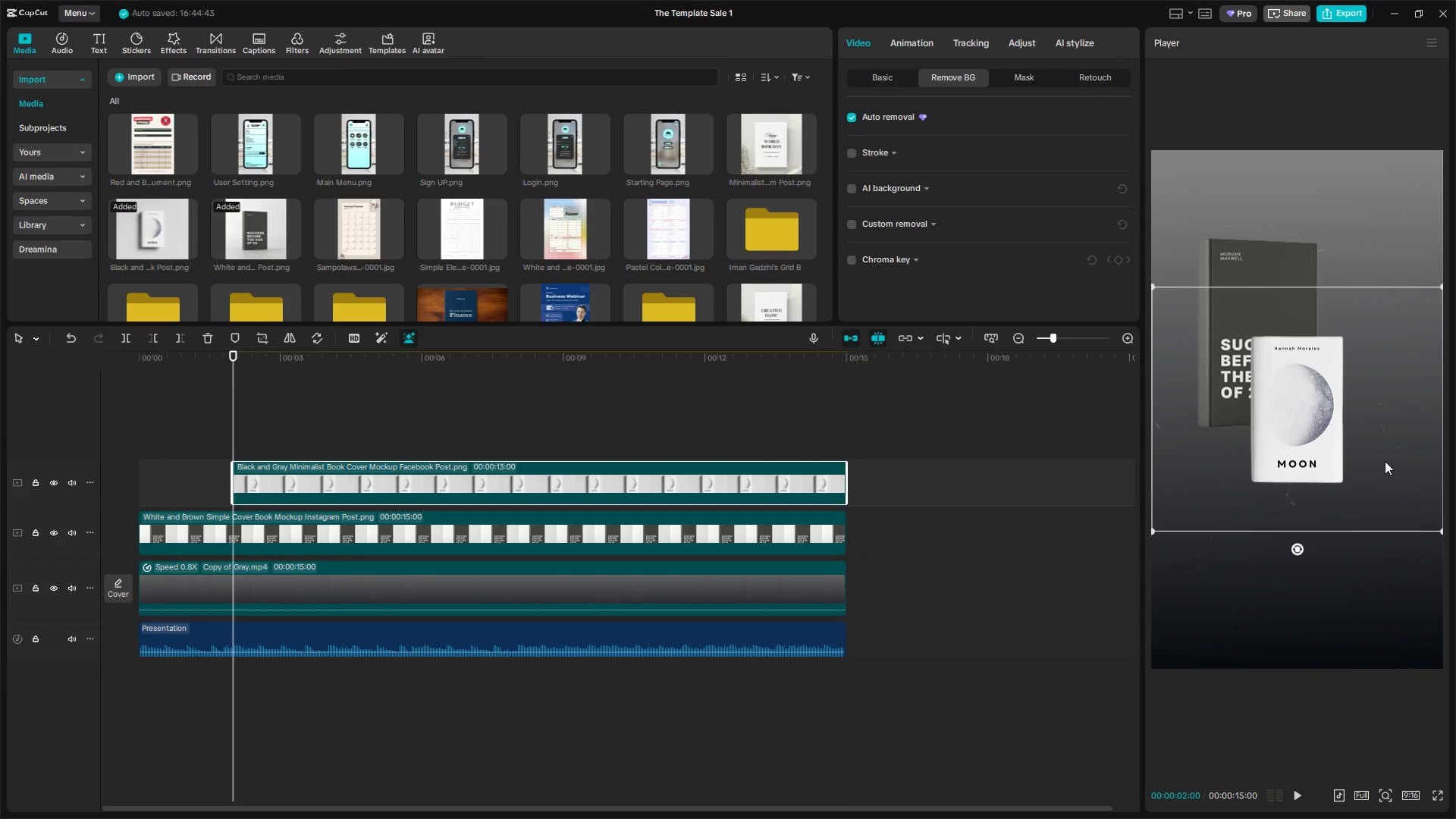 
left_click_drag(start_coordinate=[1362, 447], to_coordinate=[1348, 400])
 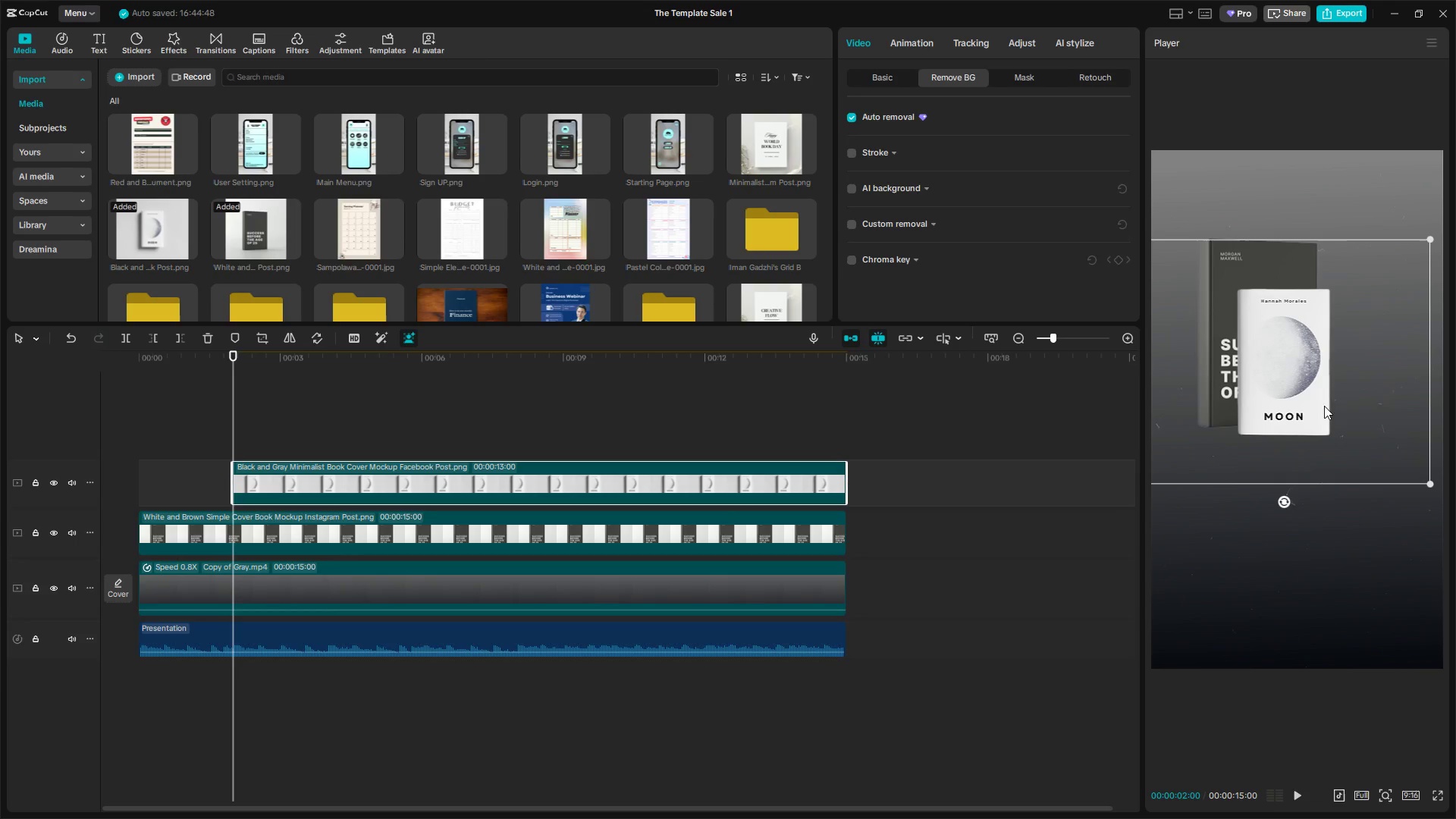 
key(Space)
 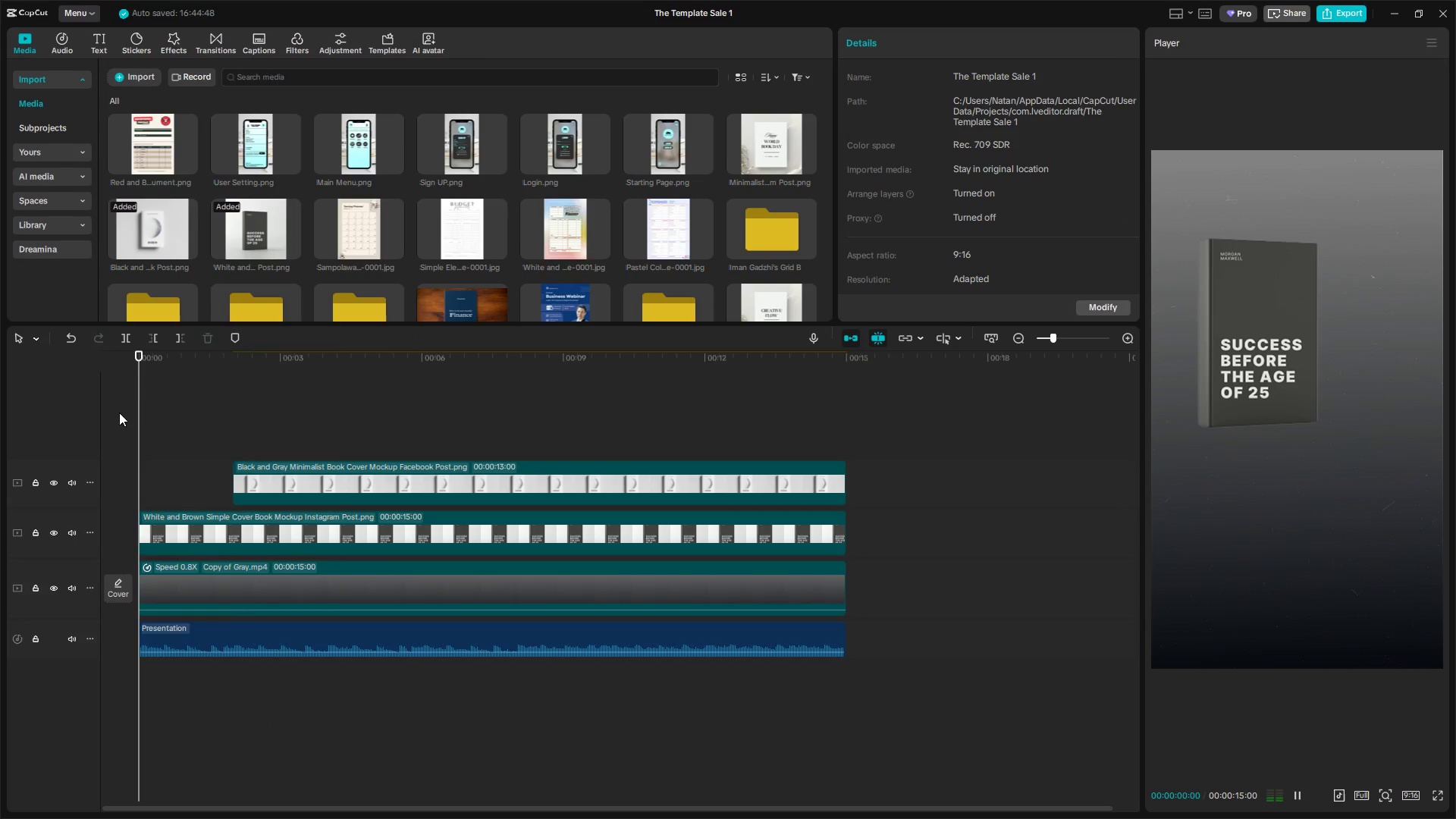 
key(Space)
 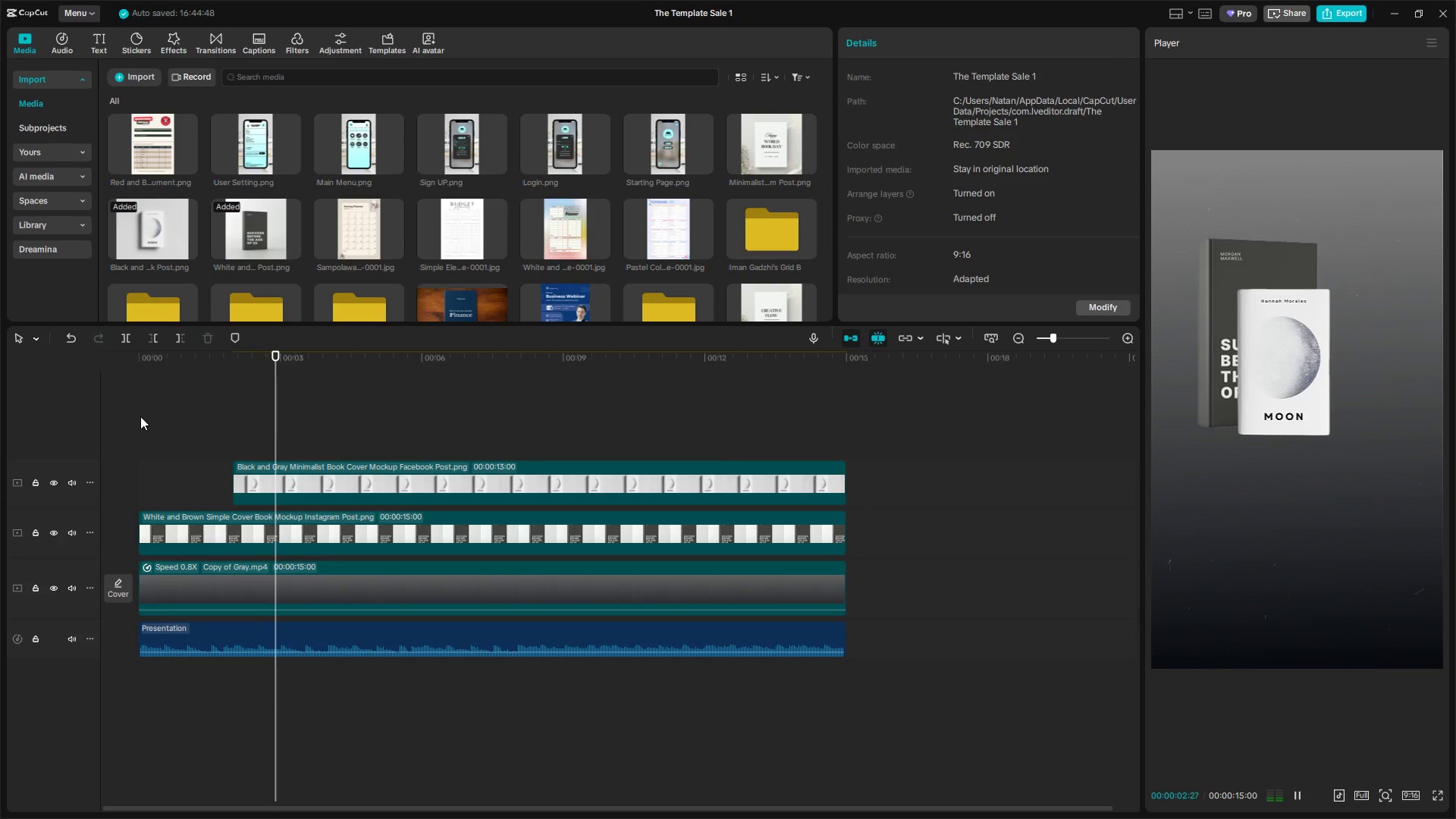 
key(Space)
 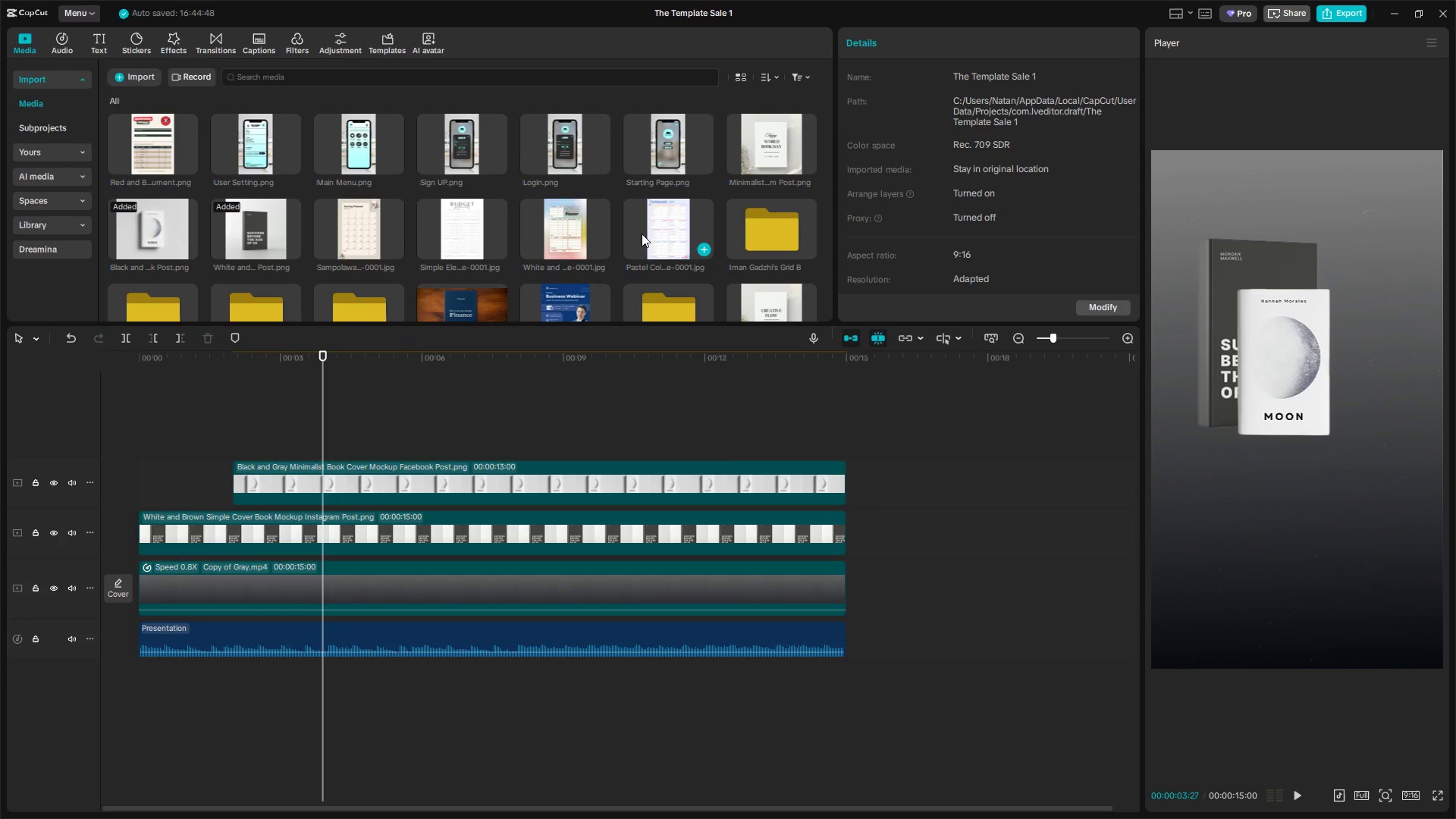 
scroll: coordinate [709, 285], scroll_direction: down, amount: 2.0
 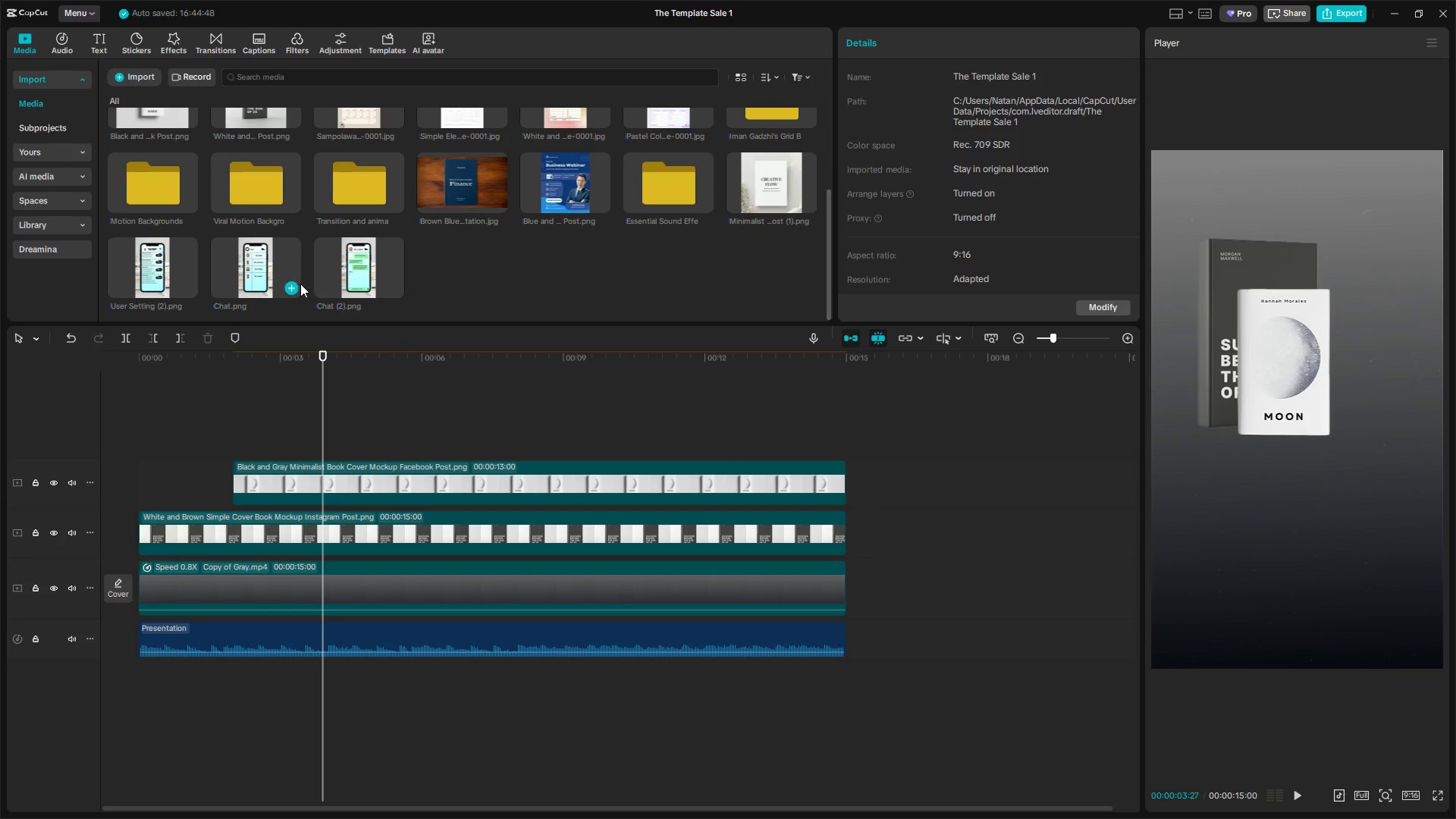 
scroll: coordinate [298, 271], scroll_direction: up, amount: 6.0
 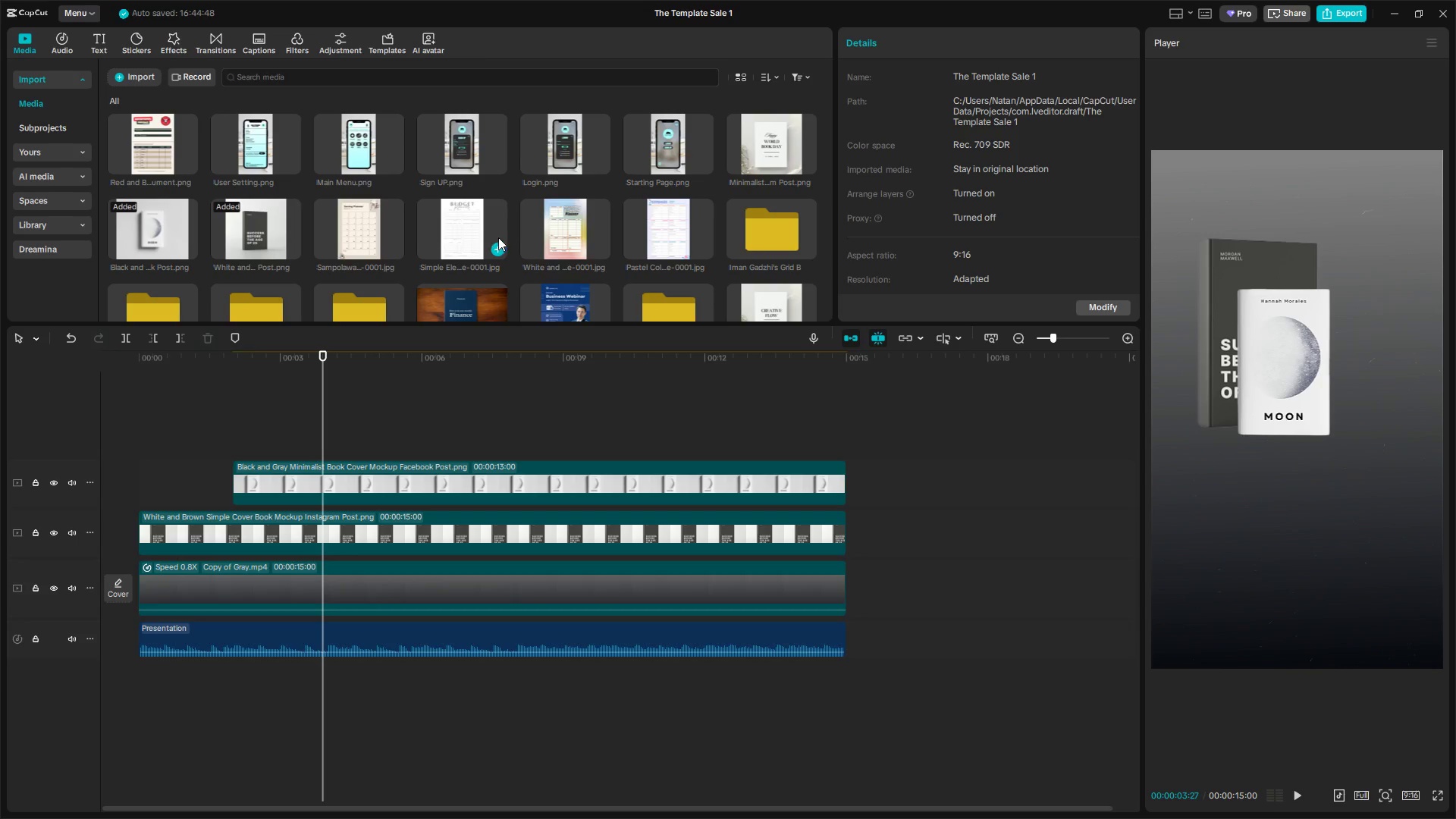 
left_click_drag(start_coordinate=[484, 234], to_coordinate=[325, 443])
 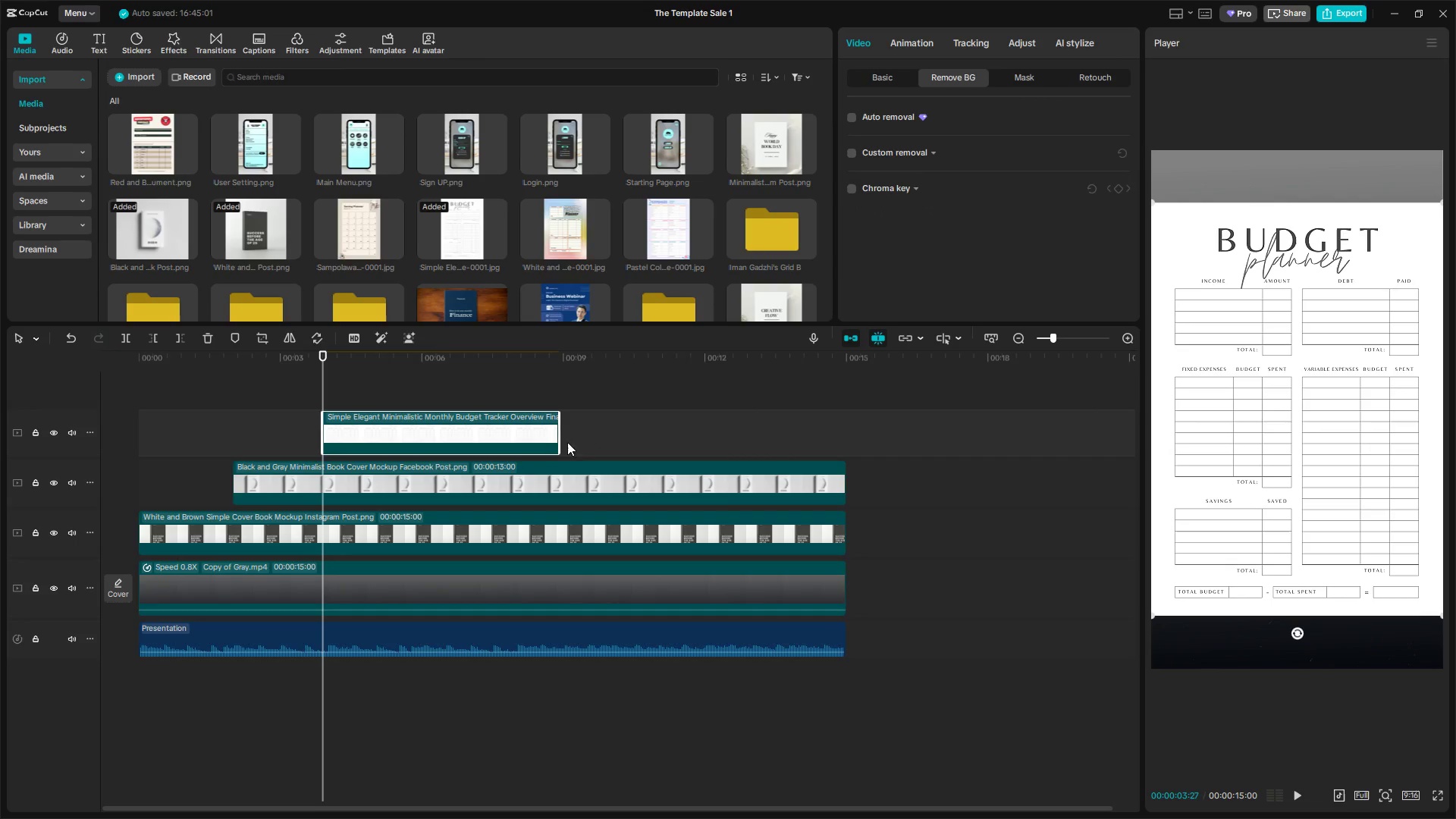 
left_click_drag(start_coordinate=[562, 435], to_coordinate=[846, 456])
 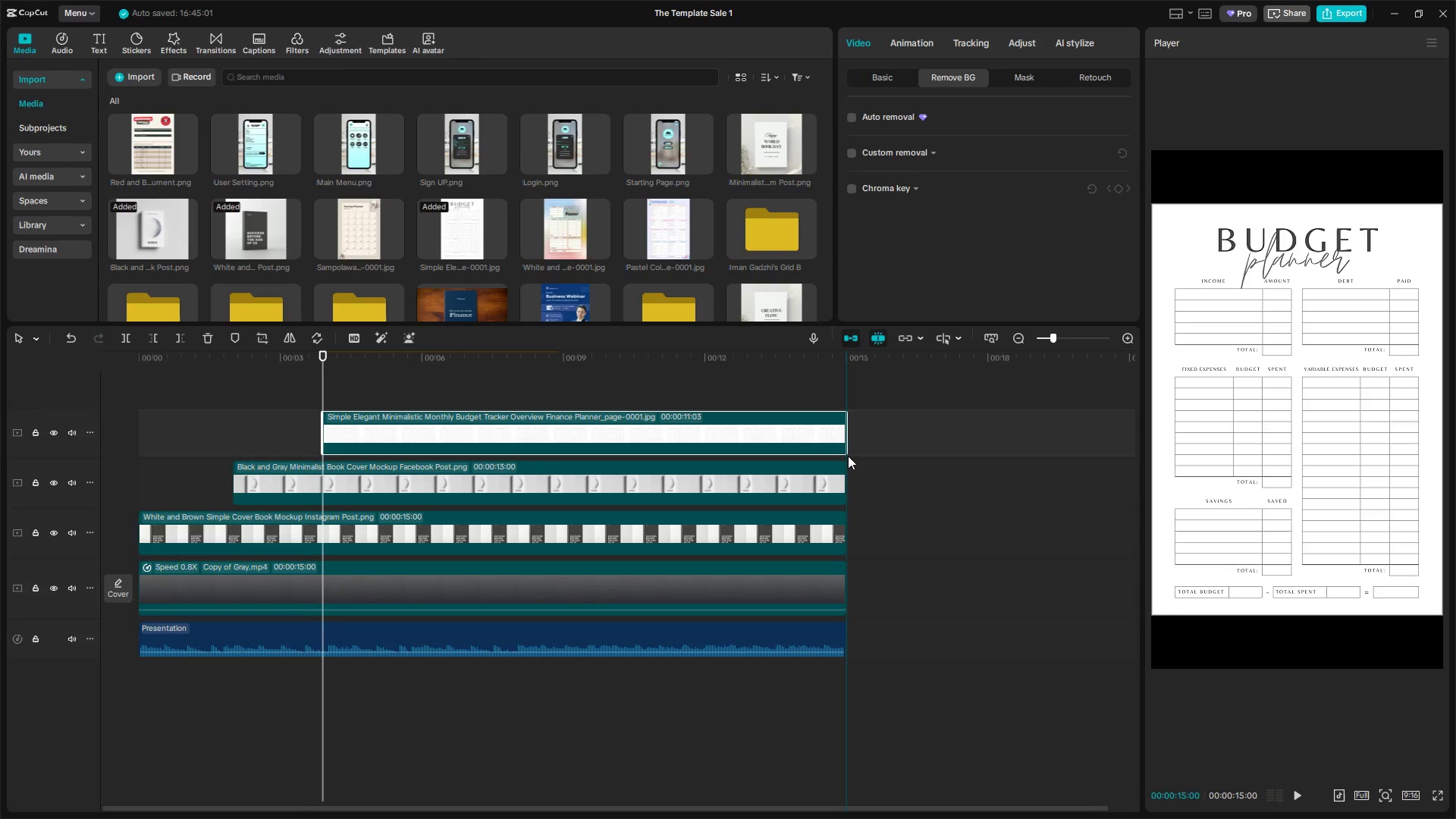 
key(Space)
 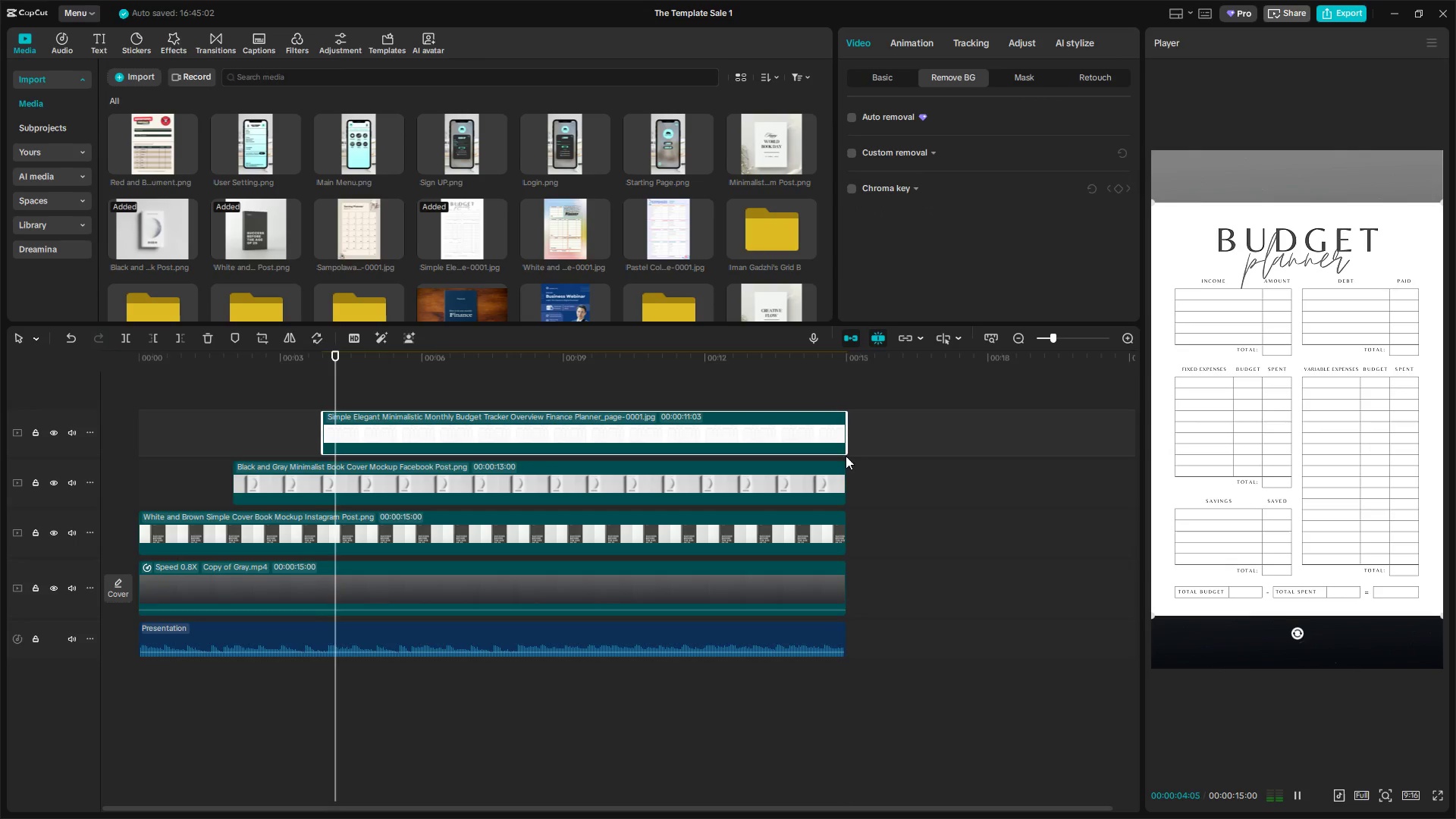 
key(Space)
 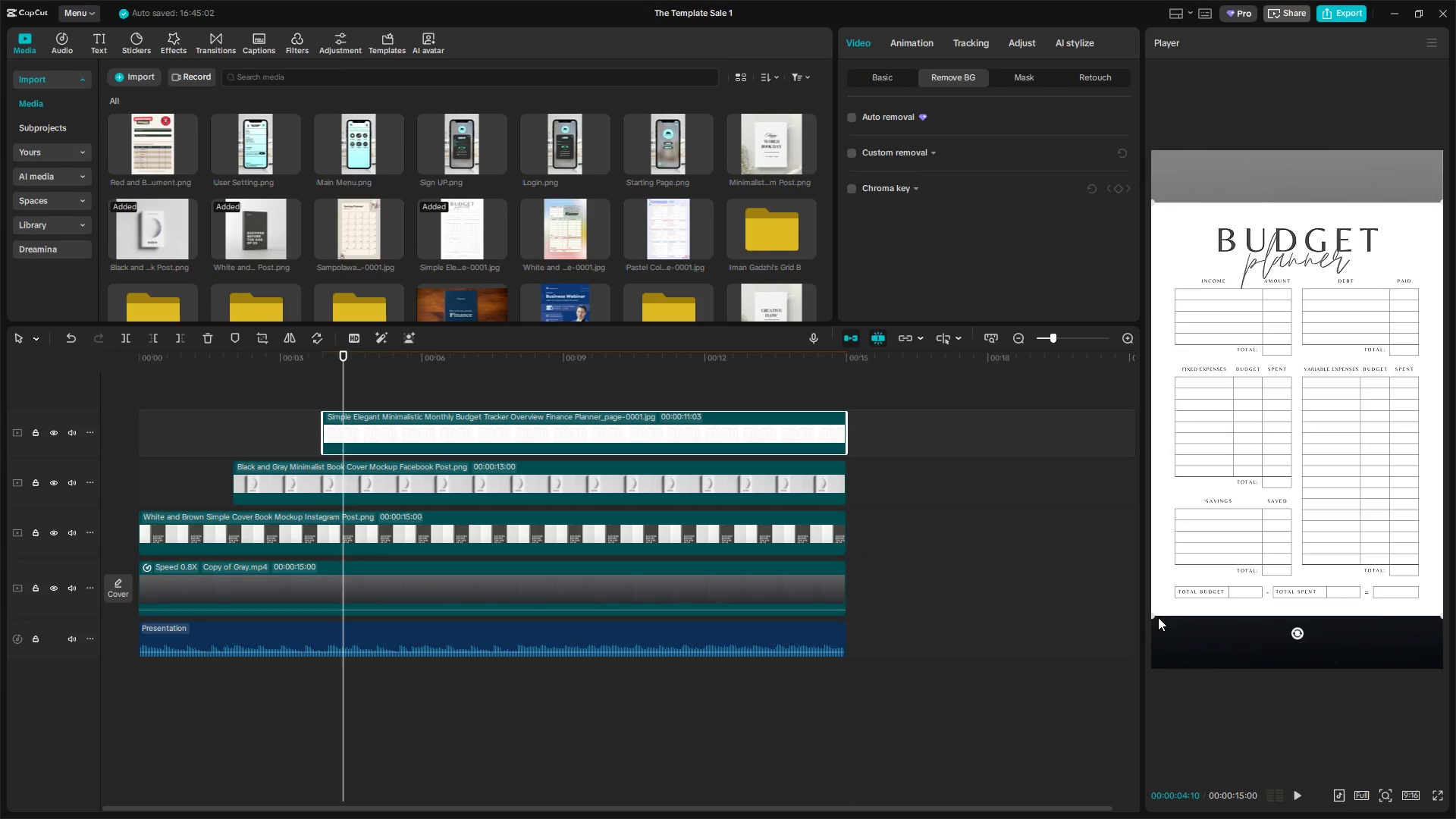 
left_click_drag(start_coordinate=[1155, 614], to_coordinate=[1279, 426])
 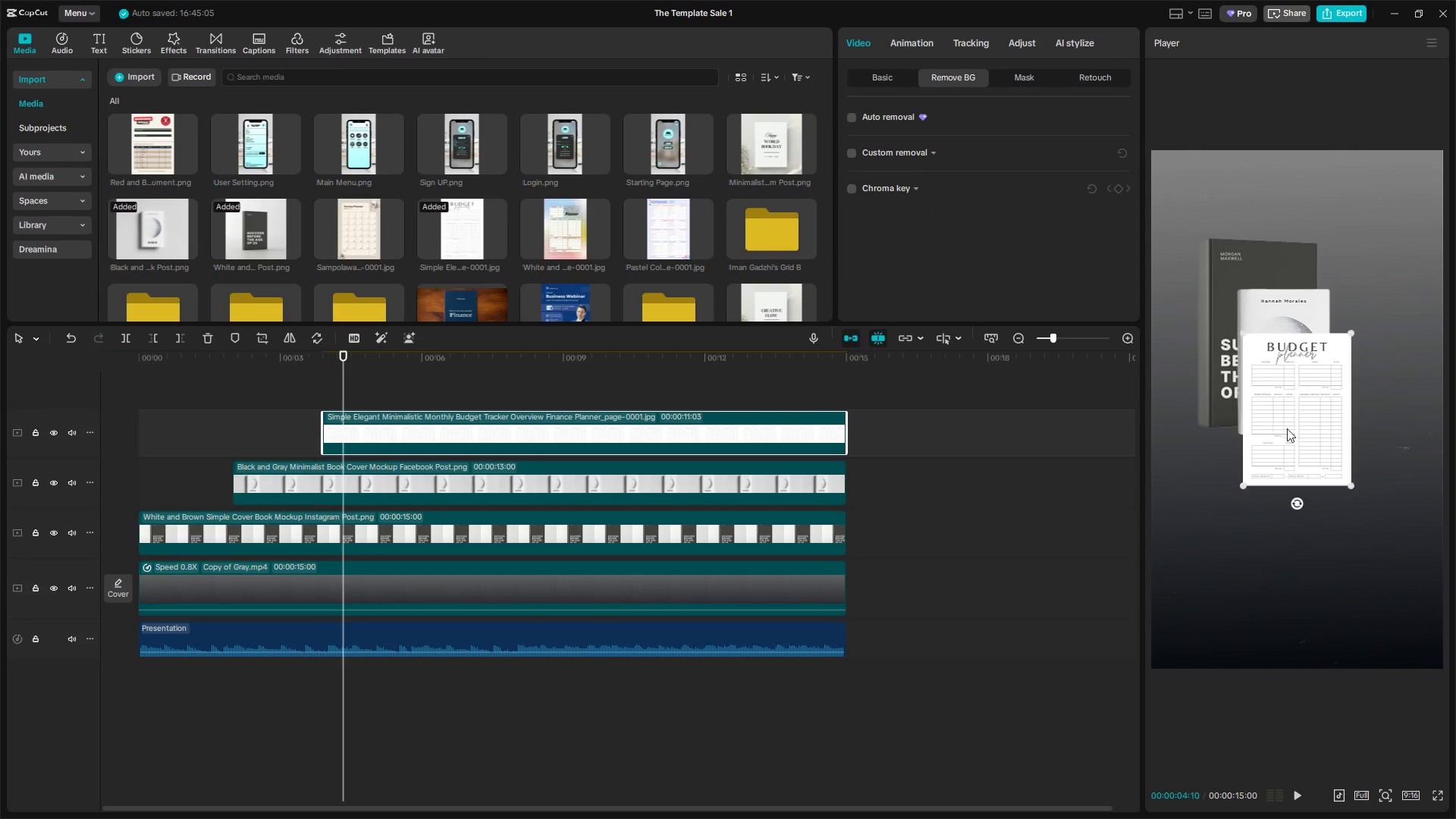 
left_click_drag(start_coordinate=[1298, 430], to_coordinate=[1336, 421])
 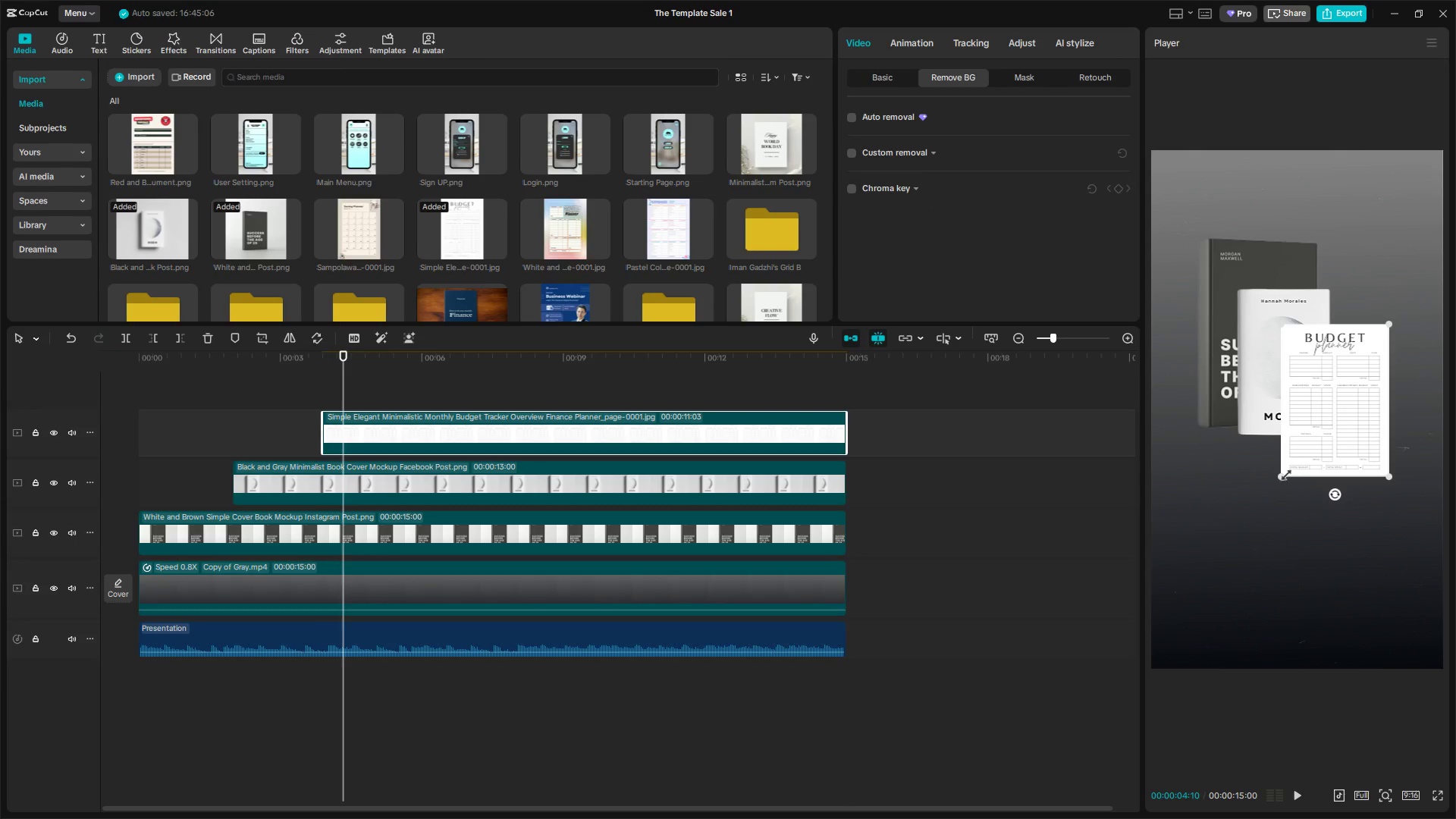 
left_click_drag(start_coordinate=[1282, 473], to_coordinate=[1303, 457])
 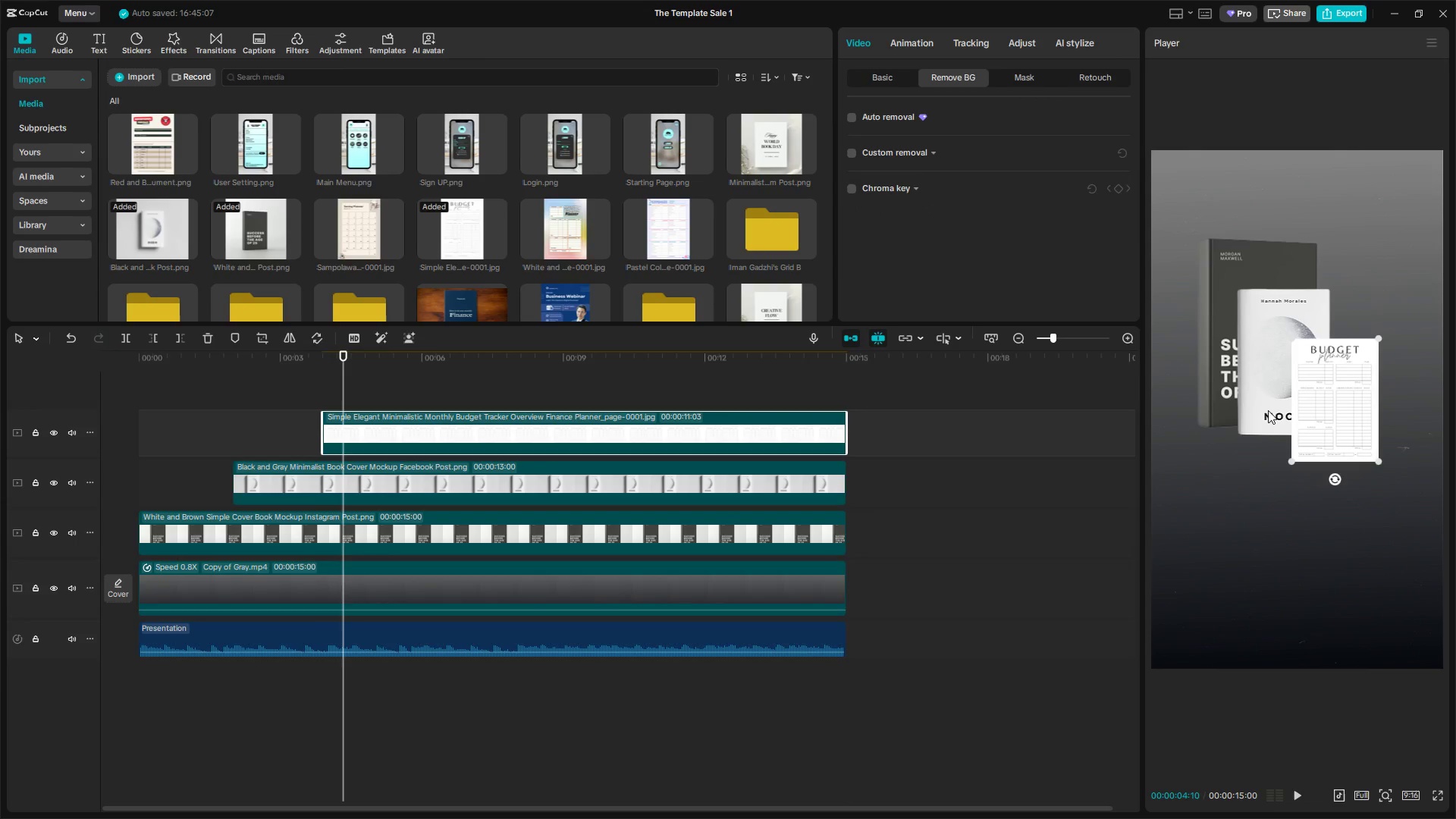 
left_click([1257, 400])
 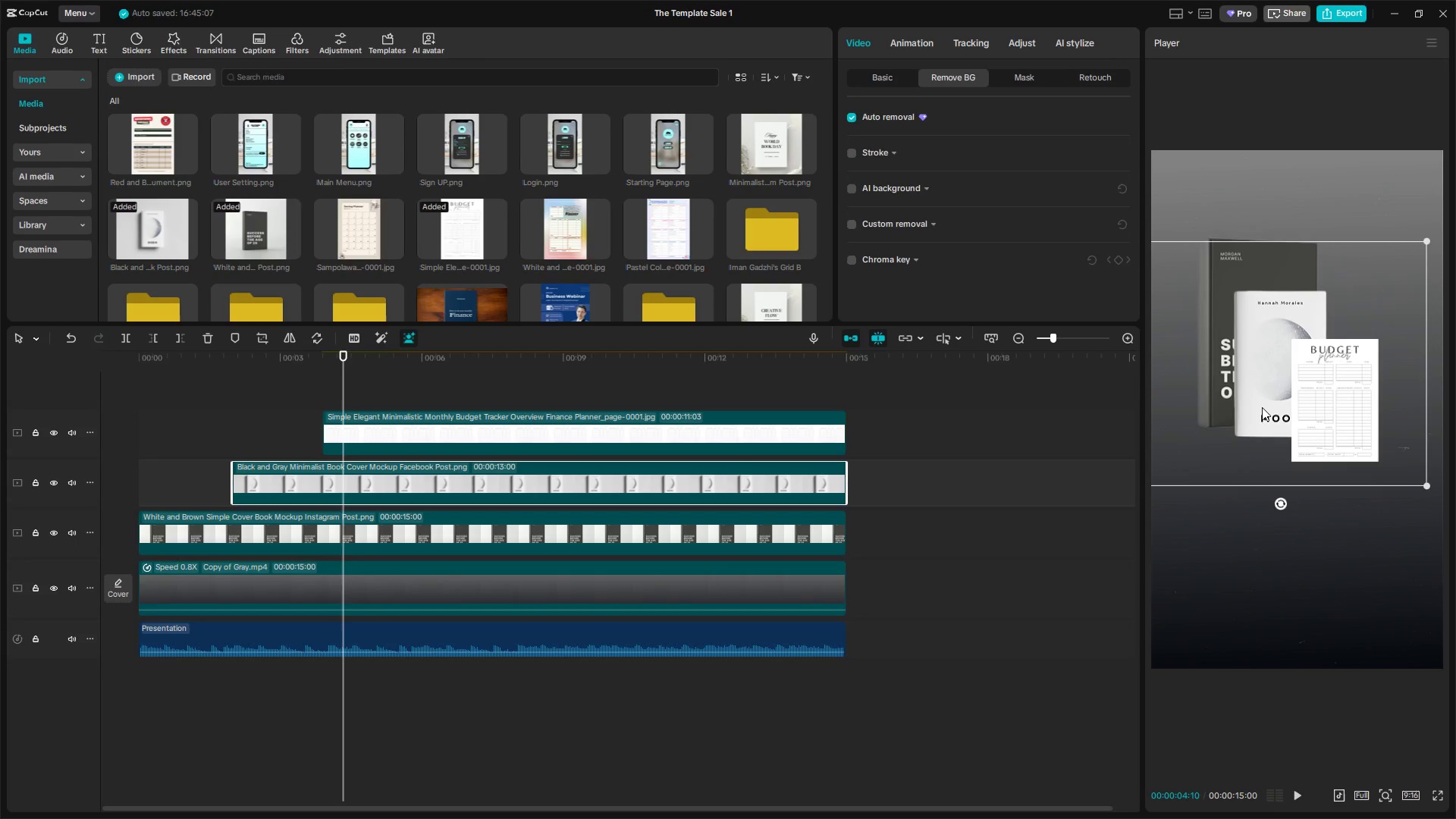 
left_click([1337, 431])
 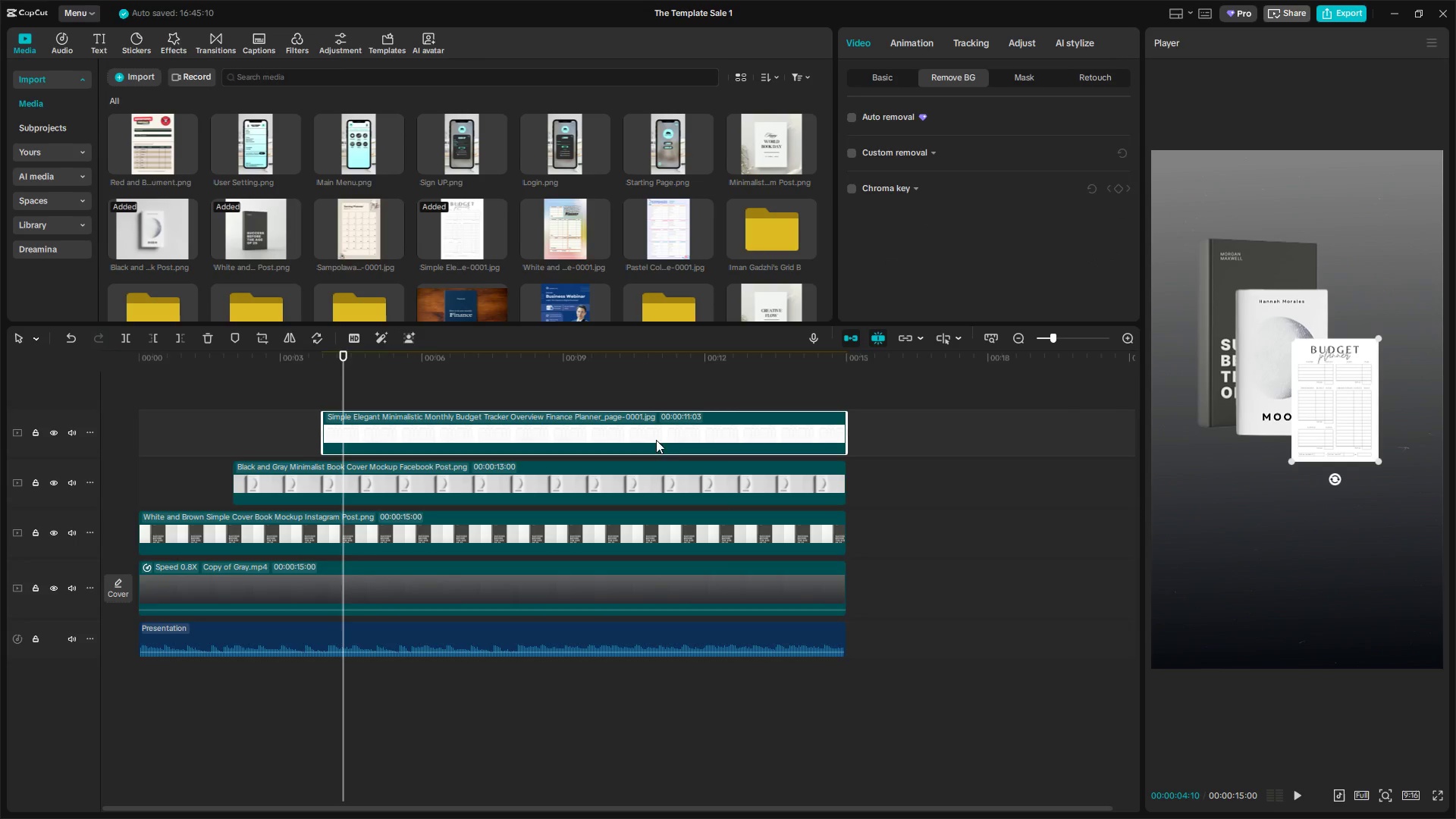 
left_click_drag(start_coordinate=[1335, 441], to_coordinate=[1323, 435])
 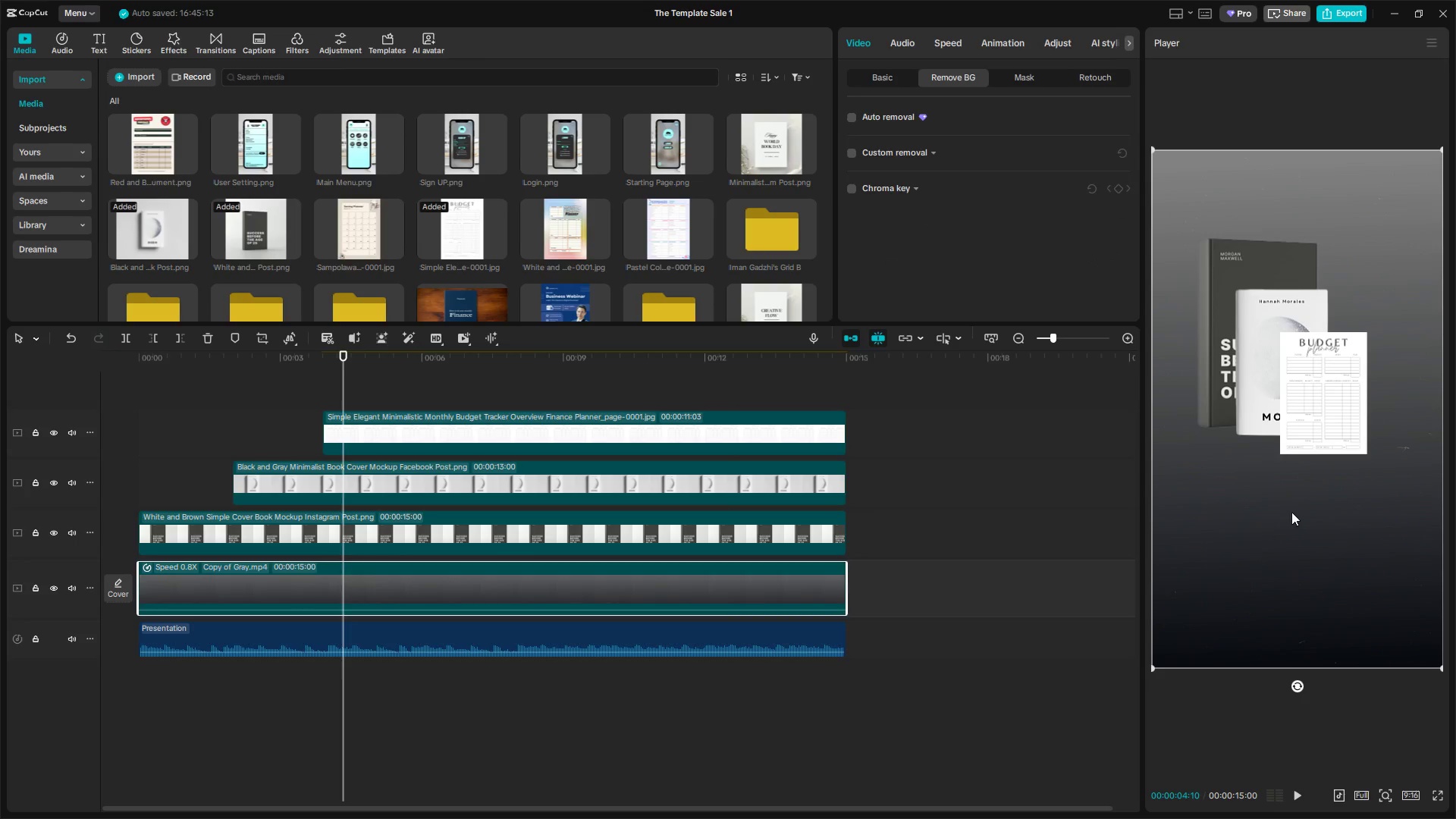 
left_click([1327, 444])
 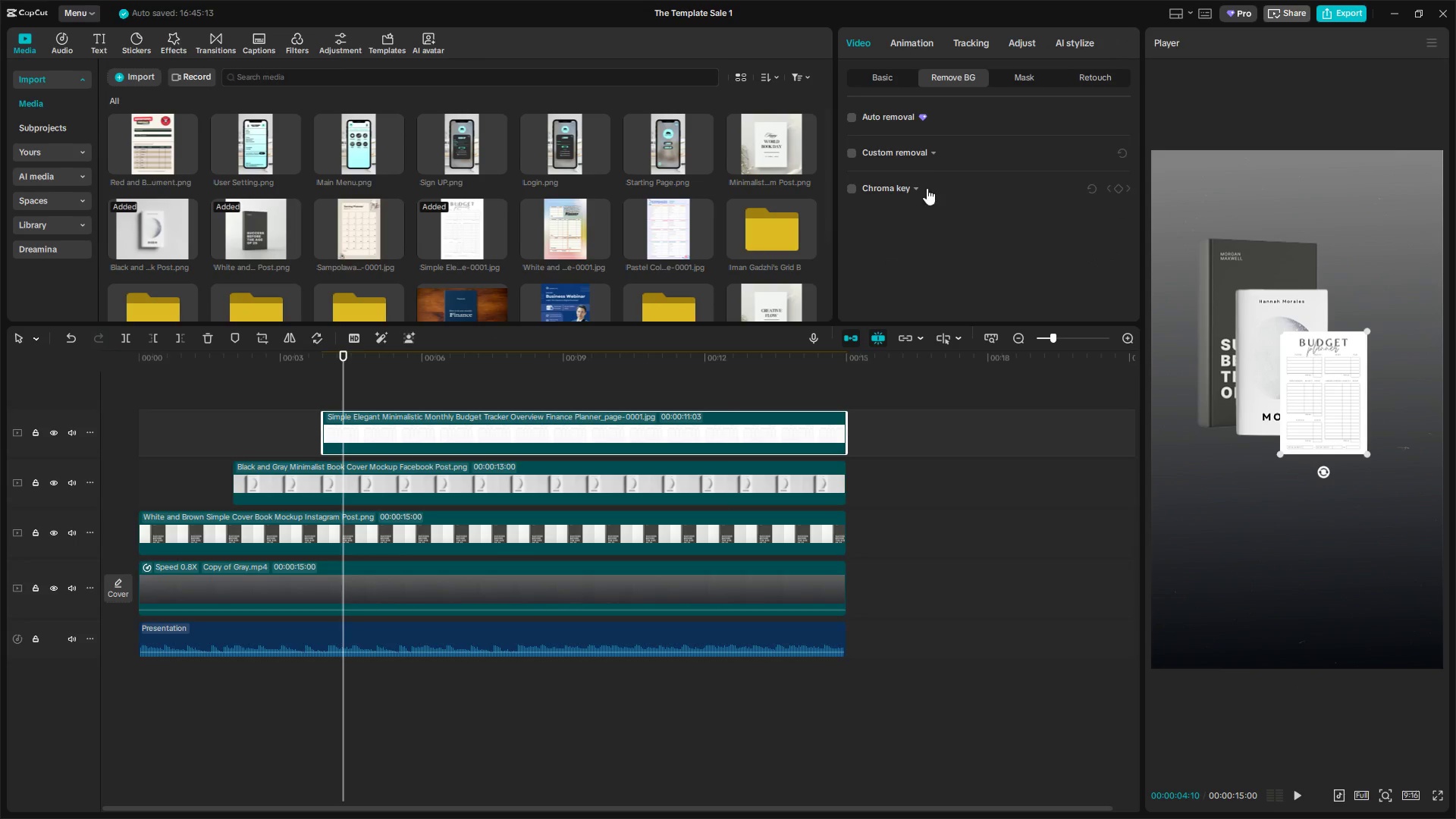 
scroll: coordinate [924, 224], scroll_direction: down, amount: 9.0
 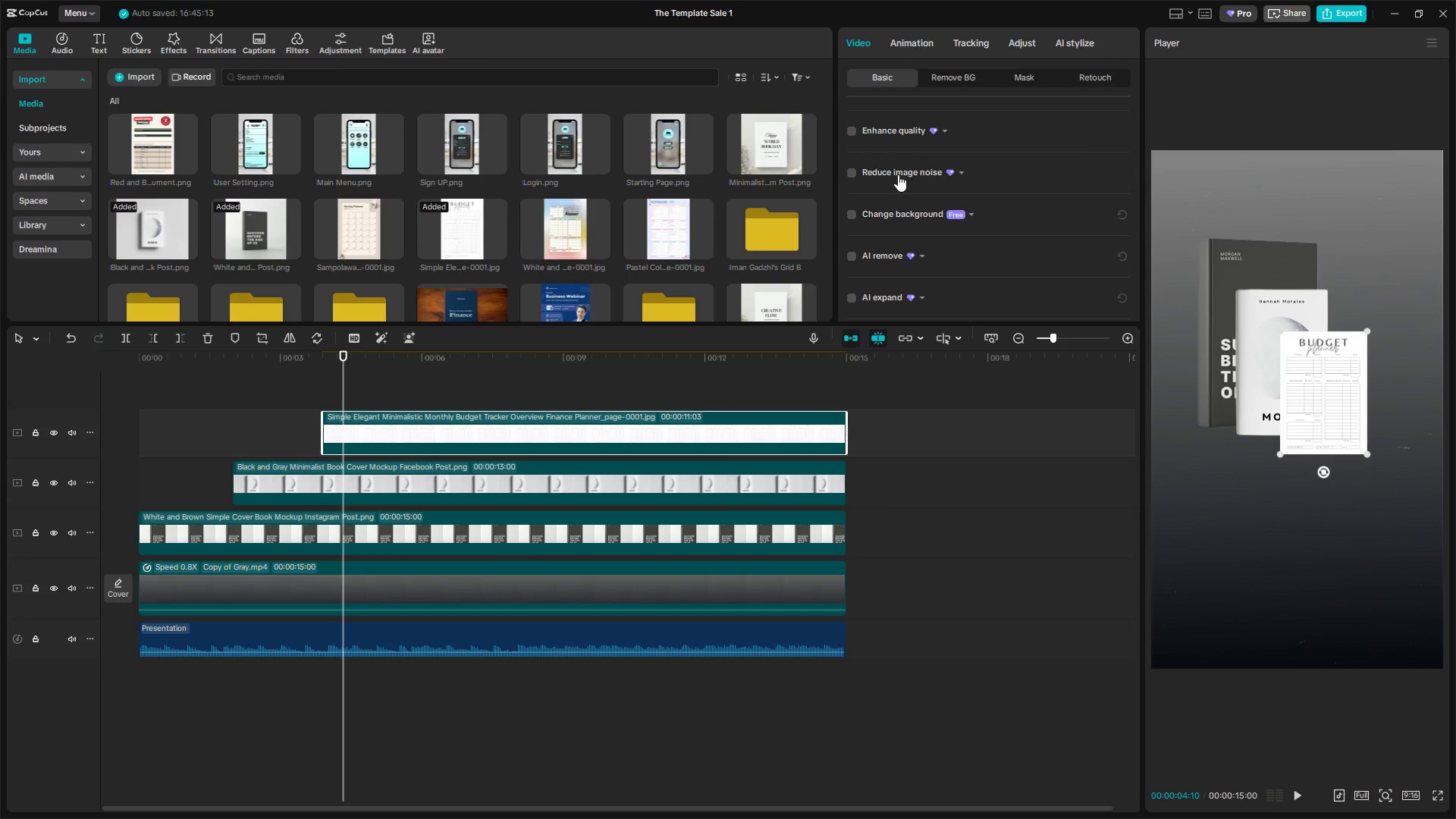 
left_click([898, 172])
 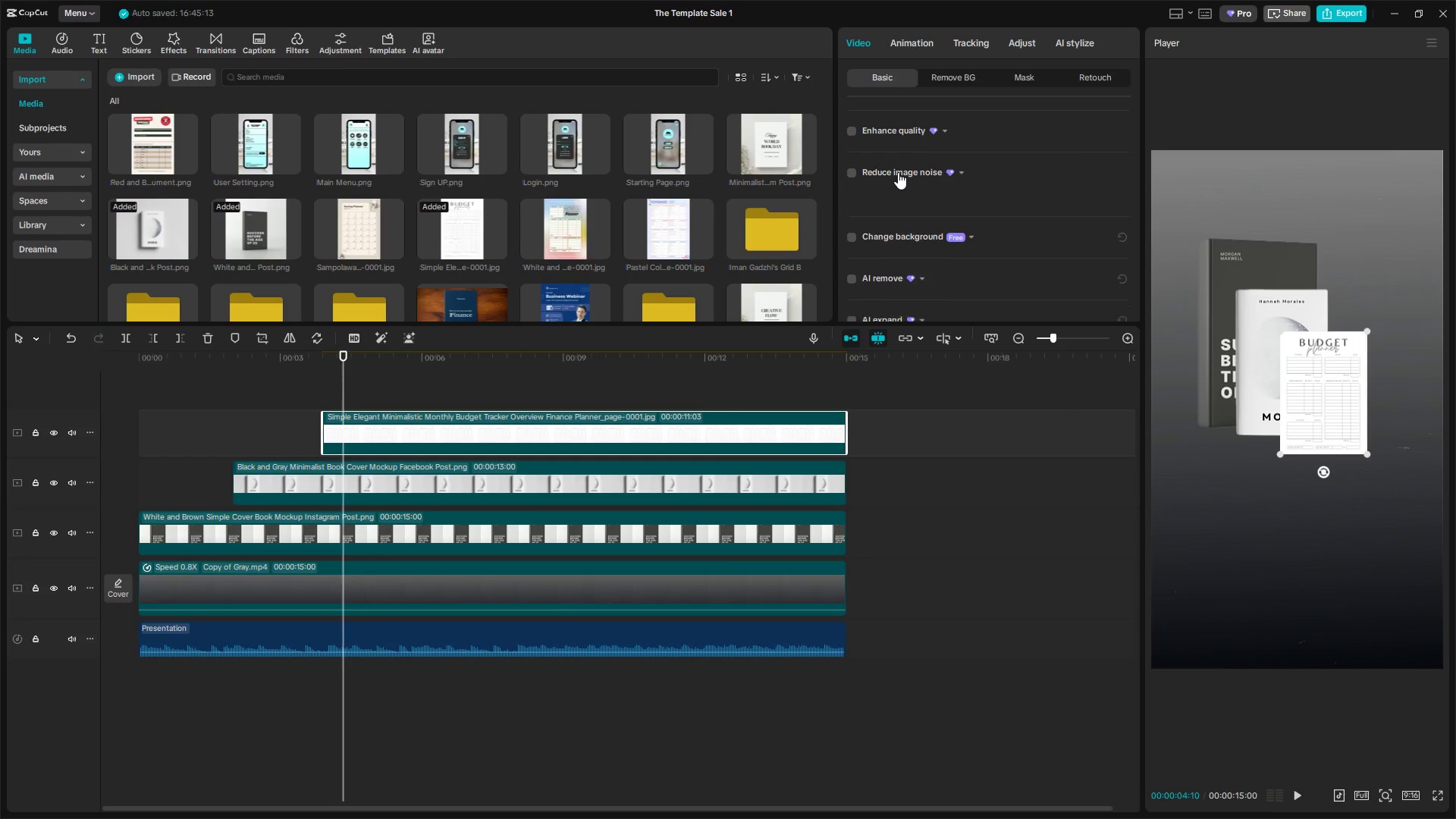 
double_click([899, 133])
 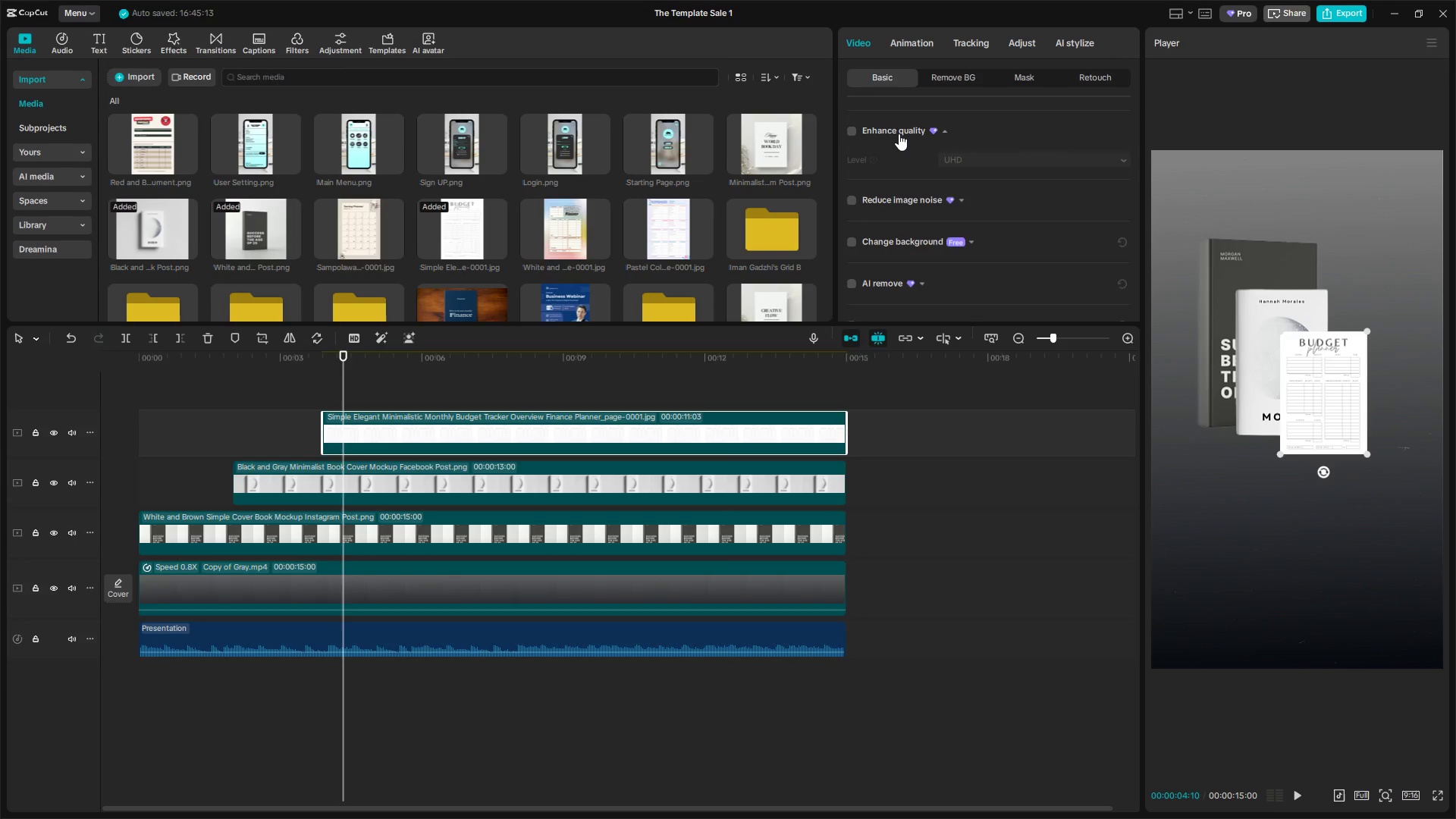 
triple_click([899, 133])
 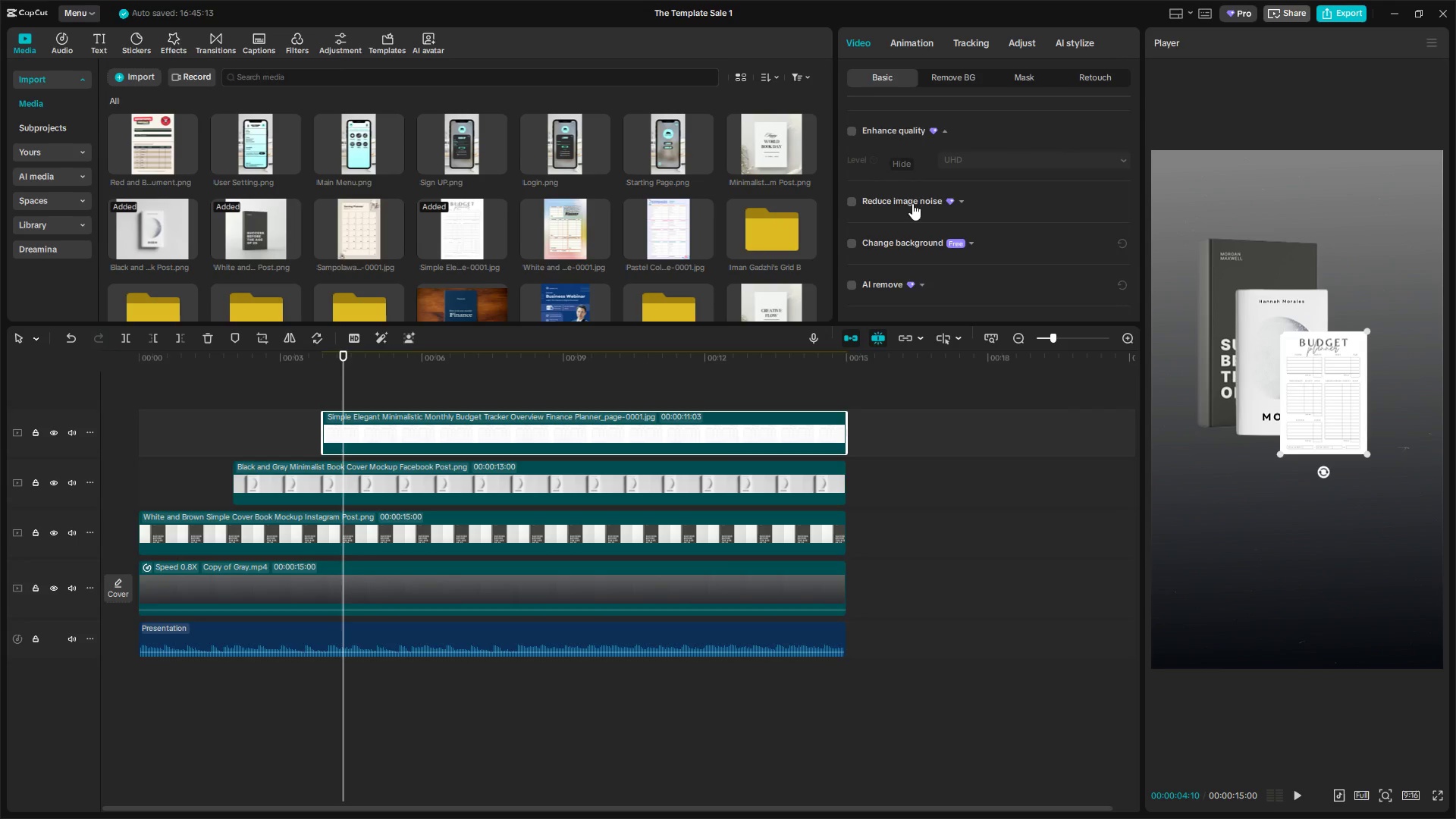 
left_click([902, 115])
 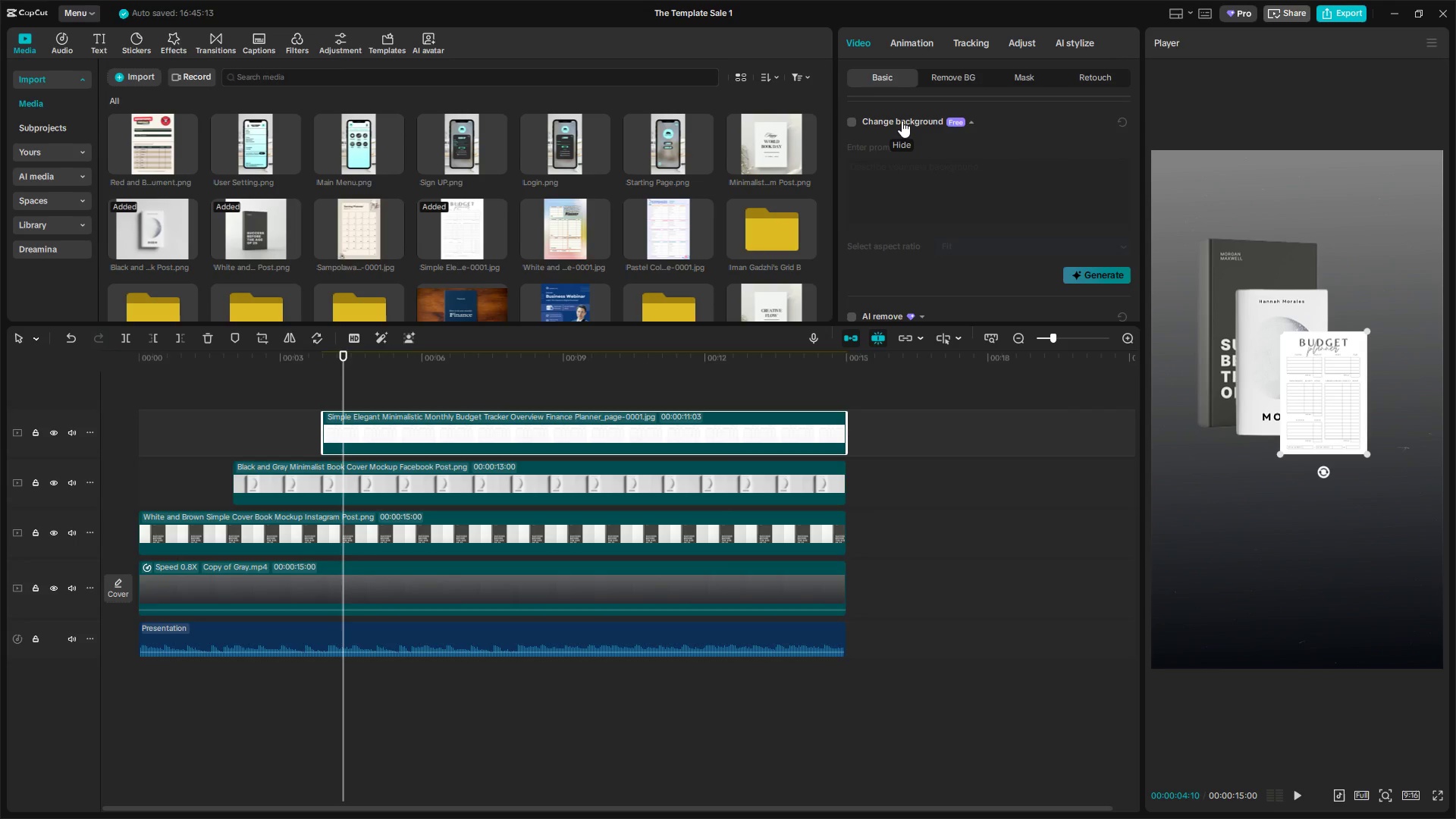 
scroll: coordinate [913, 206], scroll_direction: down, amount: 3.0
 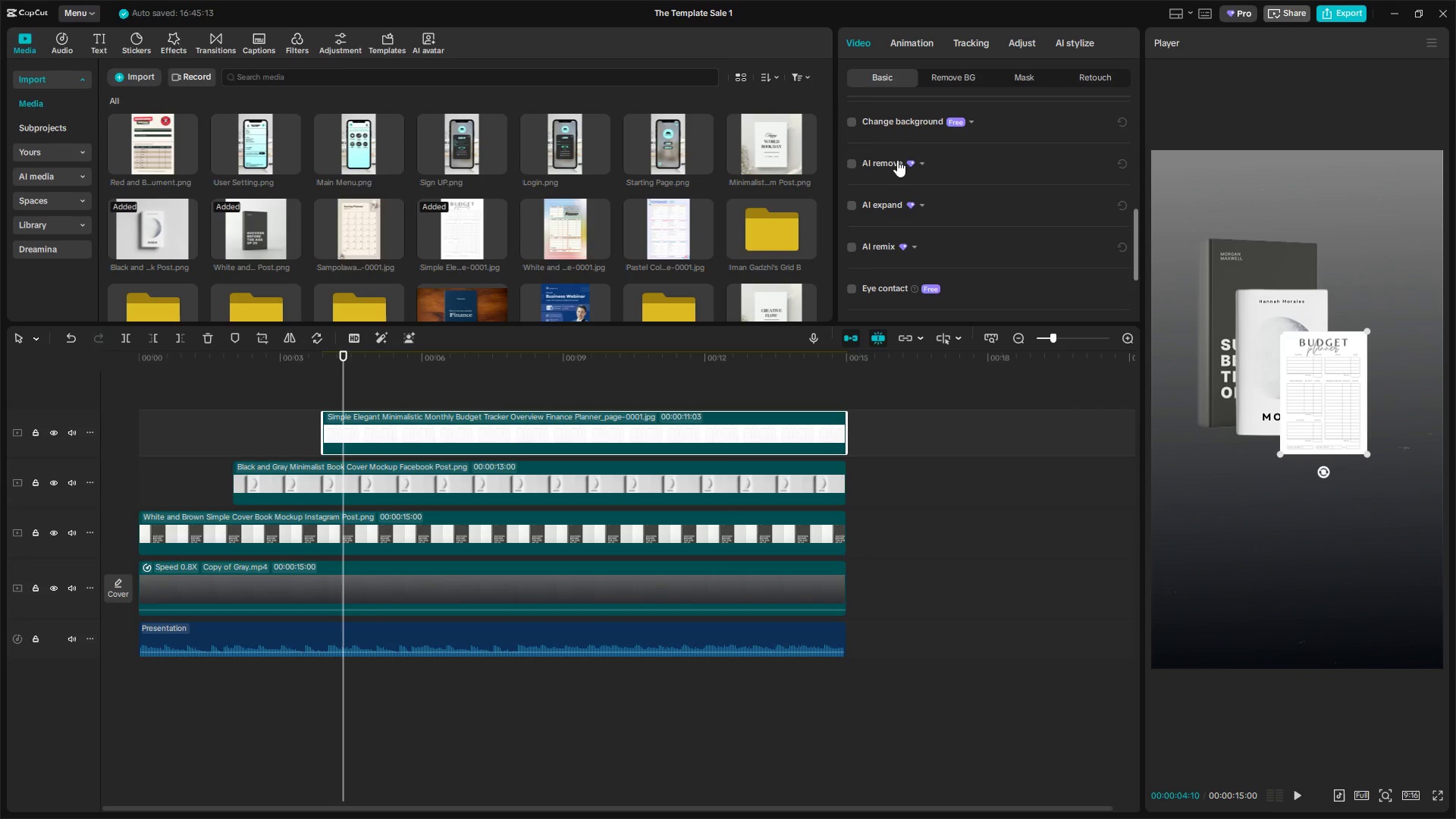 
left_click([902, 121])
 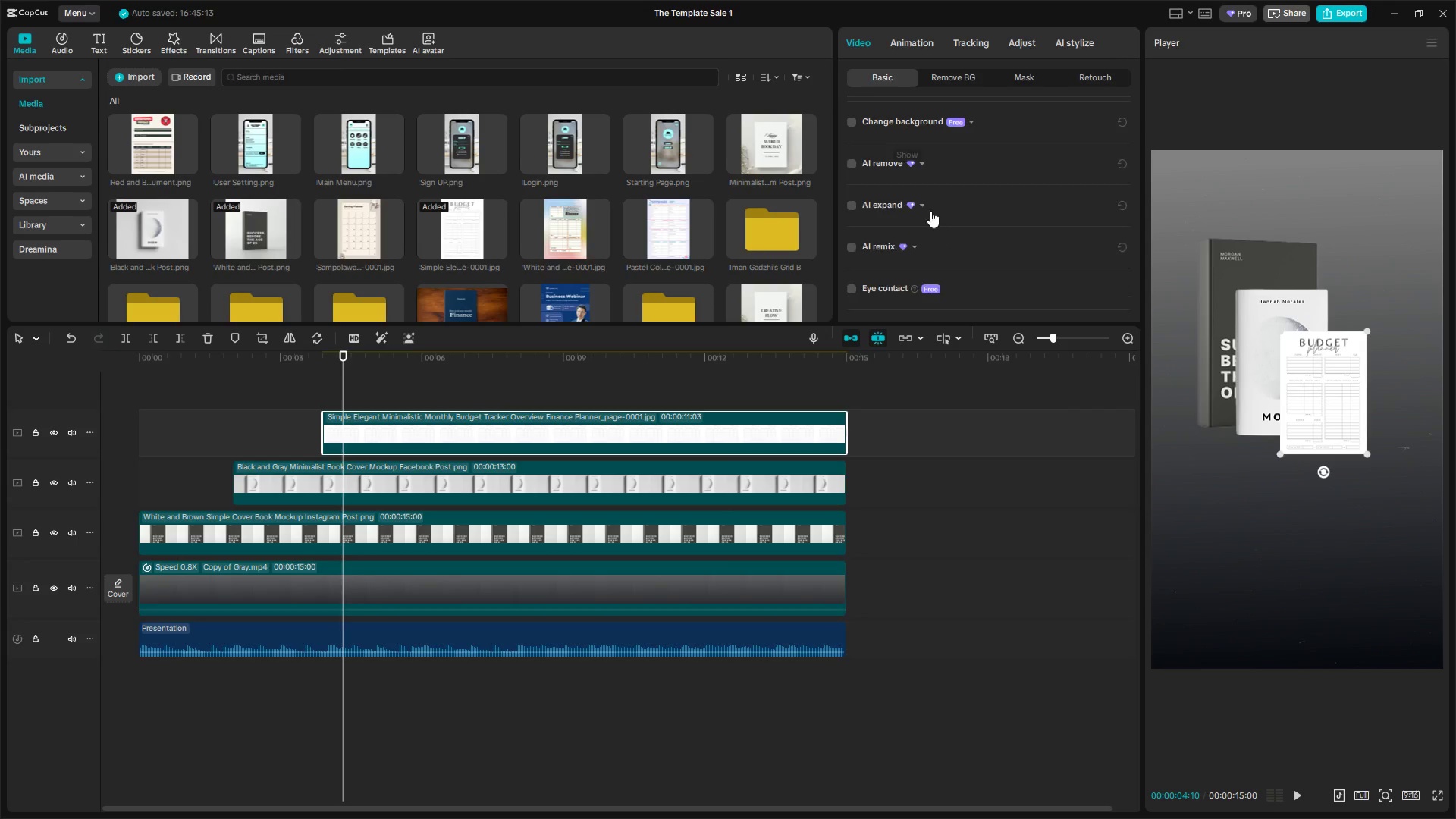 
left_click([877, 287])
 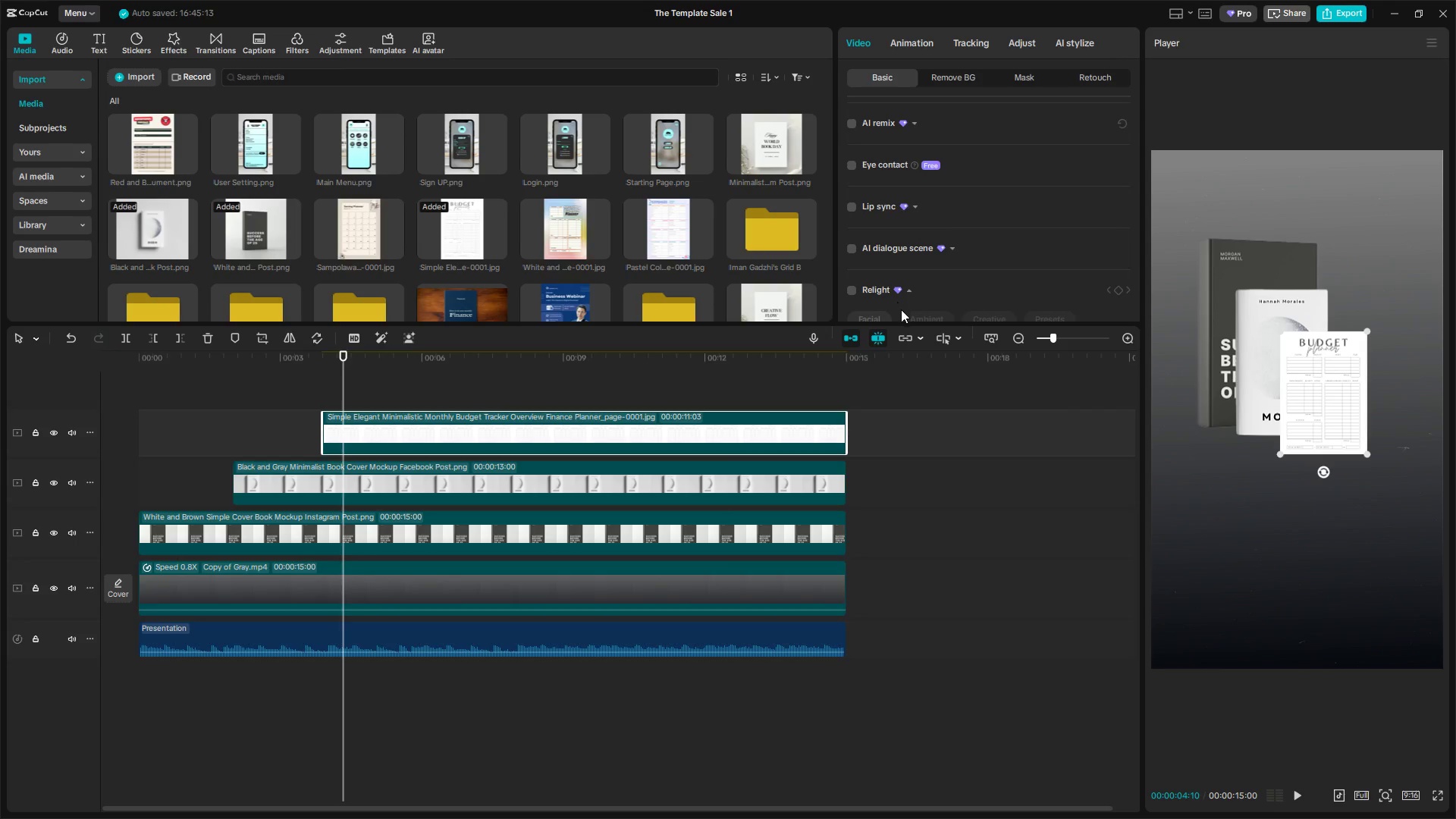 
scroll: coordinate [937, 282], scroll_direction: down, amount: 14.0
 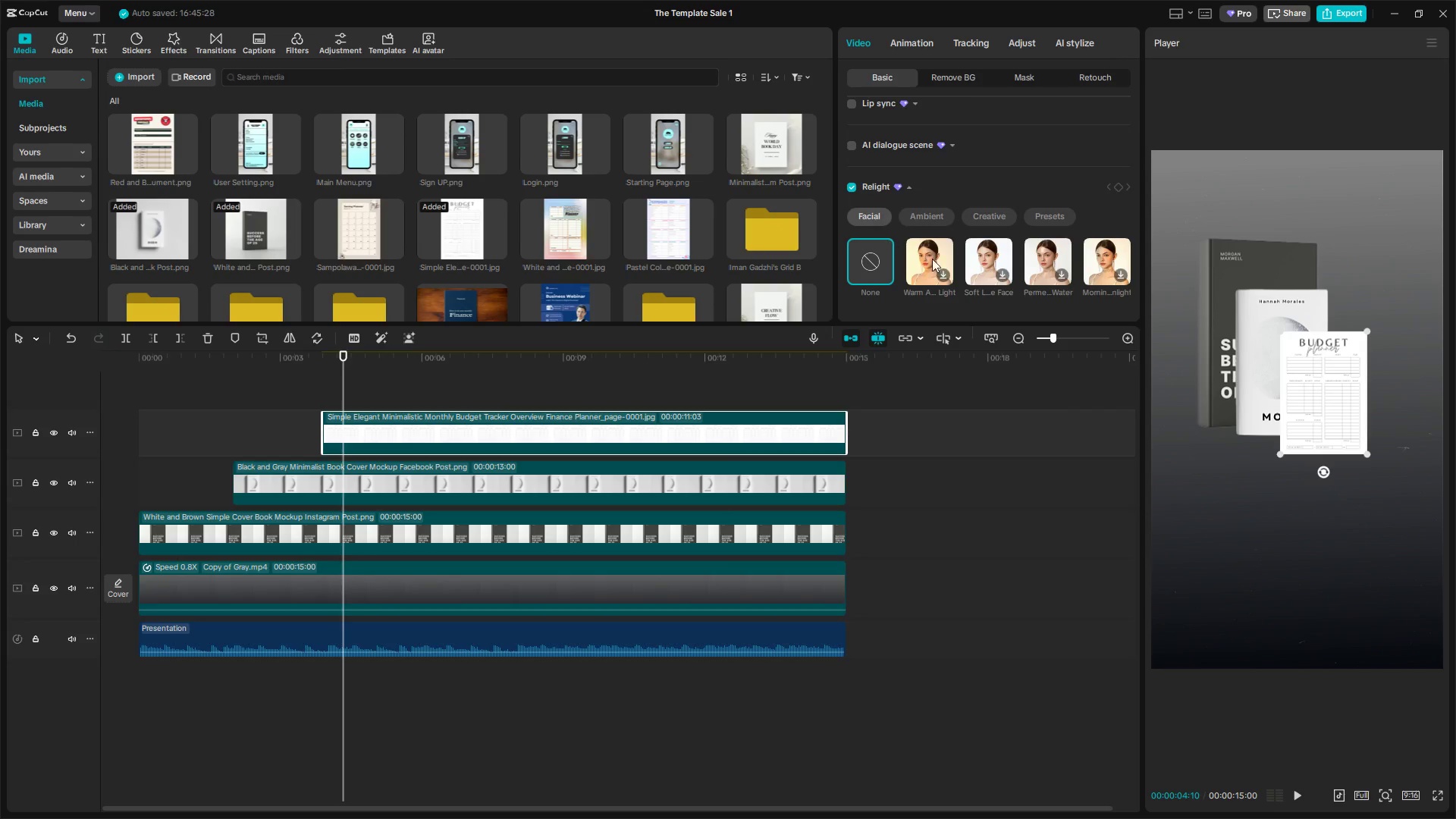 
left_click([943, 258])
 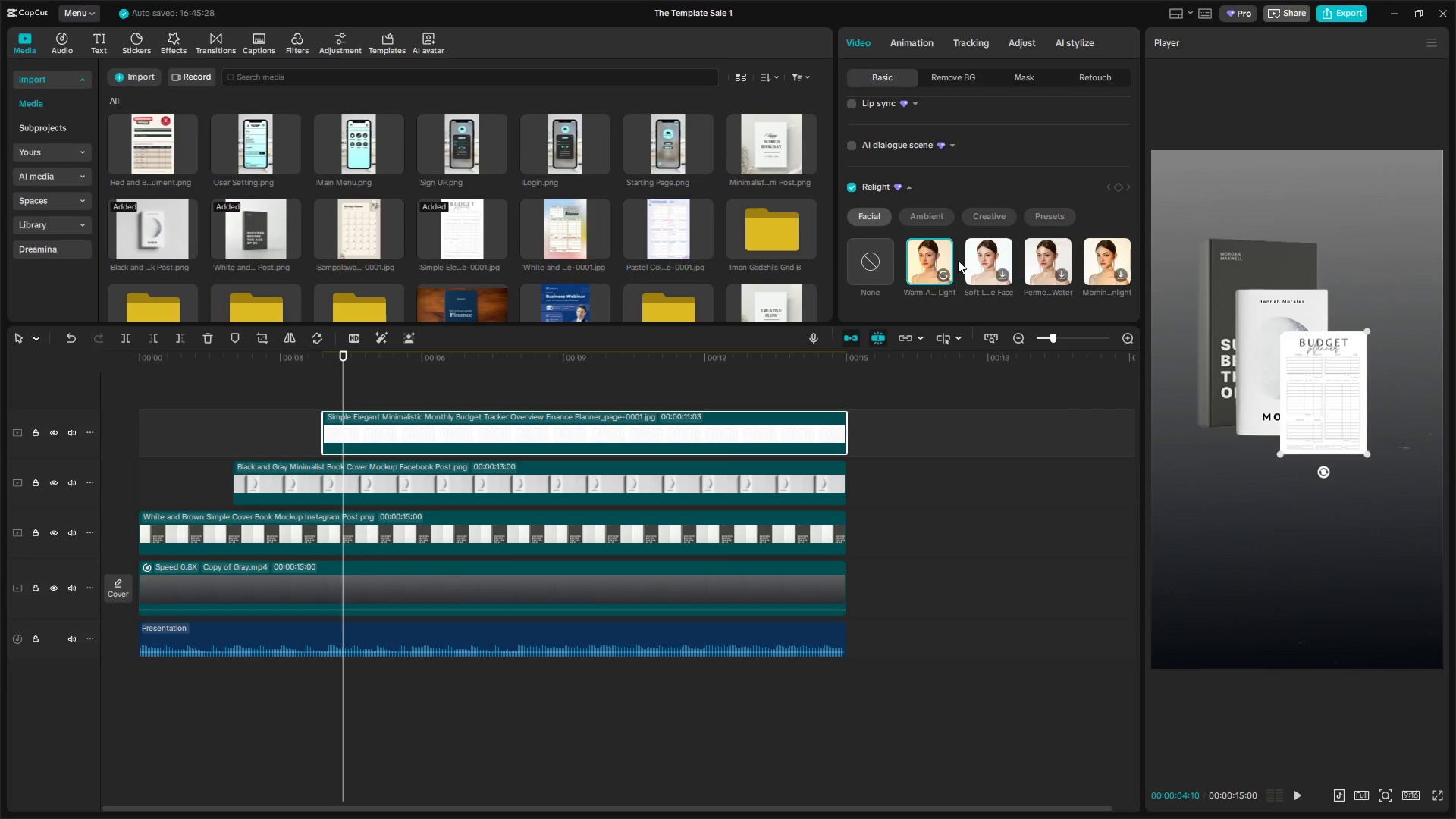 
left_click([977, 262])
 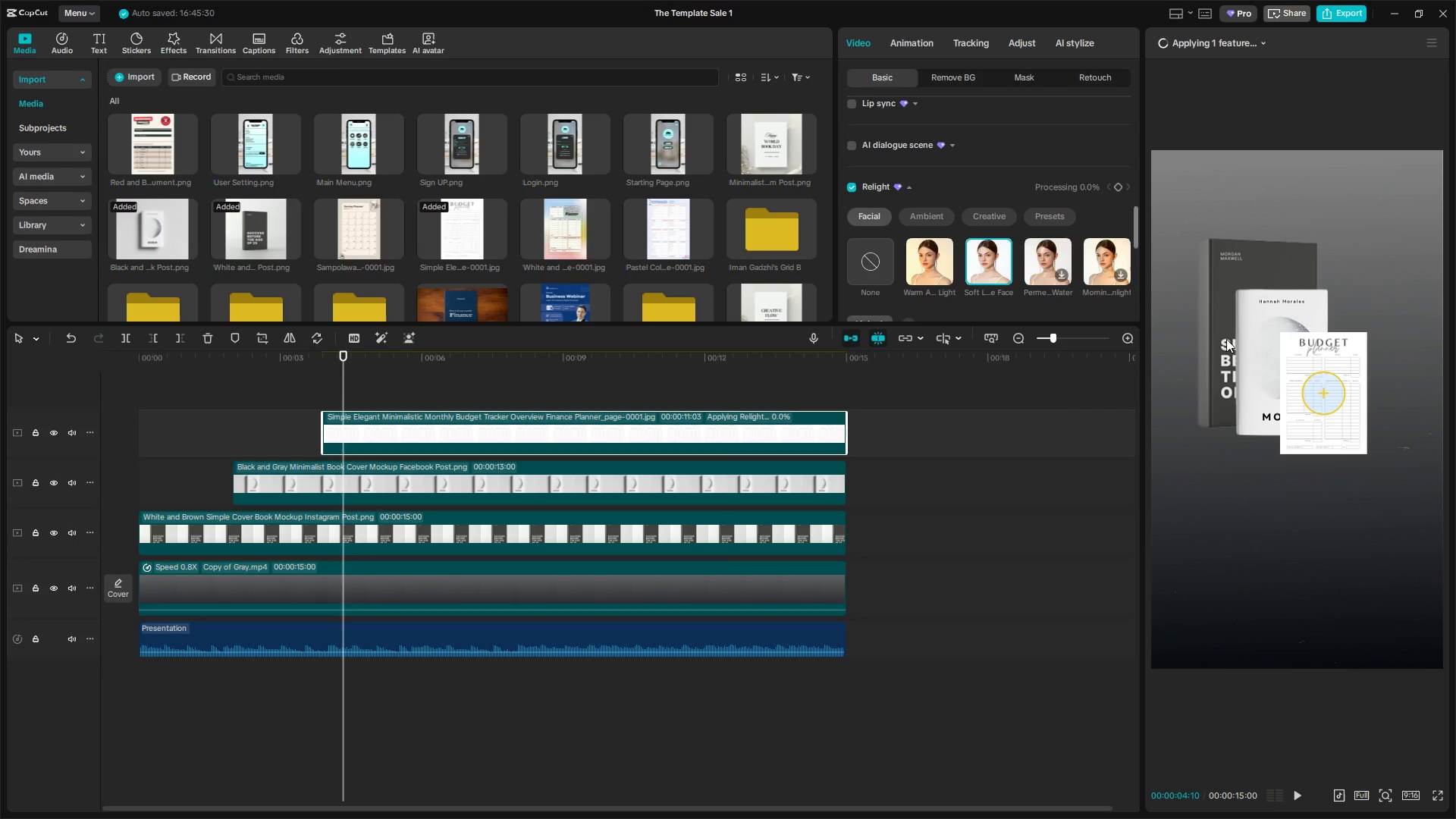 
left_click([931, 249])
 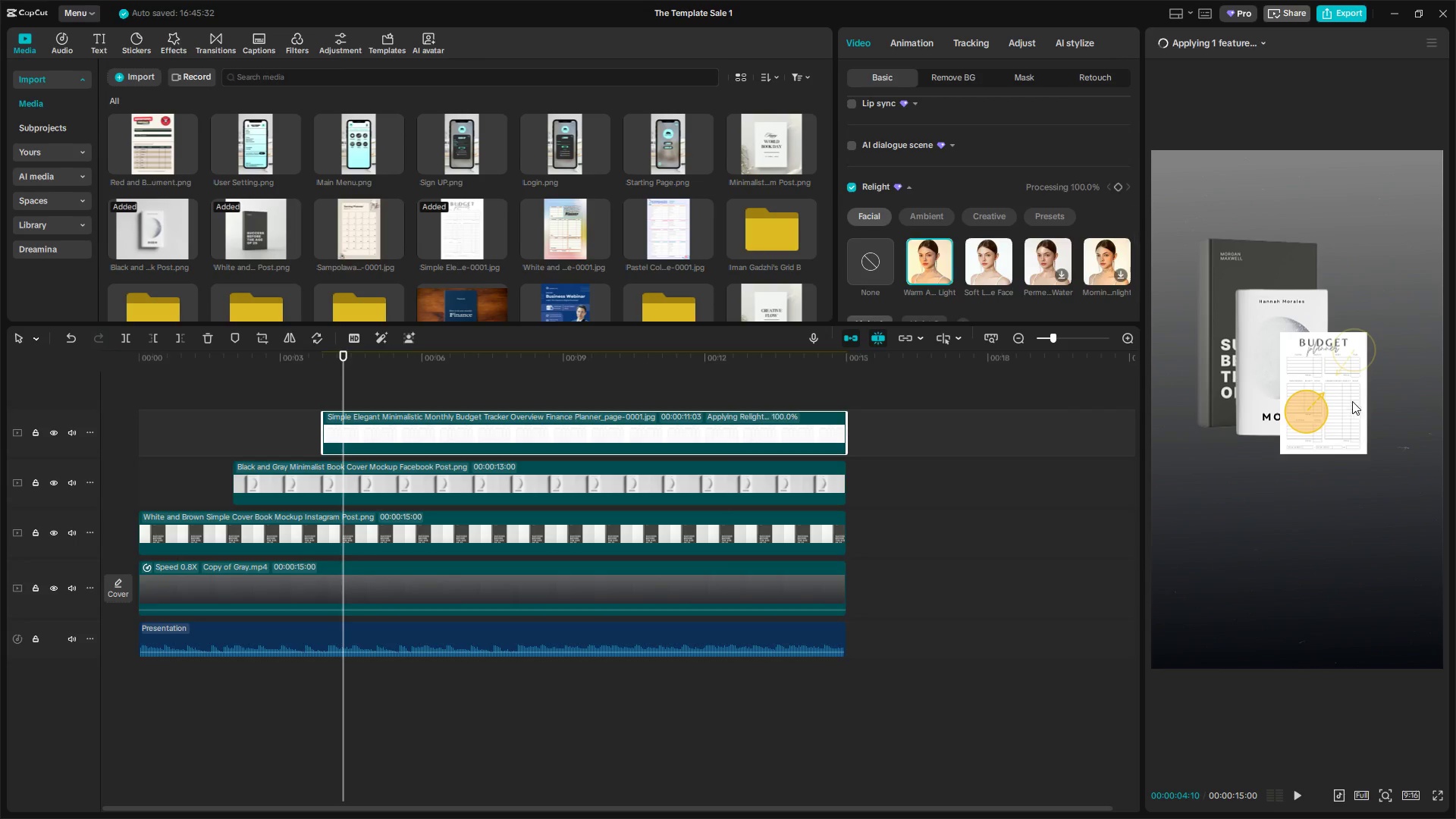 
left_click_drag(start_coordinate=[1310, 405], to_coordinate=[1262, 490])
 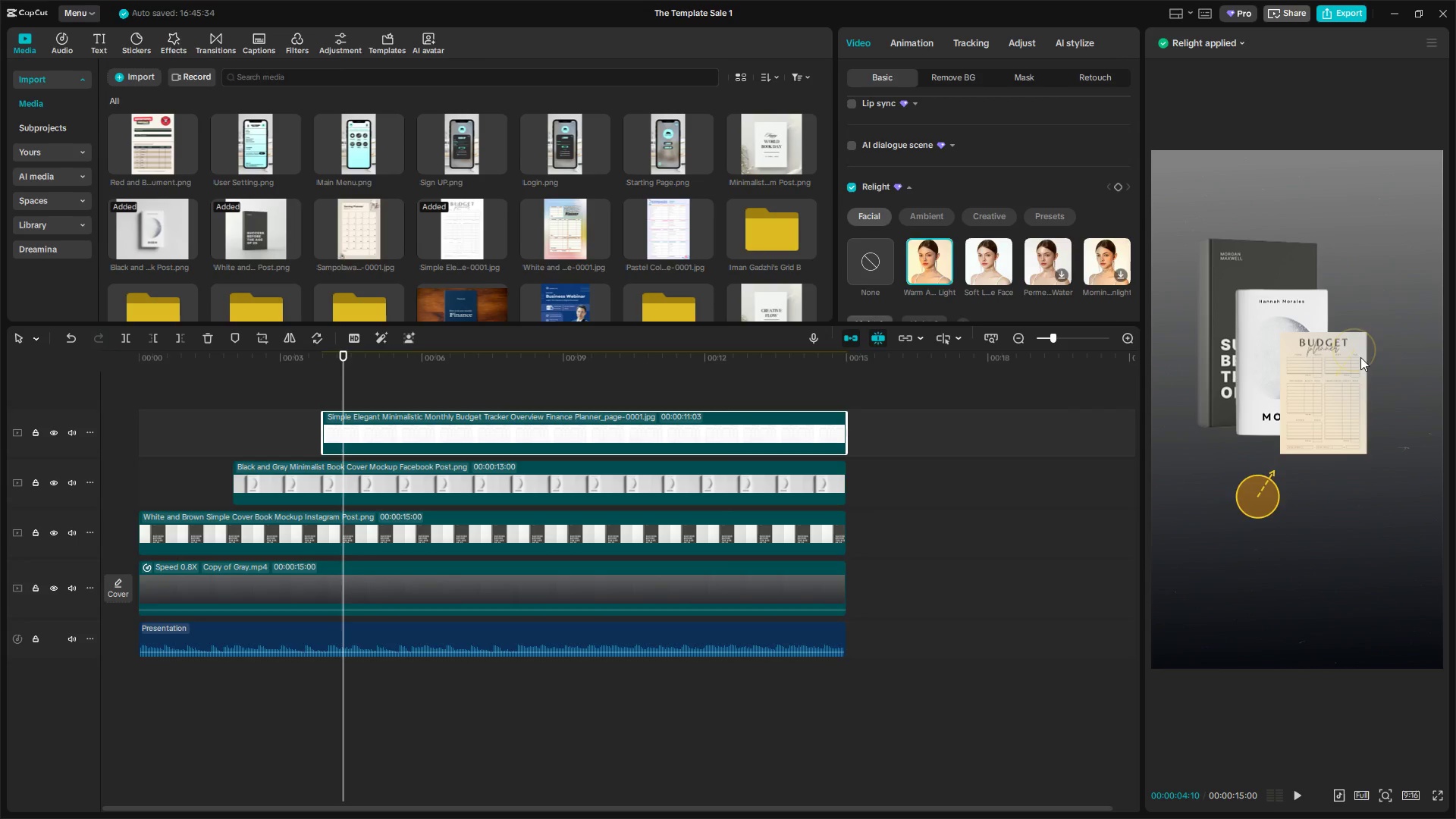 
left_click_drag(start_coordinate=[1360, 344], to_coordinate=[1337, 223])
 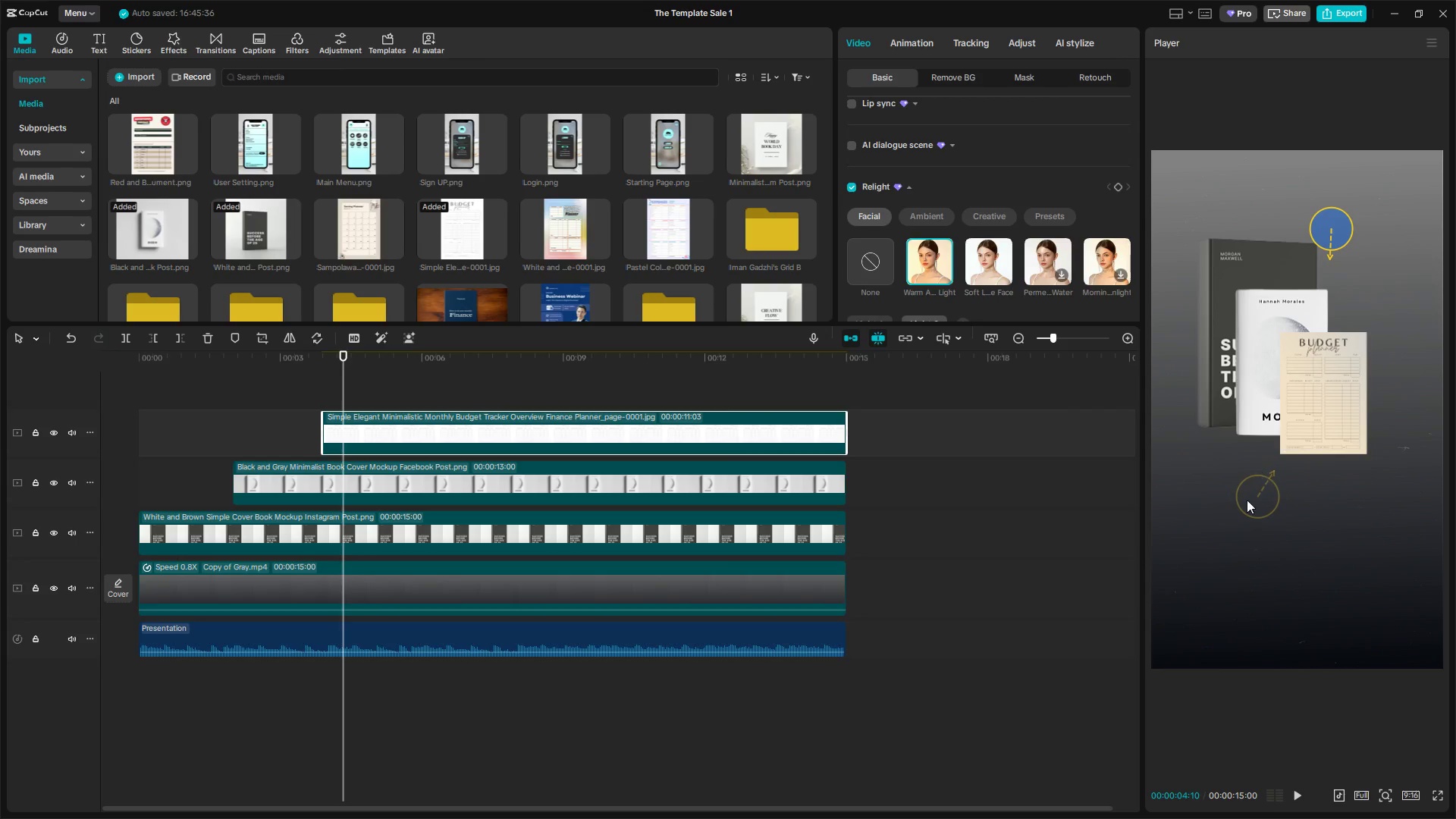 
left_click_drag(start_coordinate=[1250, 513], to_coordinate=[855, 67])
 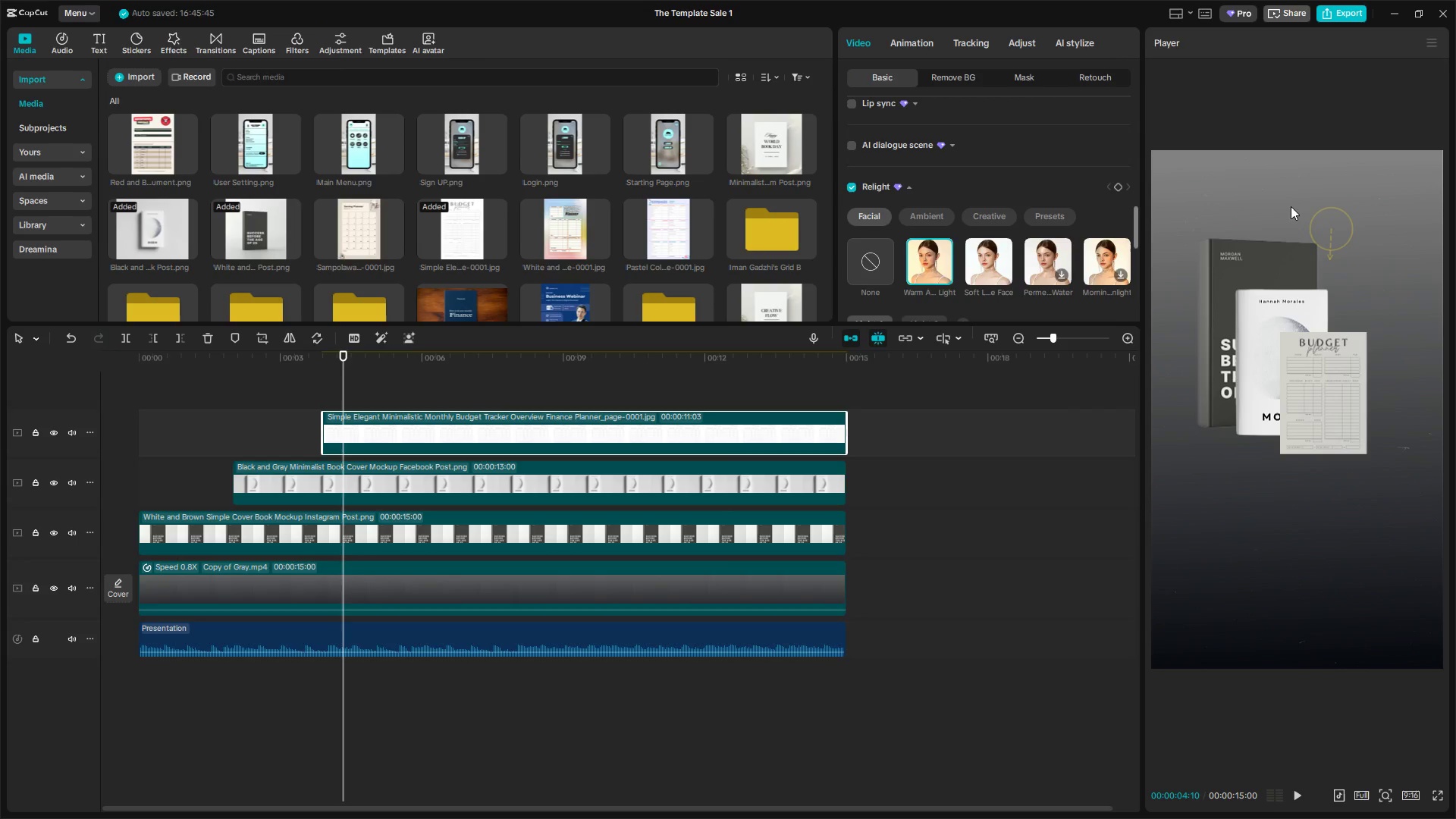 
left_click_drag(start_coordinate=[1313, 230], to_coordinate=[1372, 482])
 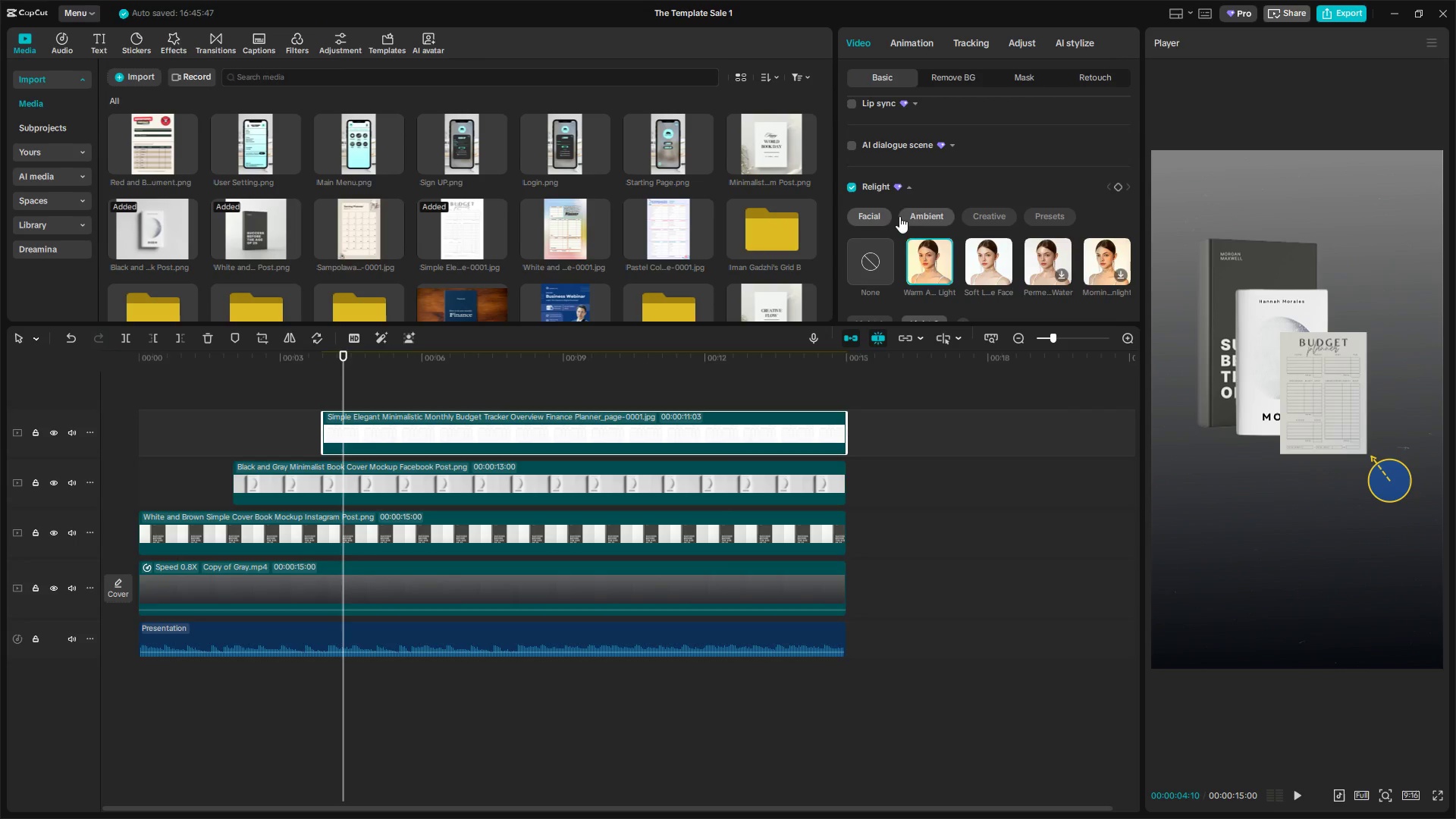 
double_click([926, 266])
 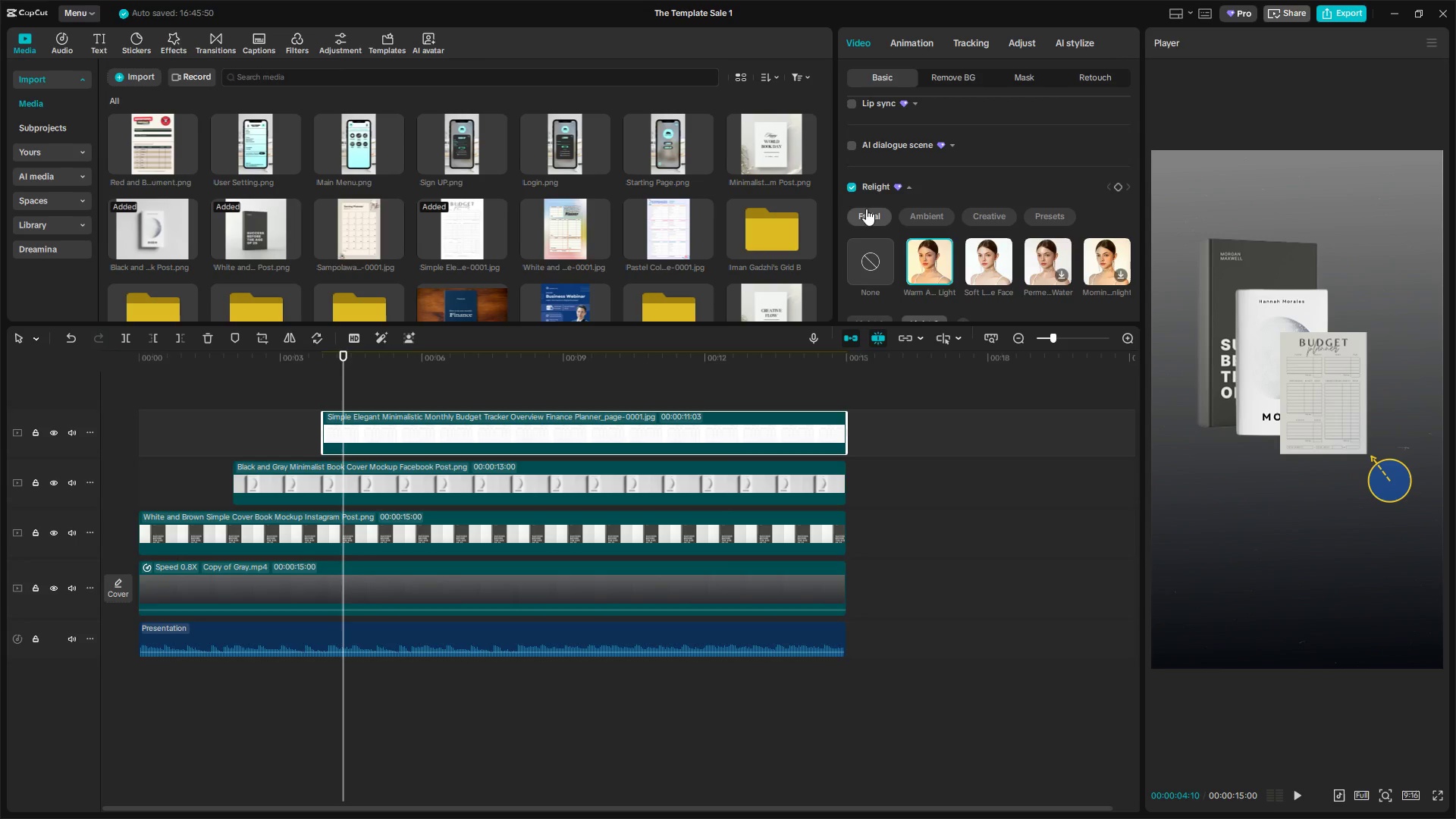 
double_click([853, 187])
 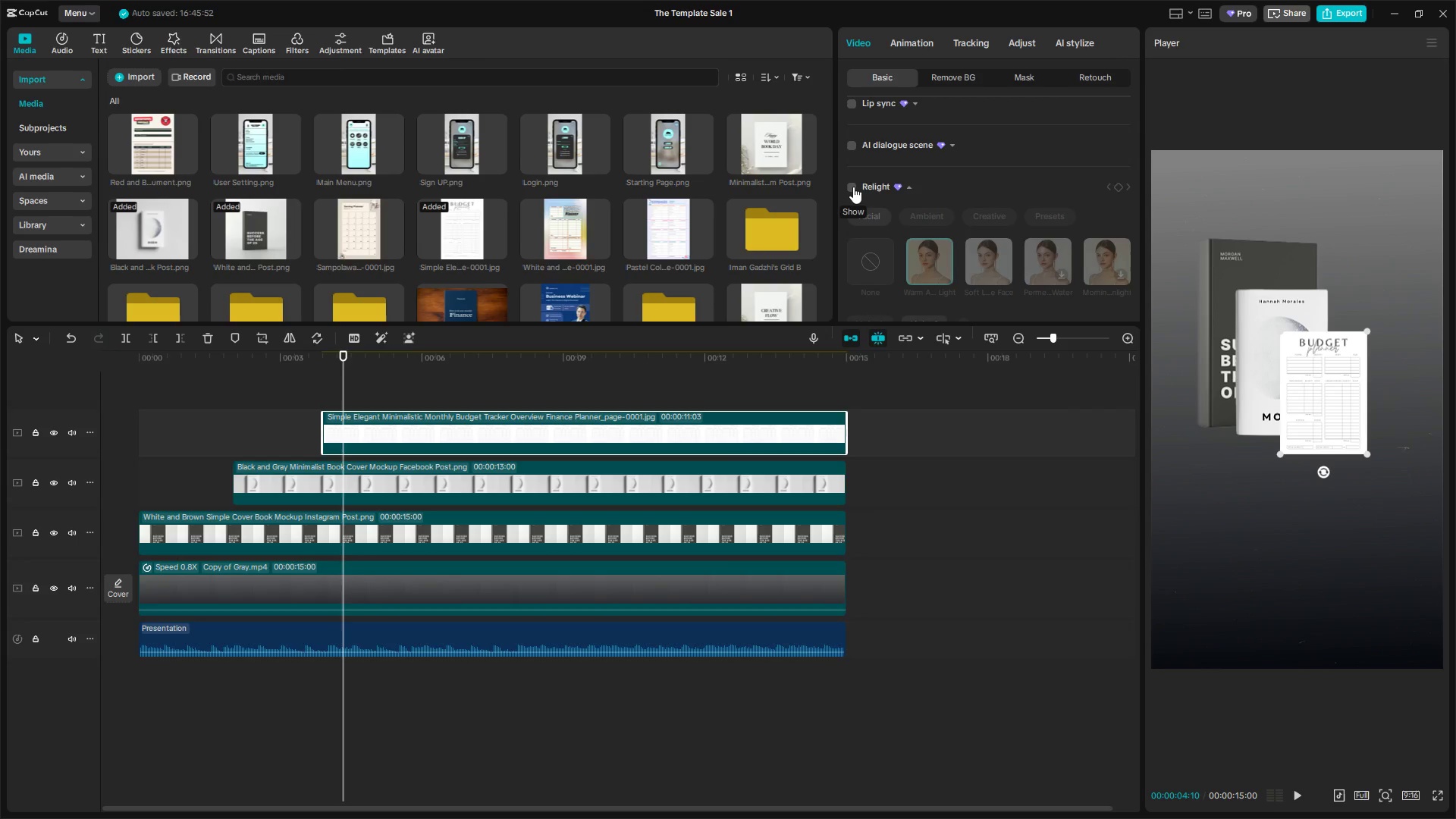 
left_click([853, 186])
 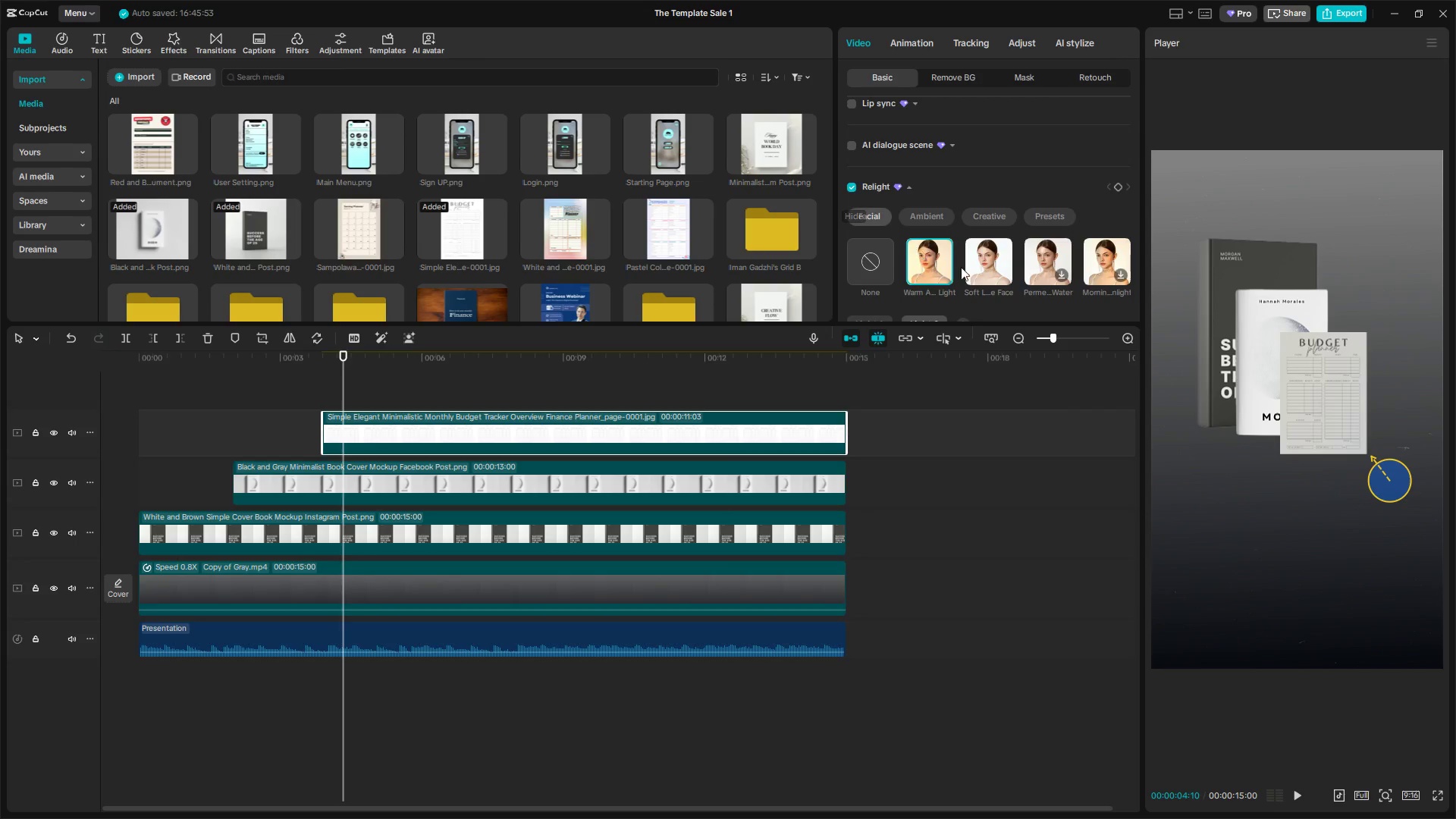 
left_click([1005, 275])
 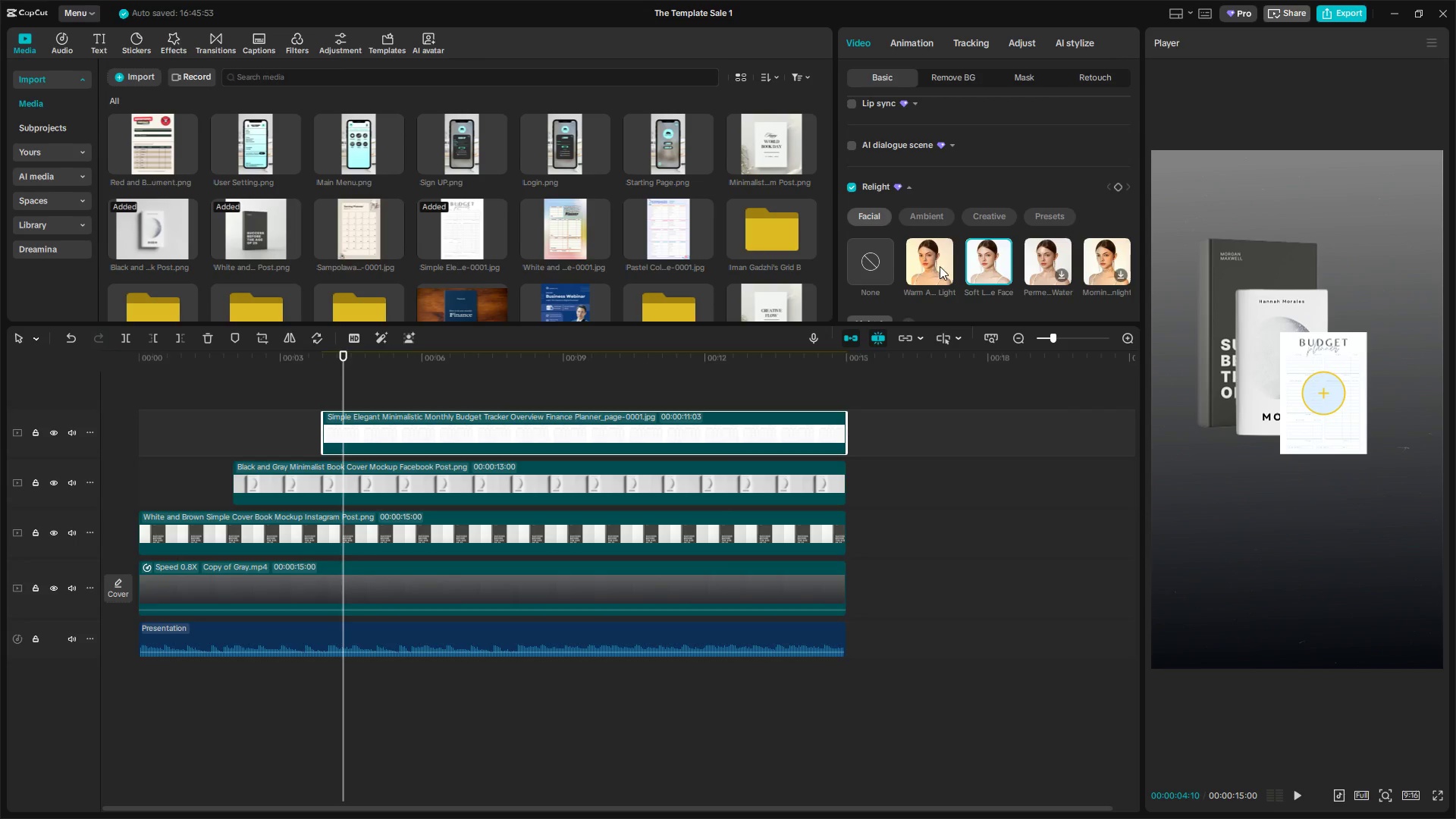 
left_click([939, 266])
 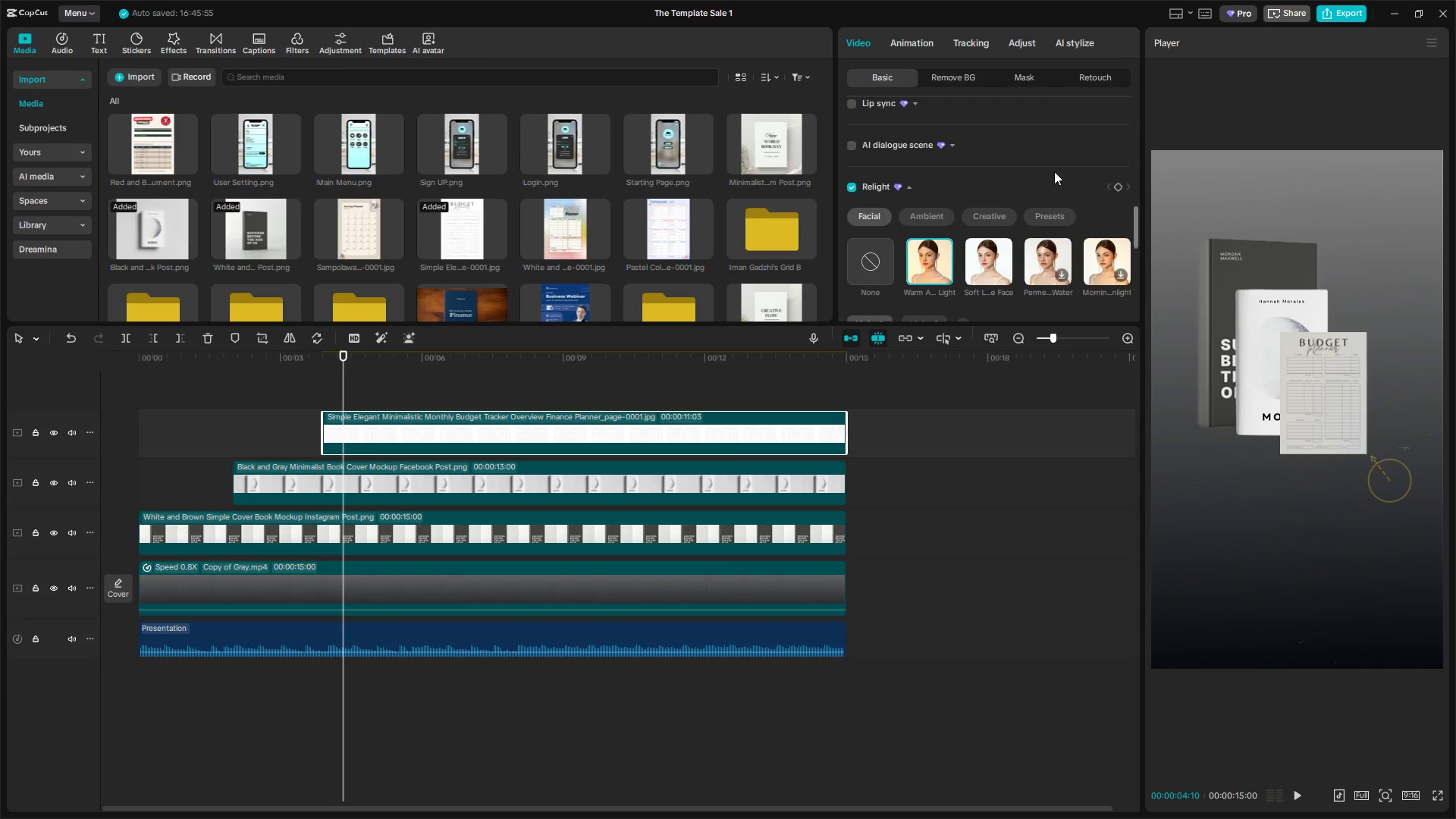 
left_click_drag(start_coordinate=[1009, 124], to_coordinate=[1237, 241])
 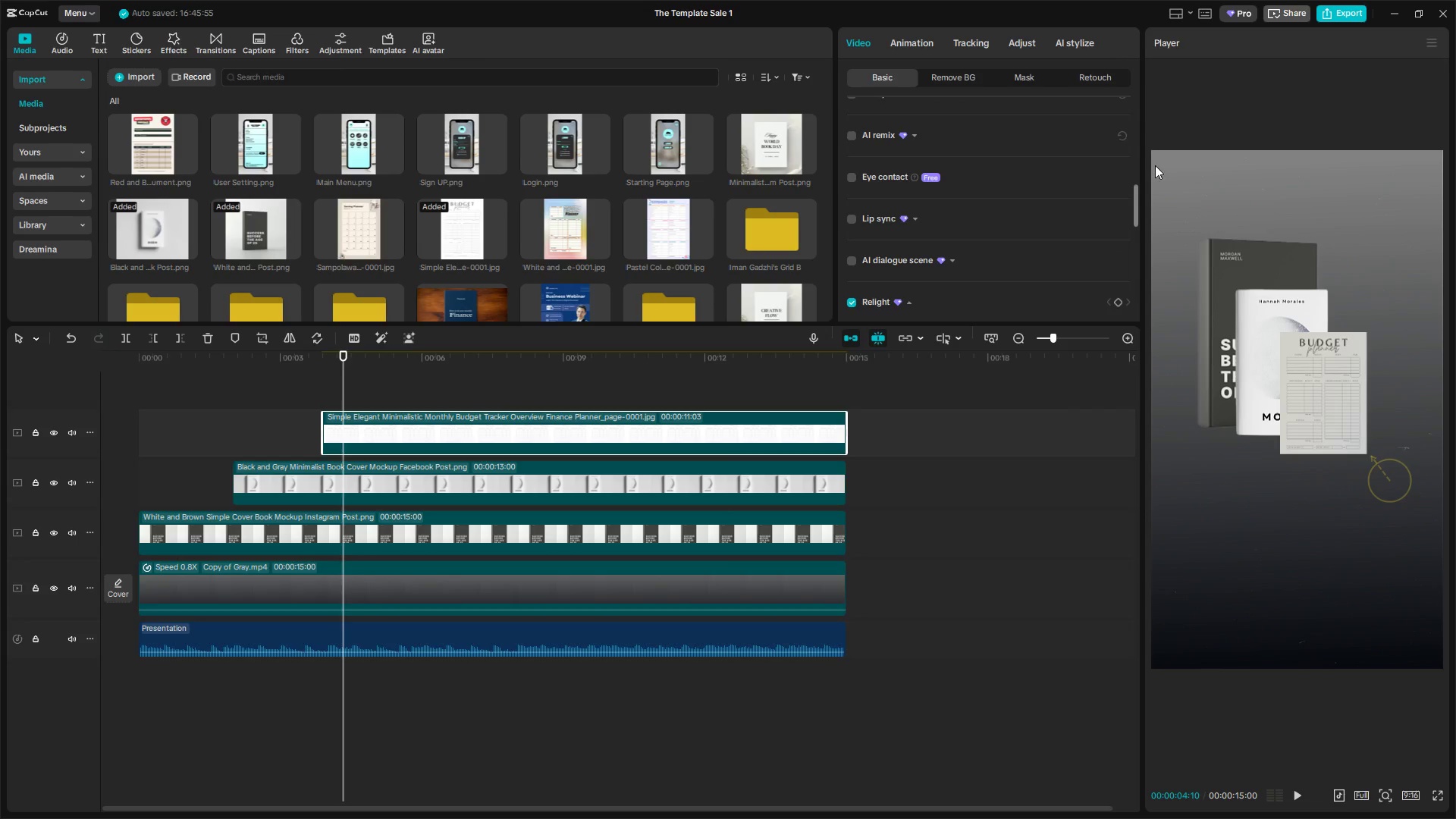 
left_click_drag(start_coordinate=[1155, 165], to_coordinate=[1205, 199])
 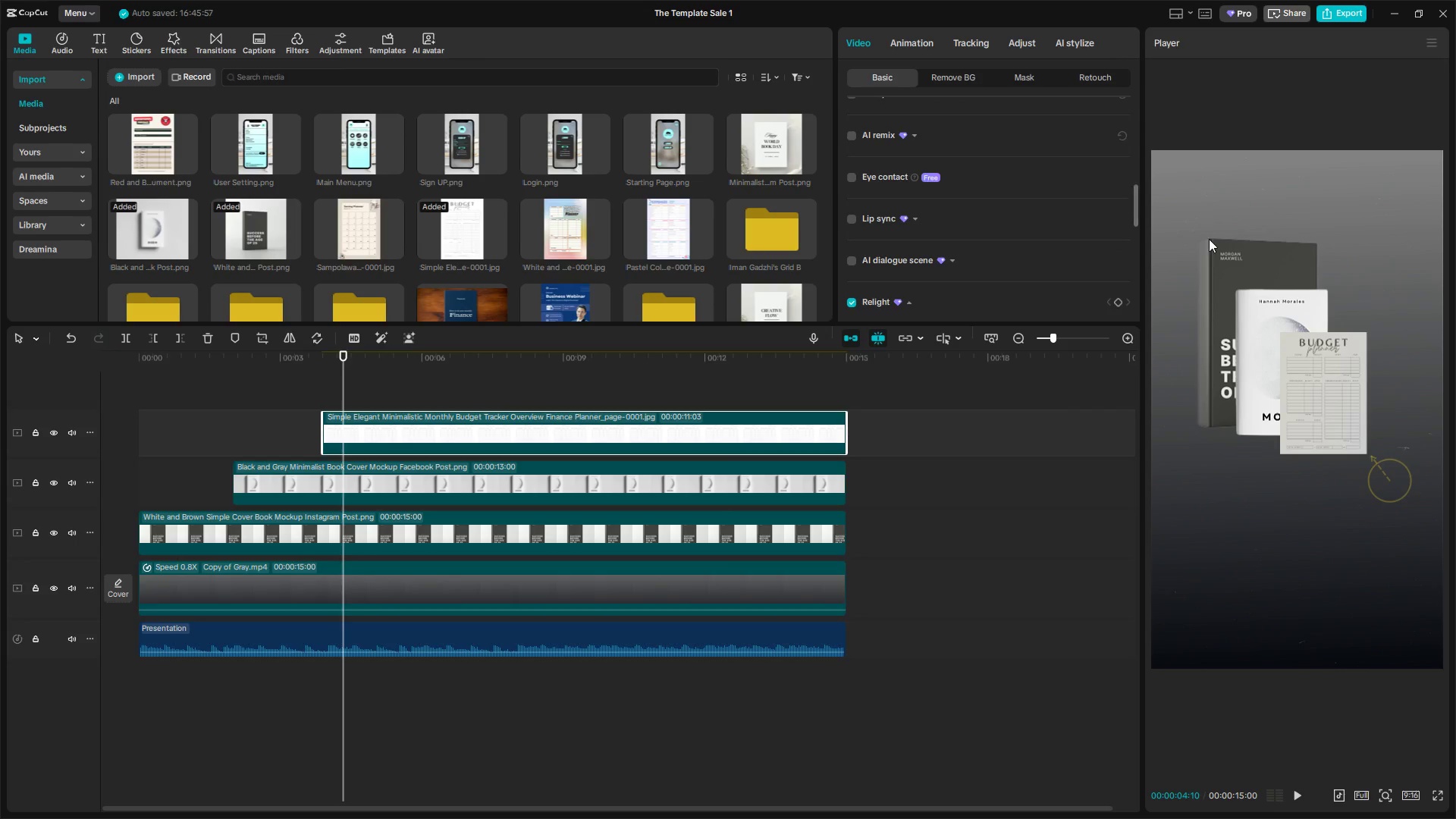 
hold_key(key=ControlLeft, duration=1.19)
scroll: coordinate [1244, 257], scroll_direction: down, amount: 16.0
 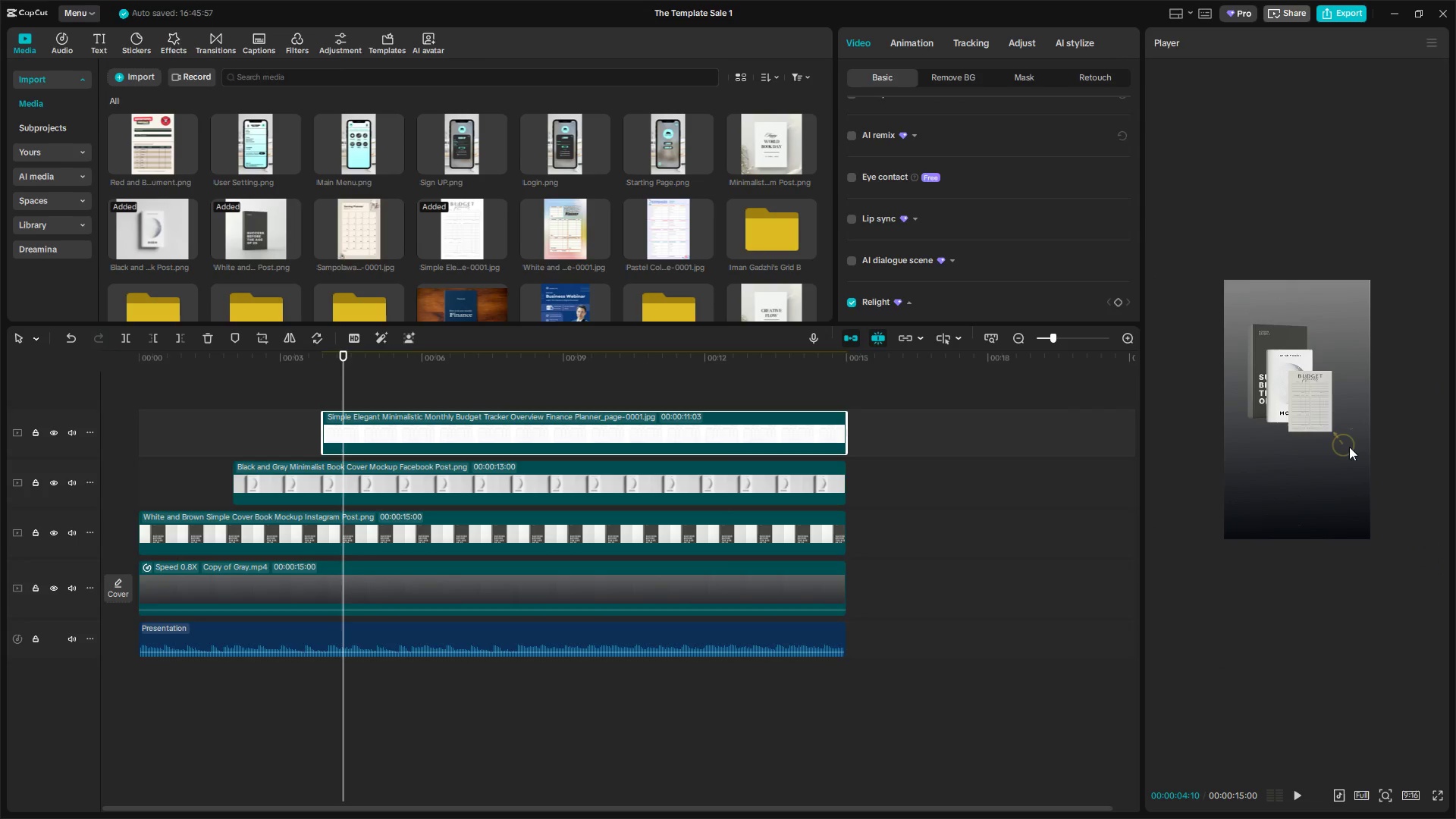 
left_click_drag(start_coordinate=[1345, 444], to_coordinate=[1345, 435])
 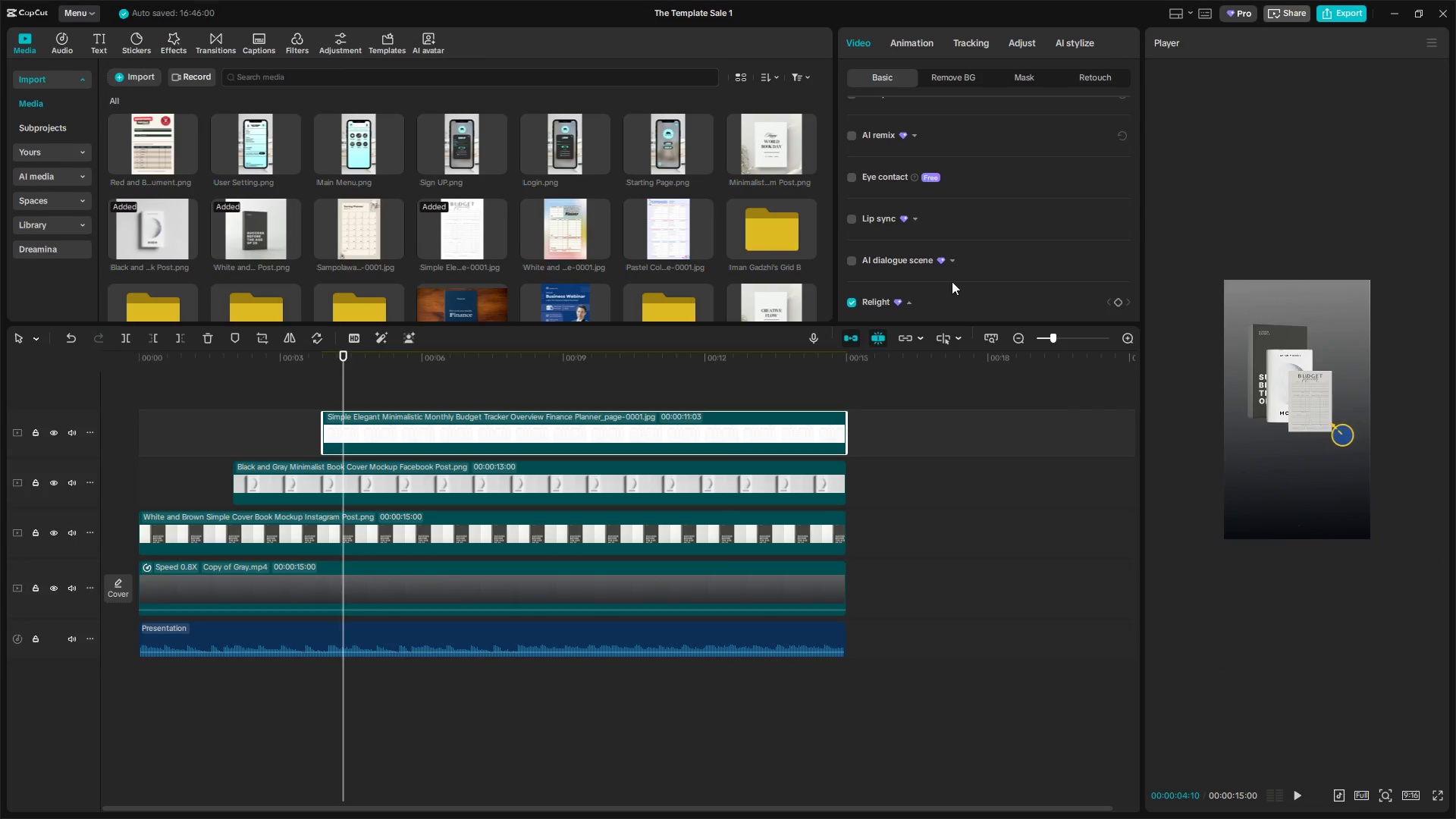 
scroll: coordinate [915, 260], scroll_direction: down, amount: 9.0
 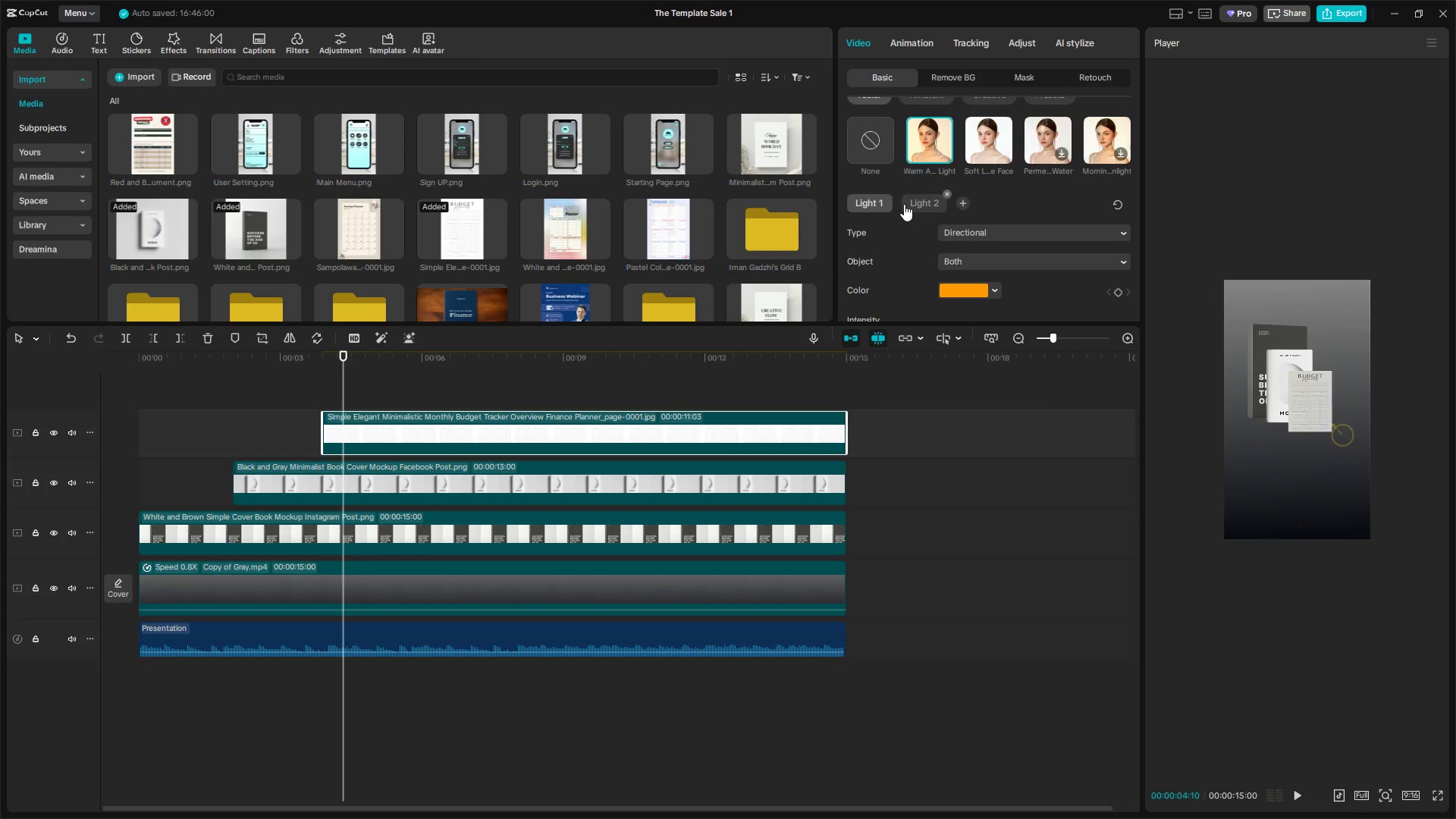 
left_click([918, 204])
 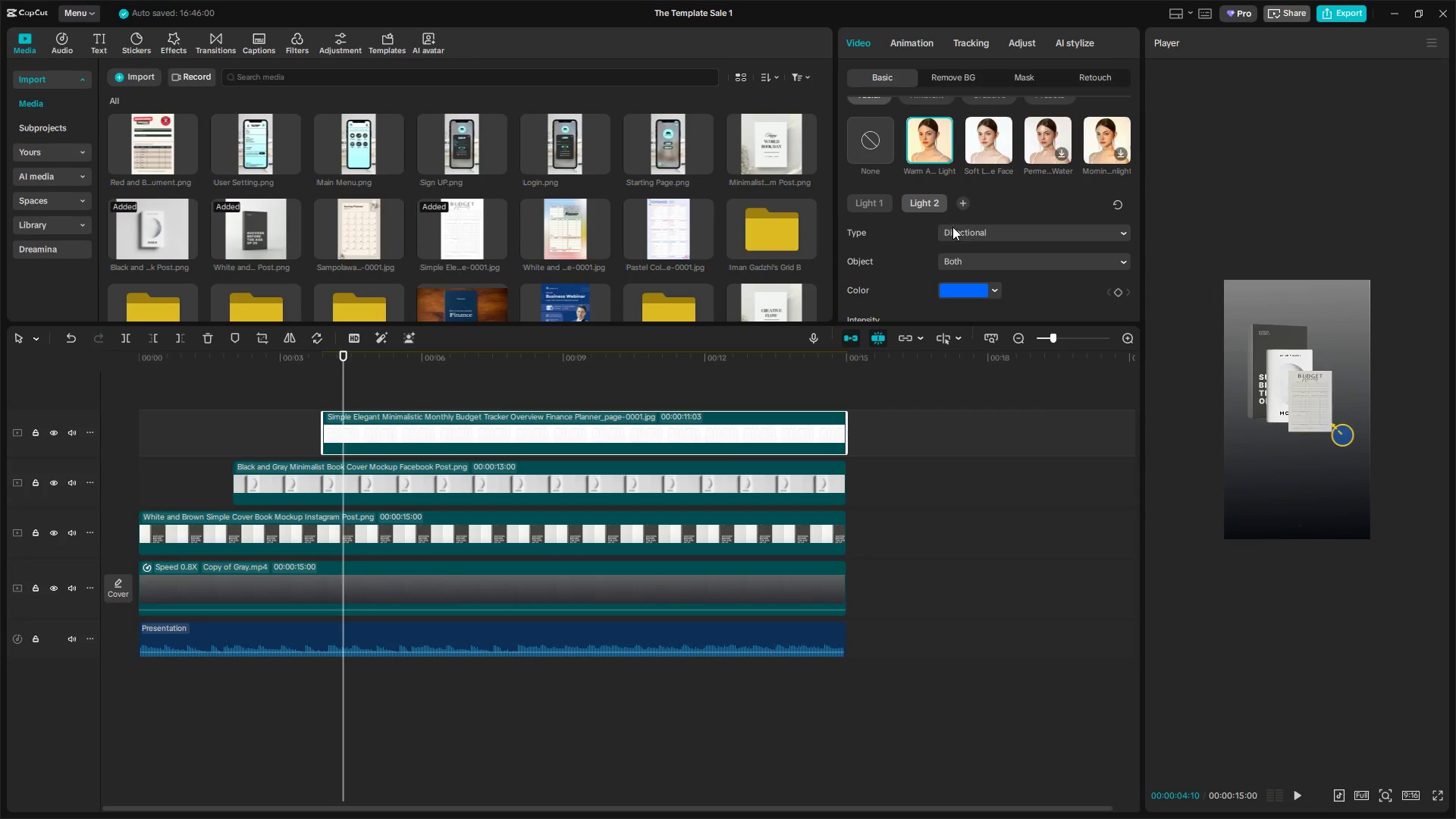 
scroll: coordinate [1008, 247], scroll_direction: down, amount: 2.0
 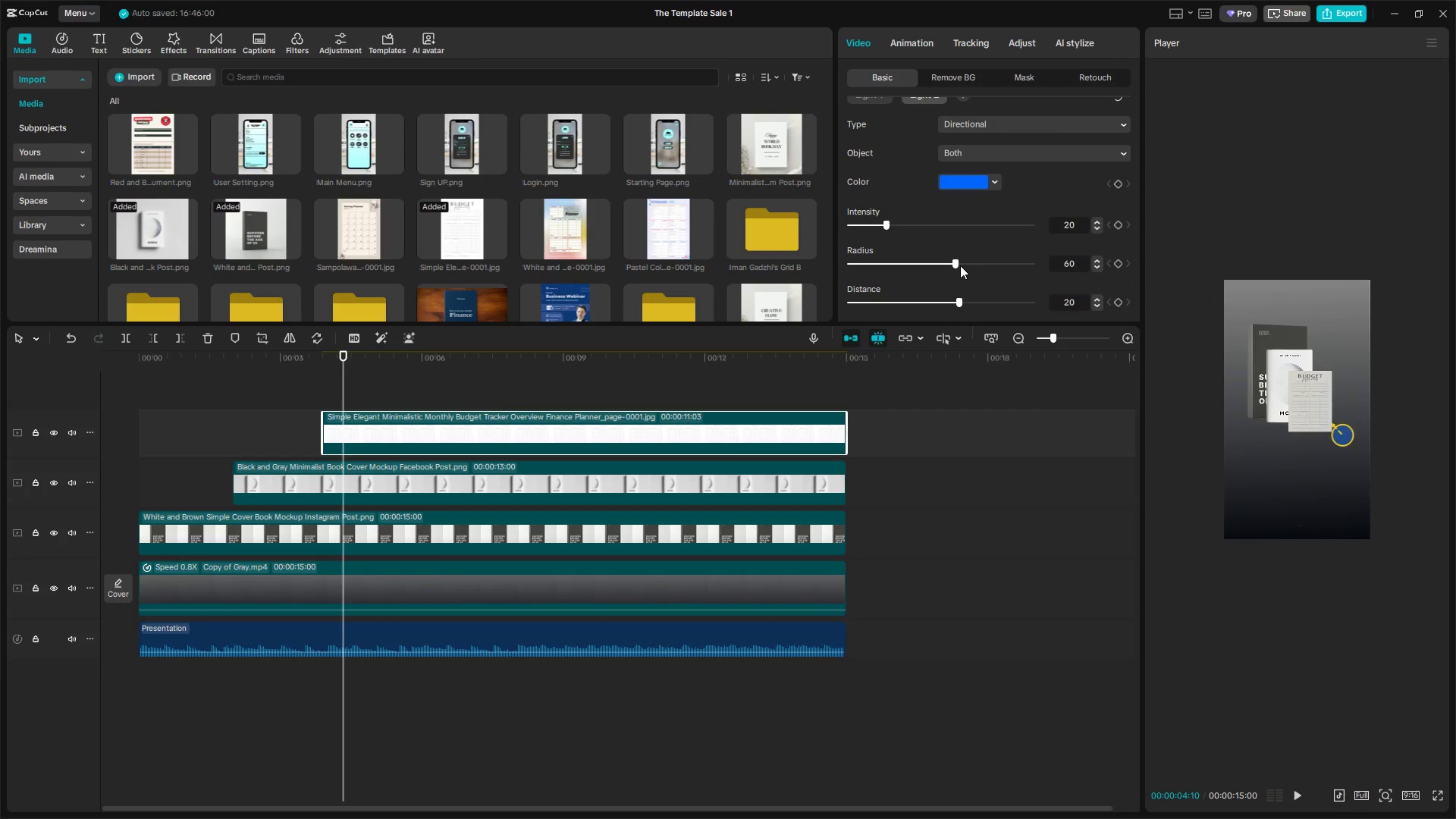 
left_click_drag(start_coordinate=[958, 248], to_coordinate=[865, 243])
 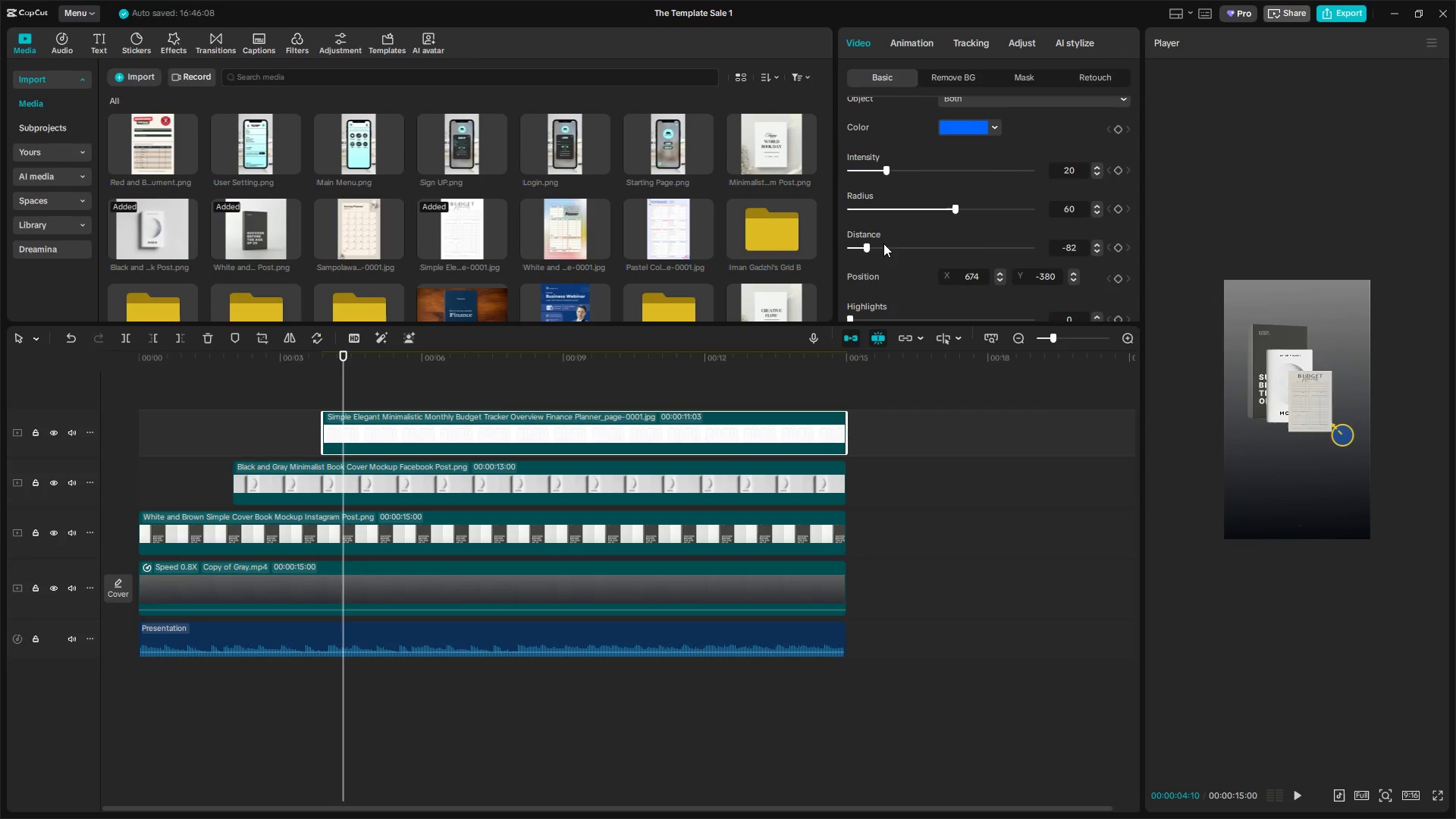 
scroll: coordinate [959, 265], scroll_direction: down, amount: 1.0
 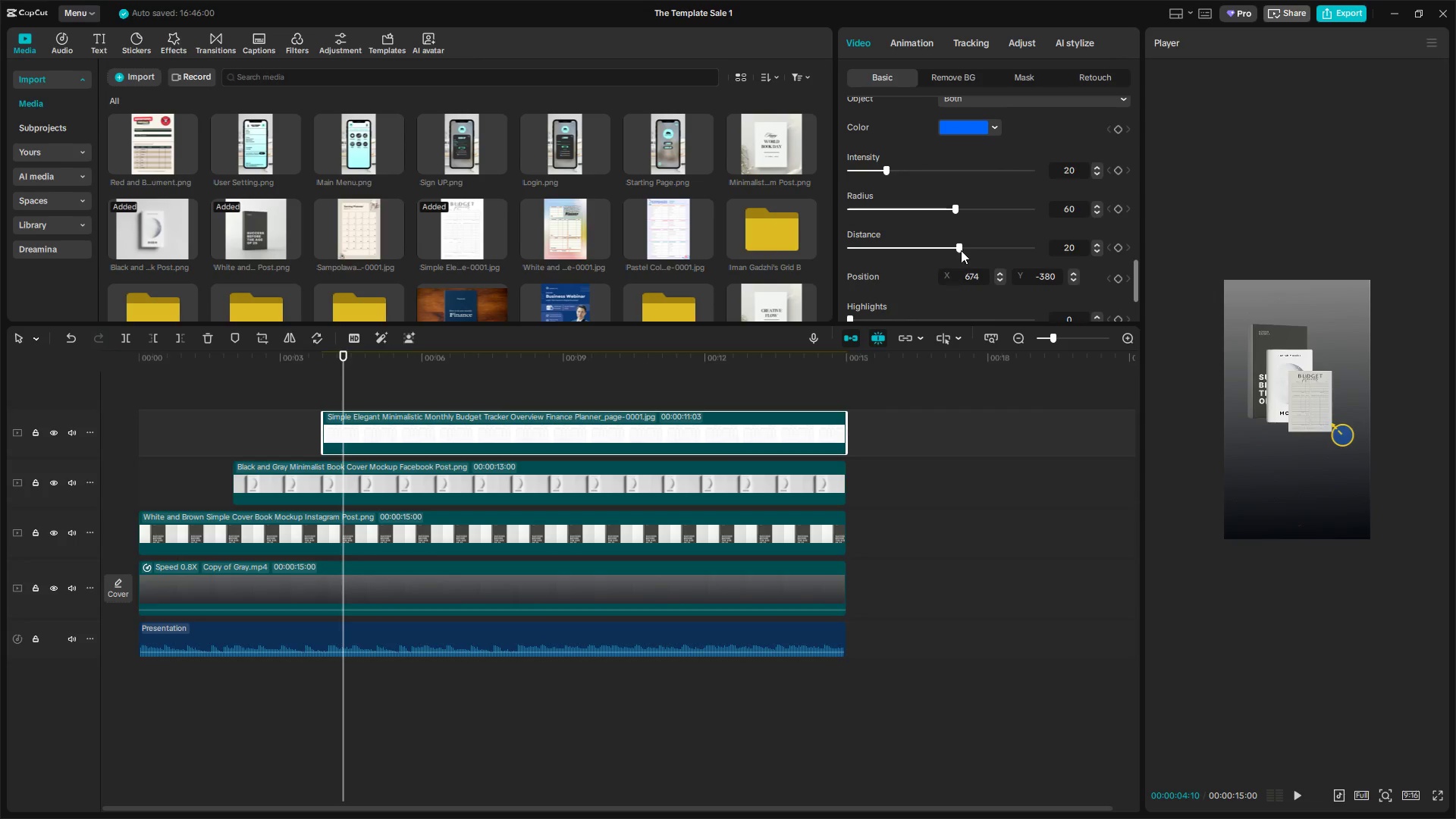 
left_click_drag(start_coordinate=[983, 271], to_coordinate=[1163, 270])
 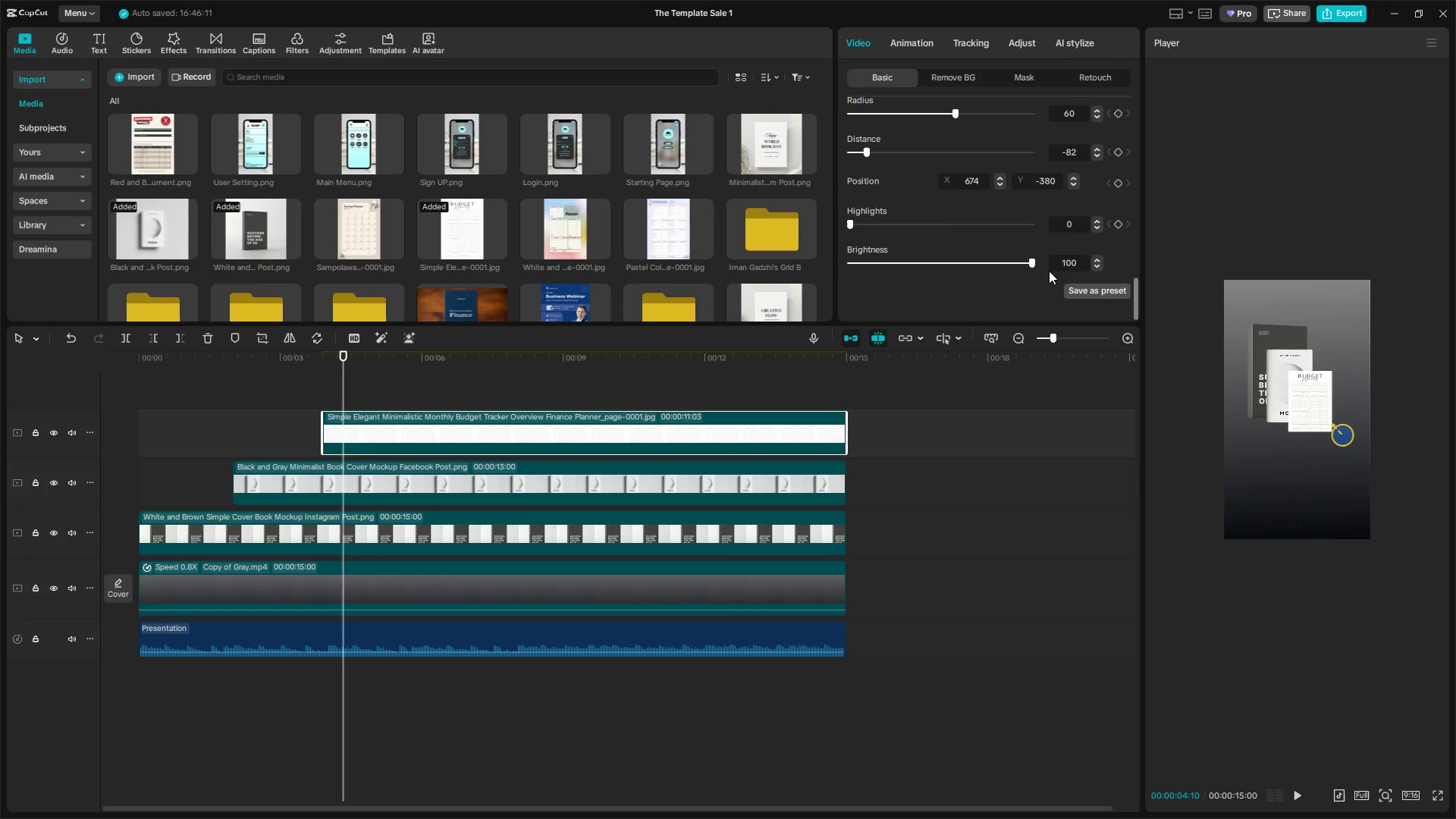 
scroll: coordinate [885, 245], scroll_direction: down, amount: 3.0
 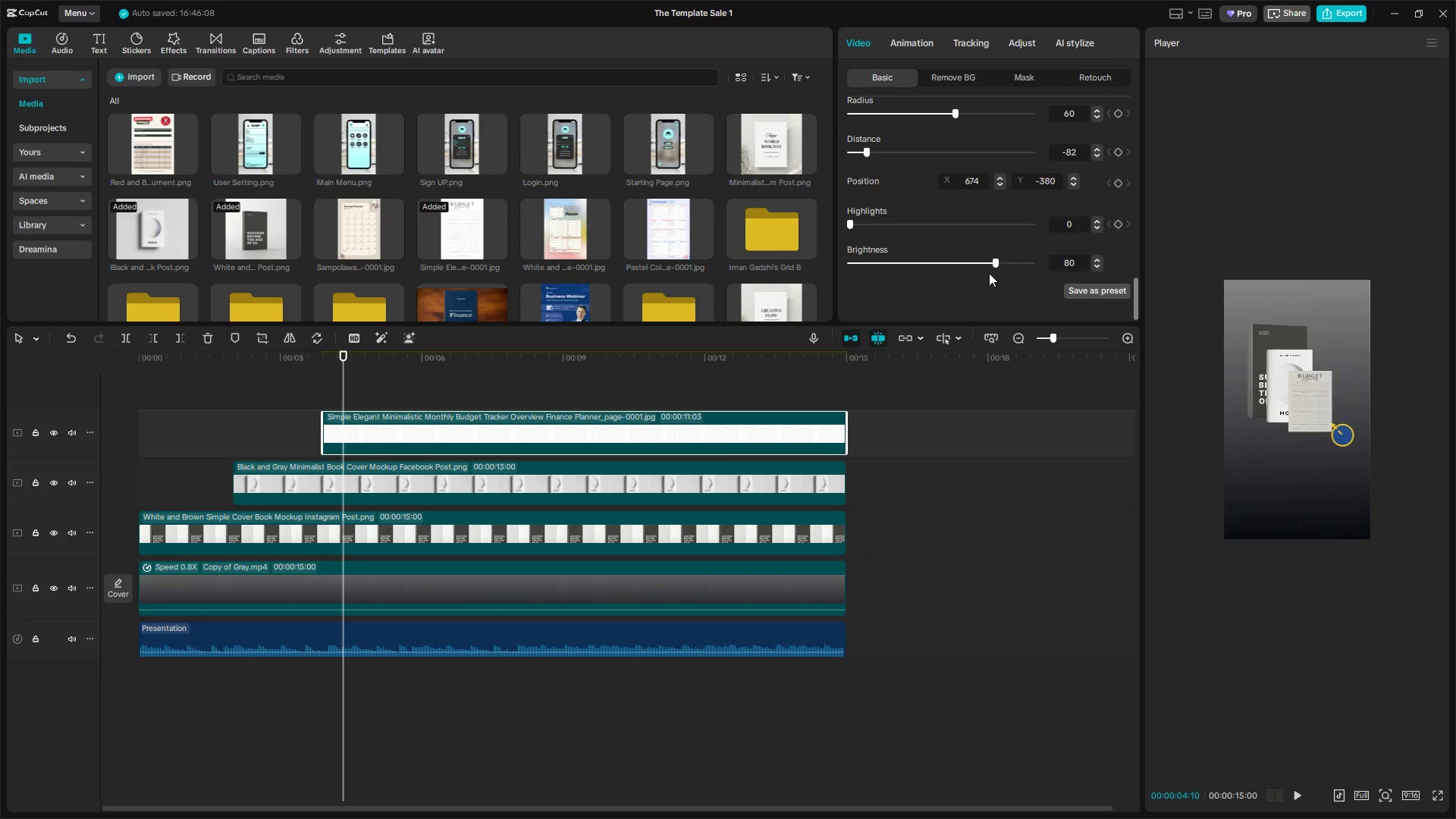 
left_click([852, 166])
 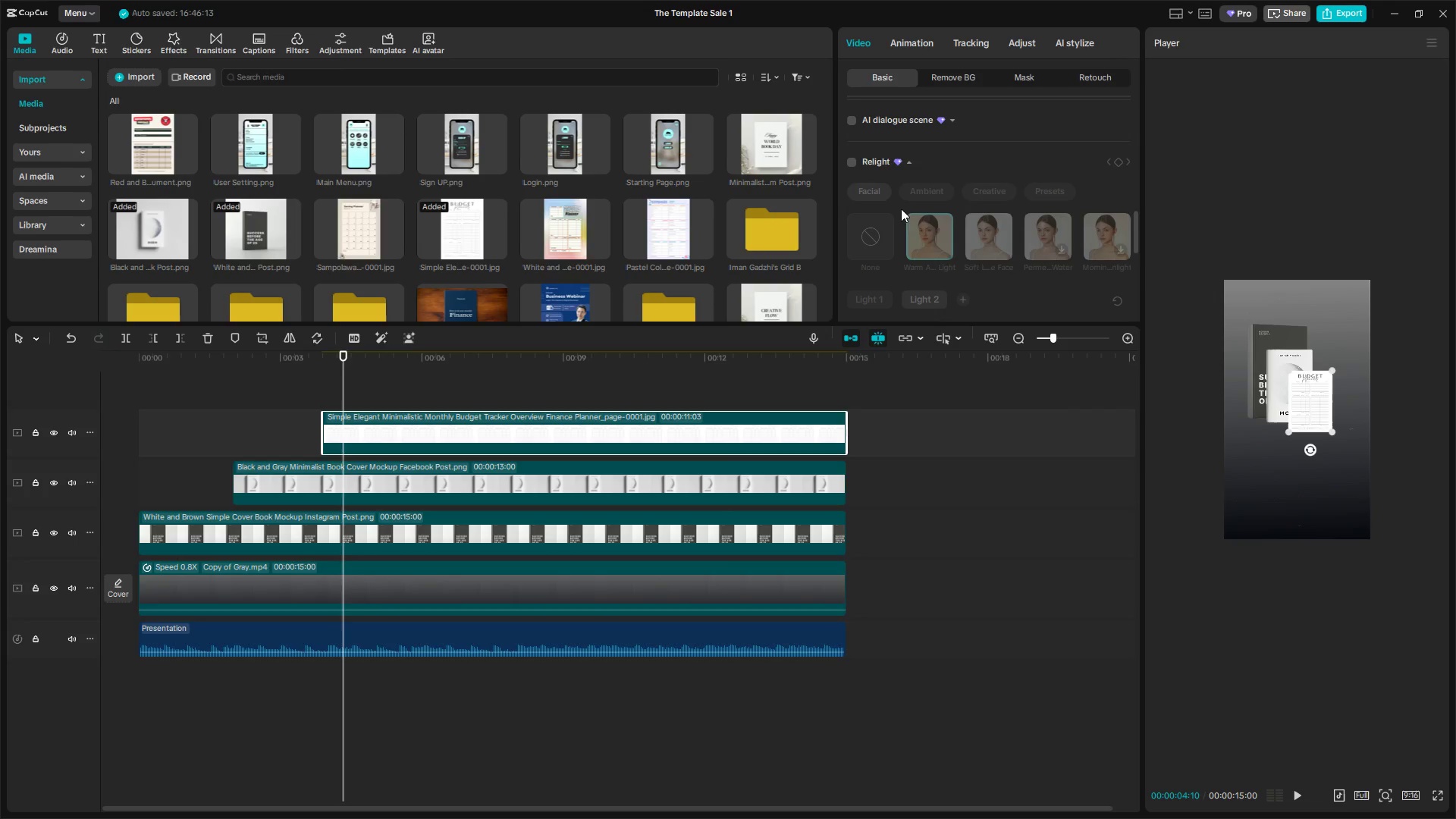 
scroll: coordinate [903, 234], scroll_direction: up, amount: 12.0
 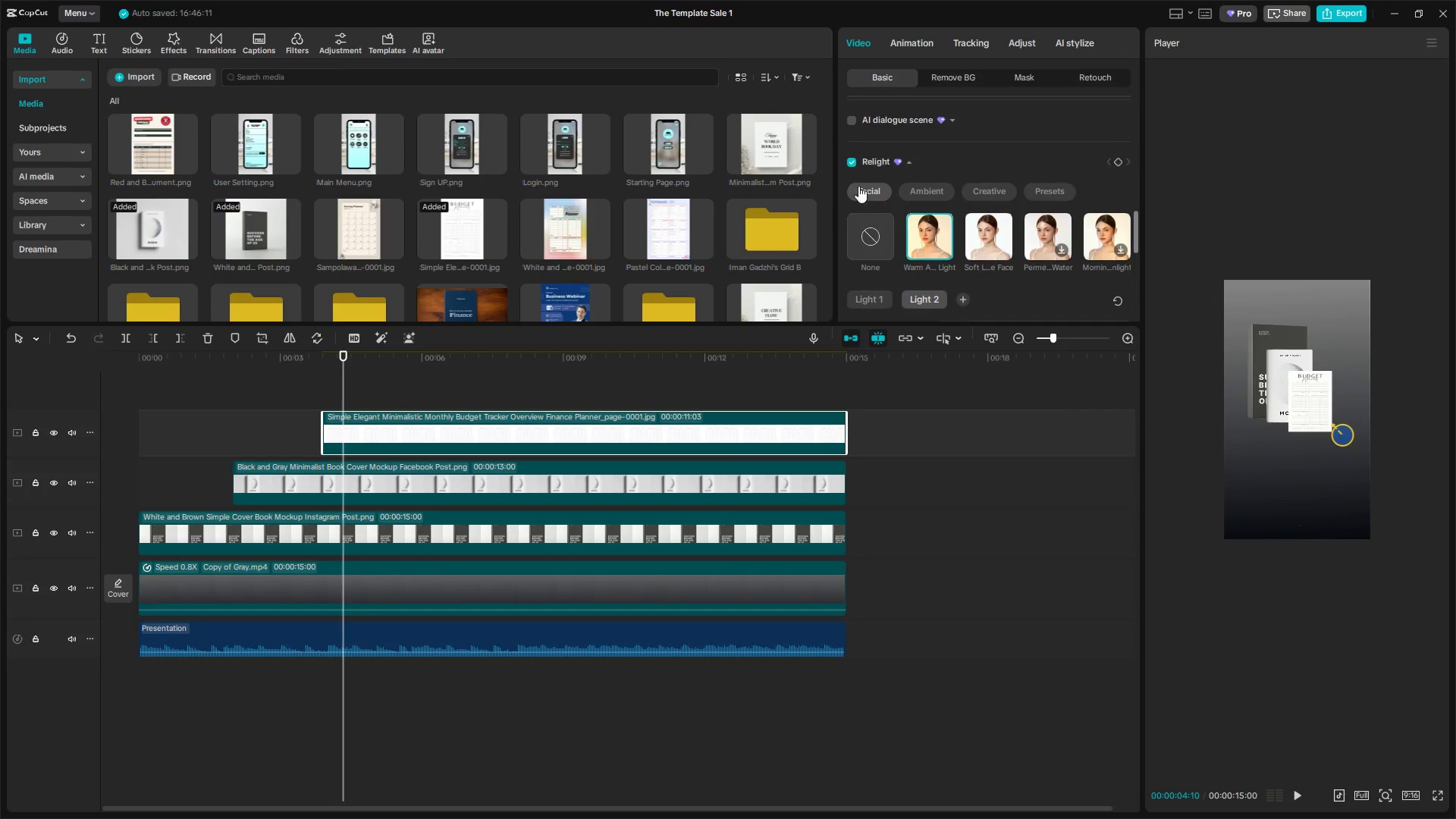 
hold_key(key=ControlLeft, duration=1.17)
scroll: coordinate [1406, 454], scroll_direction: up, amount: 4.0
 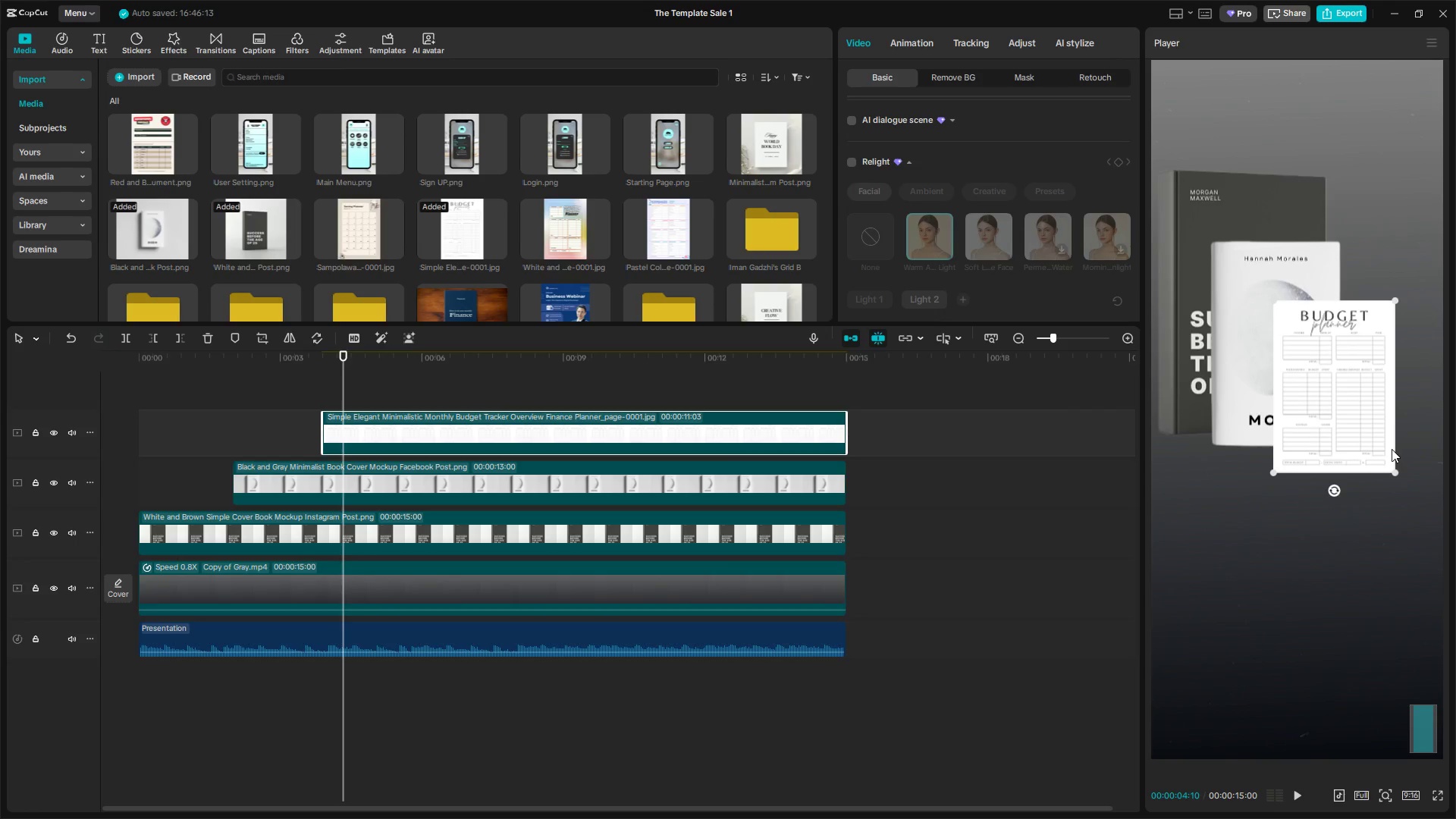 
left_click([1416, 411])
 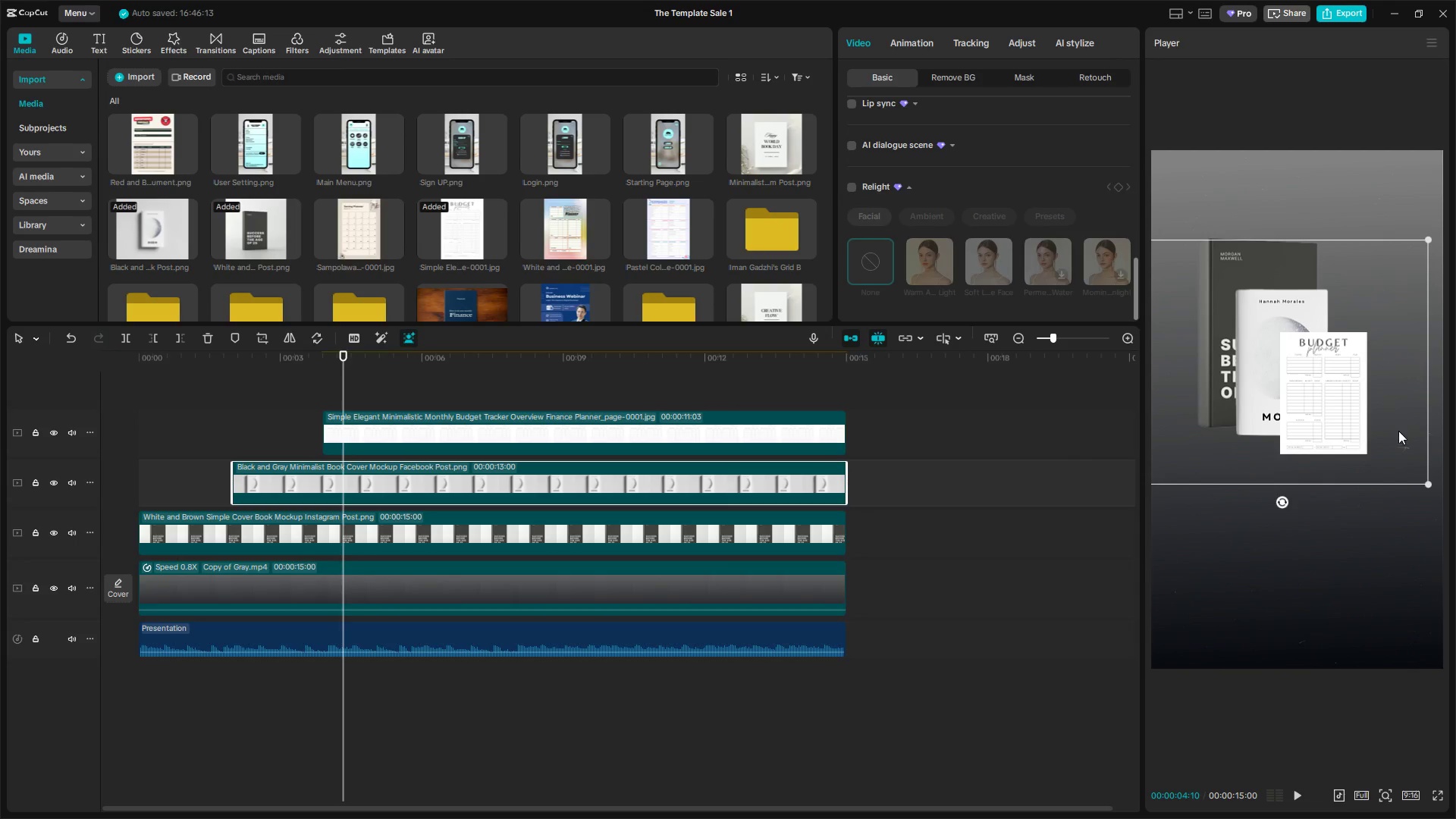 
scroll: coordinate [1391, 449], scroll_direction: down, amount: 2.0
 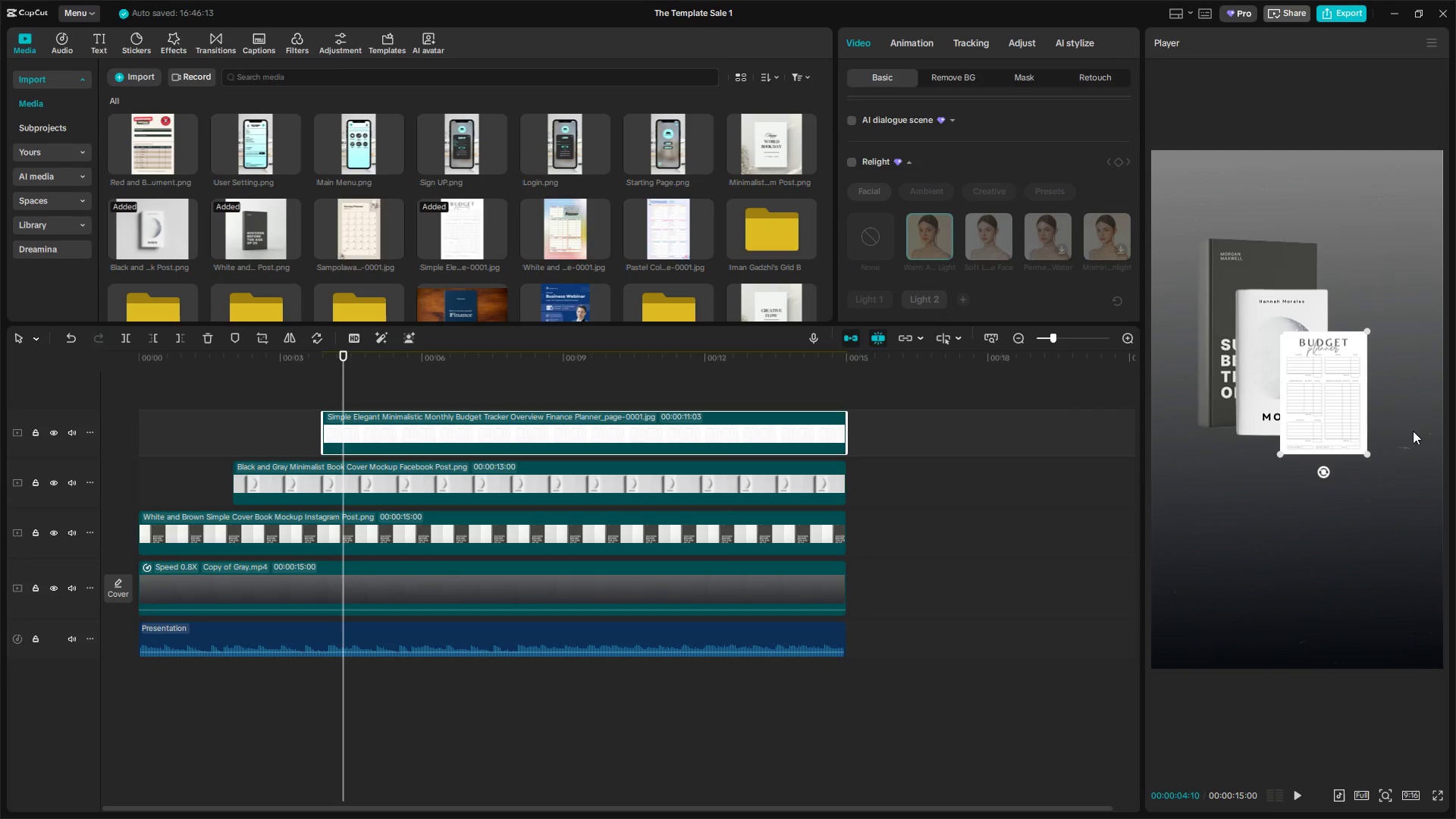 
hold_key(key=ControlLeft, duration=0.78)
 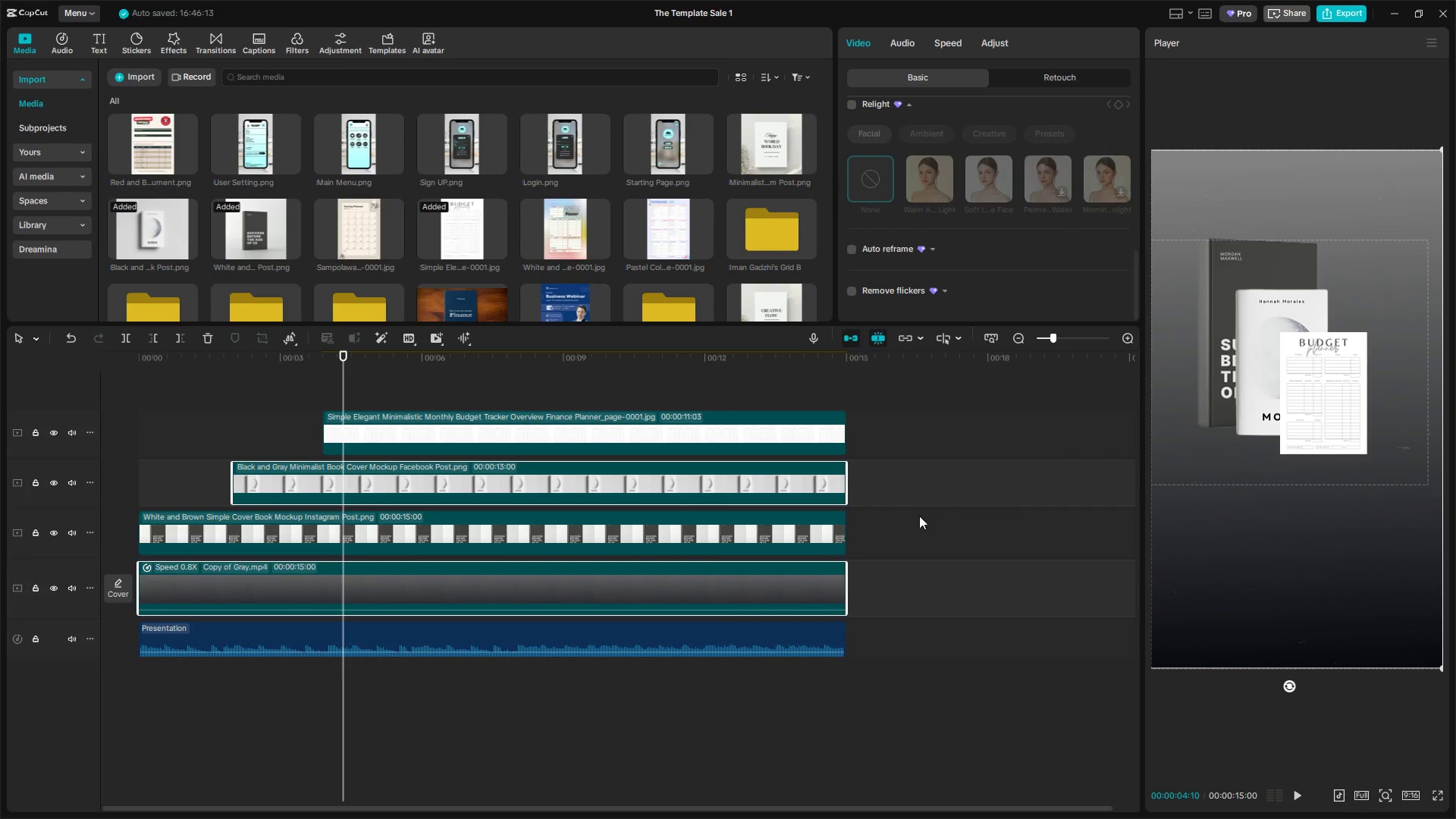 
hold_key(key=ControlLeft, duration=0.77)
 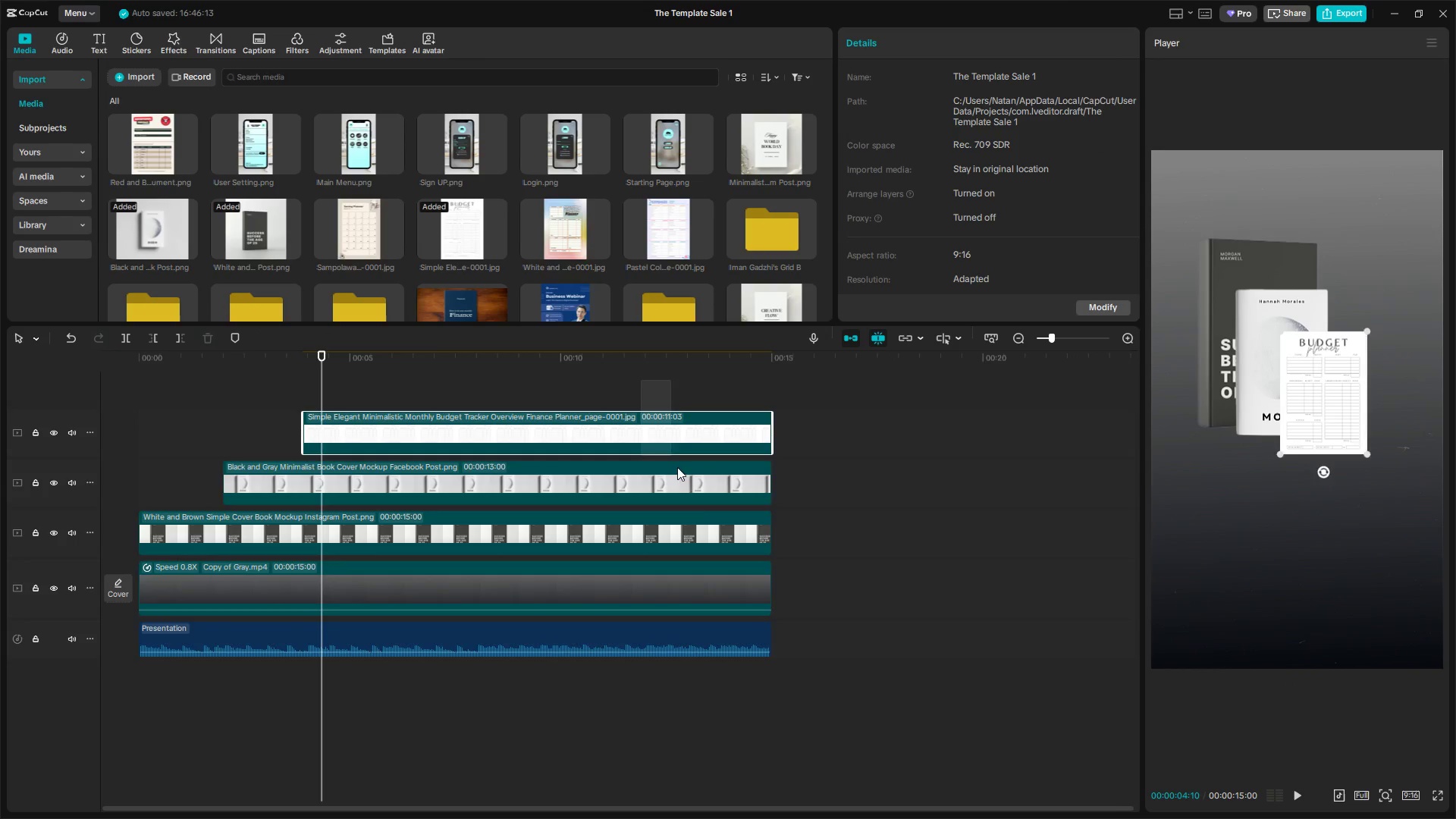 
left_click_drag(start_coordinate=[641, 380], to_coordinate=[709, 538])
 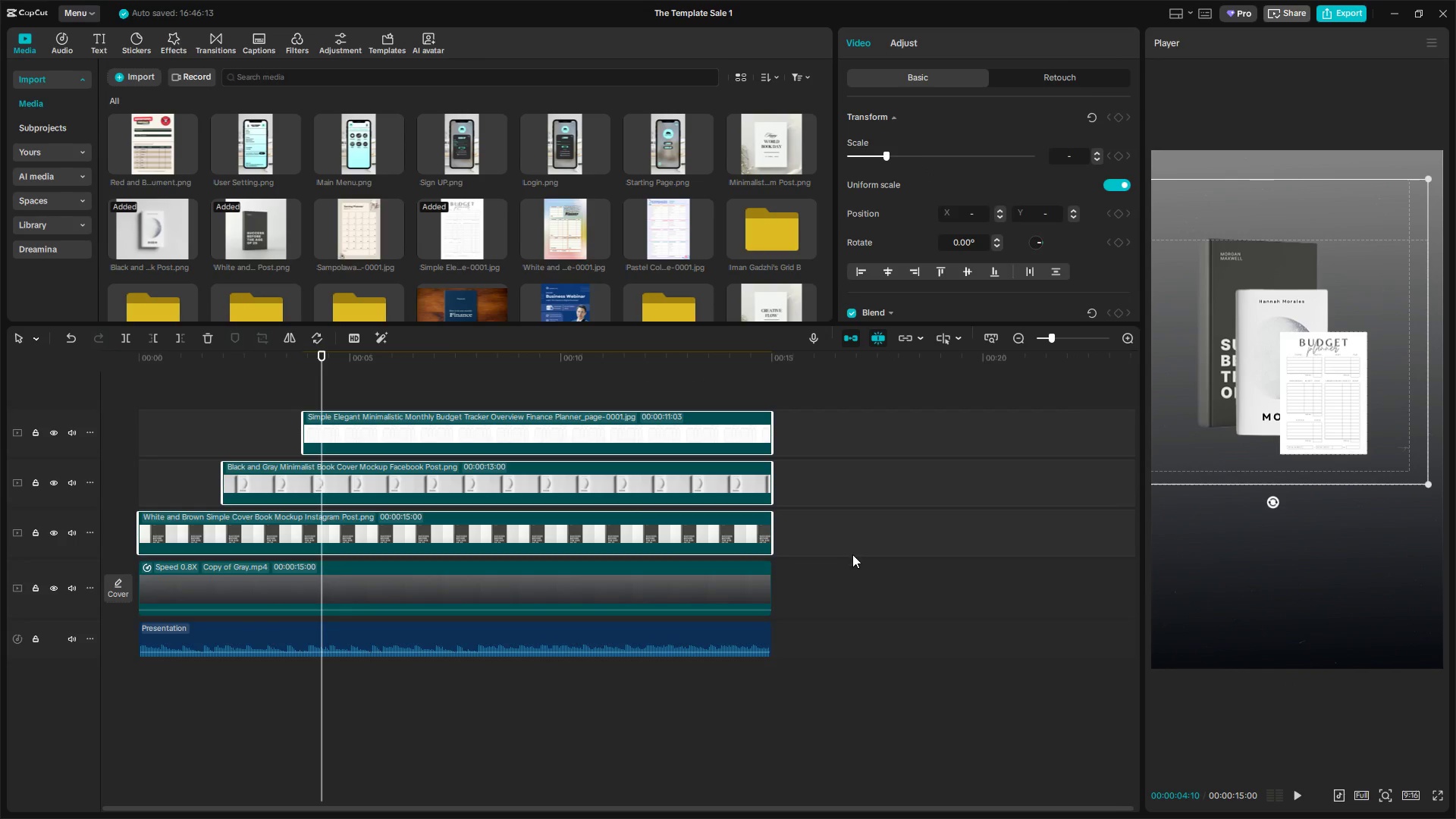 
scroll: coordinate [871, 518], scroll_direction: down, amount: 2.0
 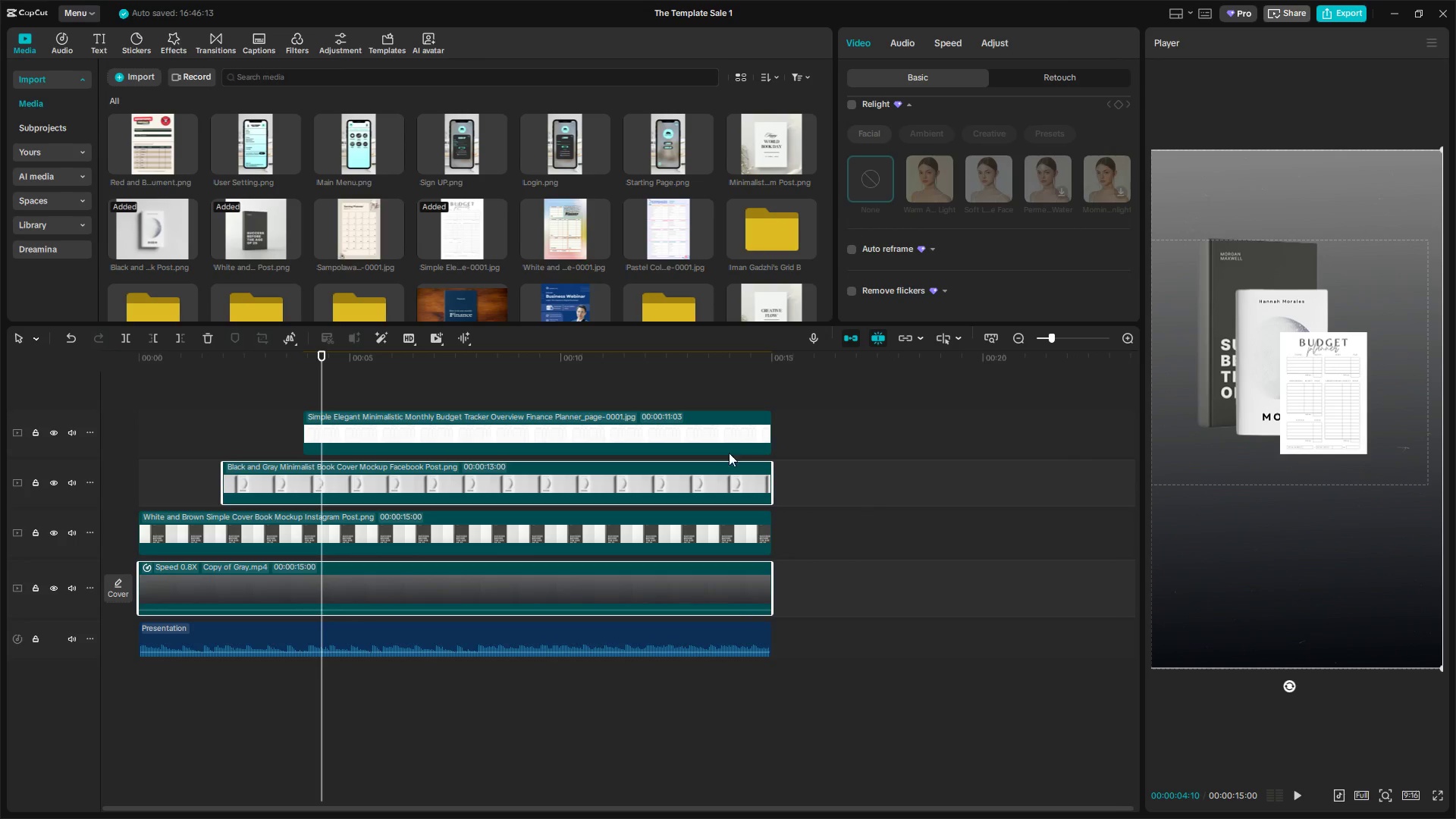 
hold_key(key=ControlLeft, duration=0.62)
 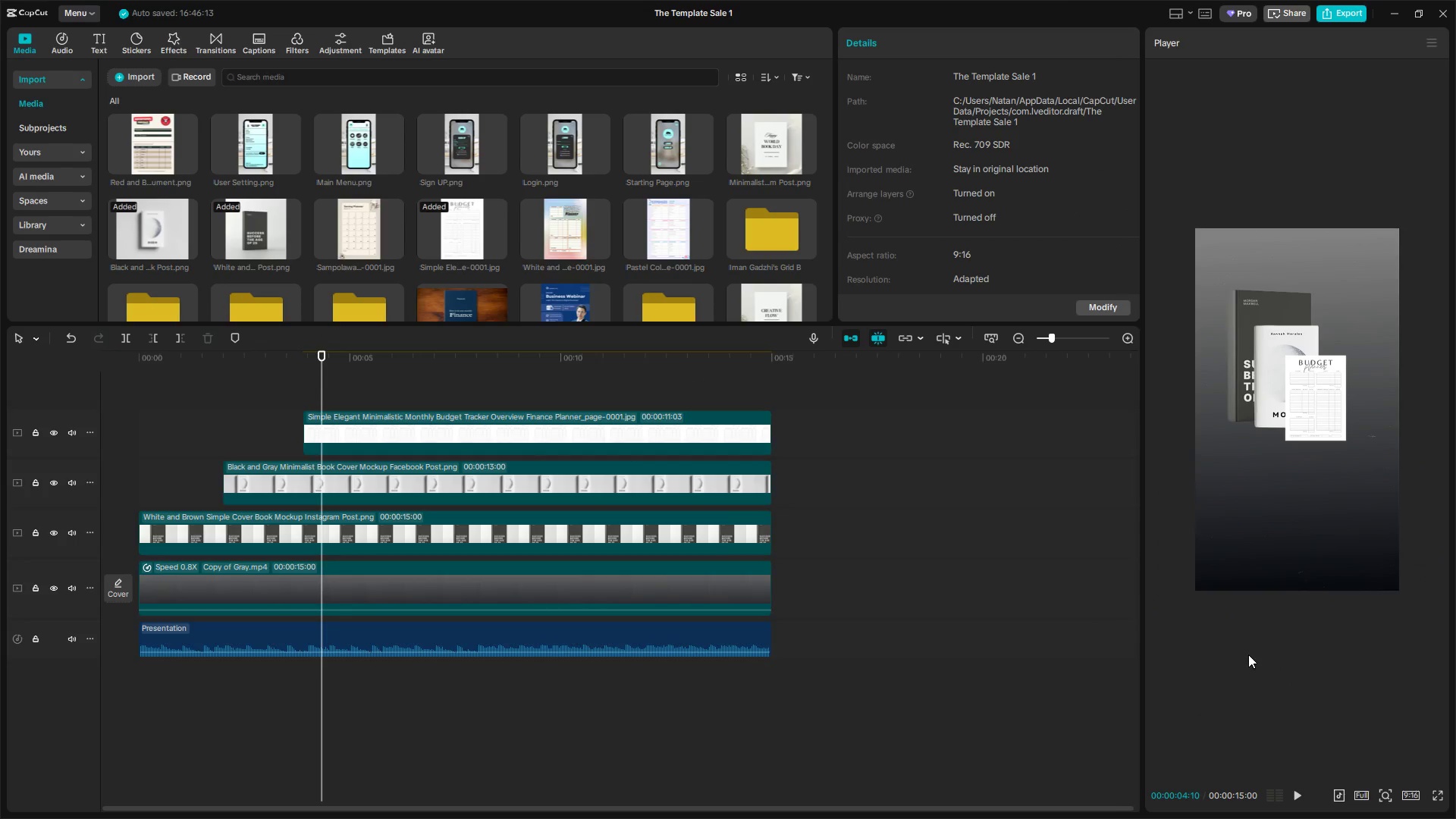 
left_click([1248, 652])
 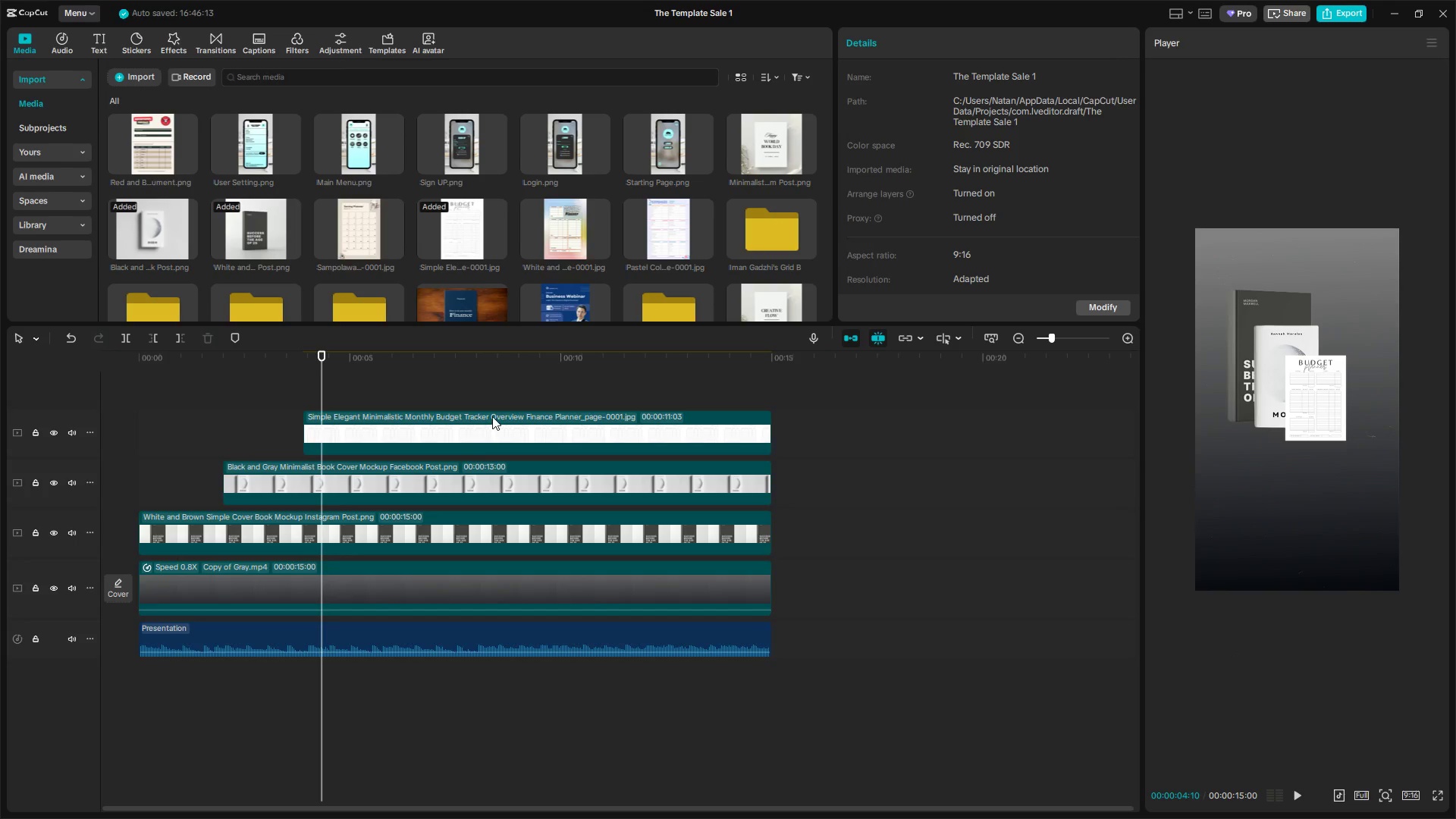 
scroll: coordinate [1235, 584], scroll_direction: down, amount: 2.0
 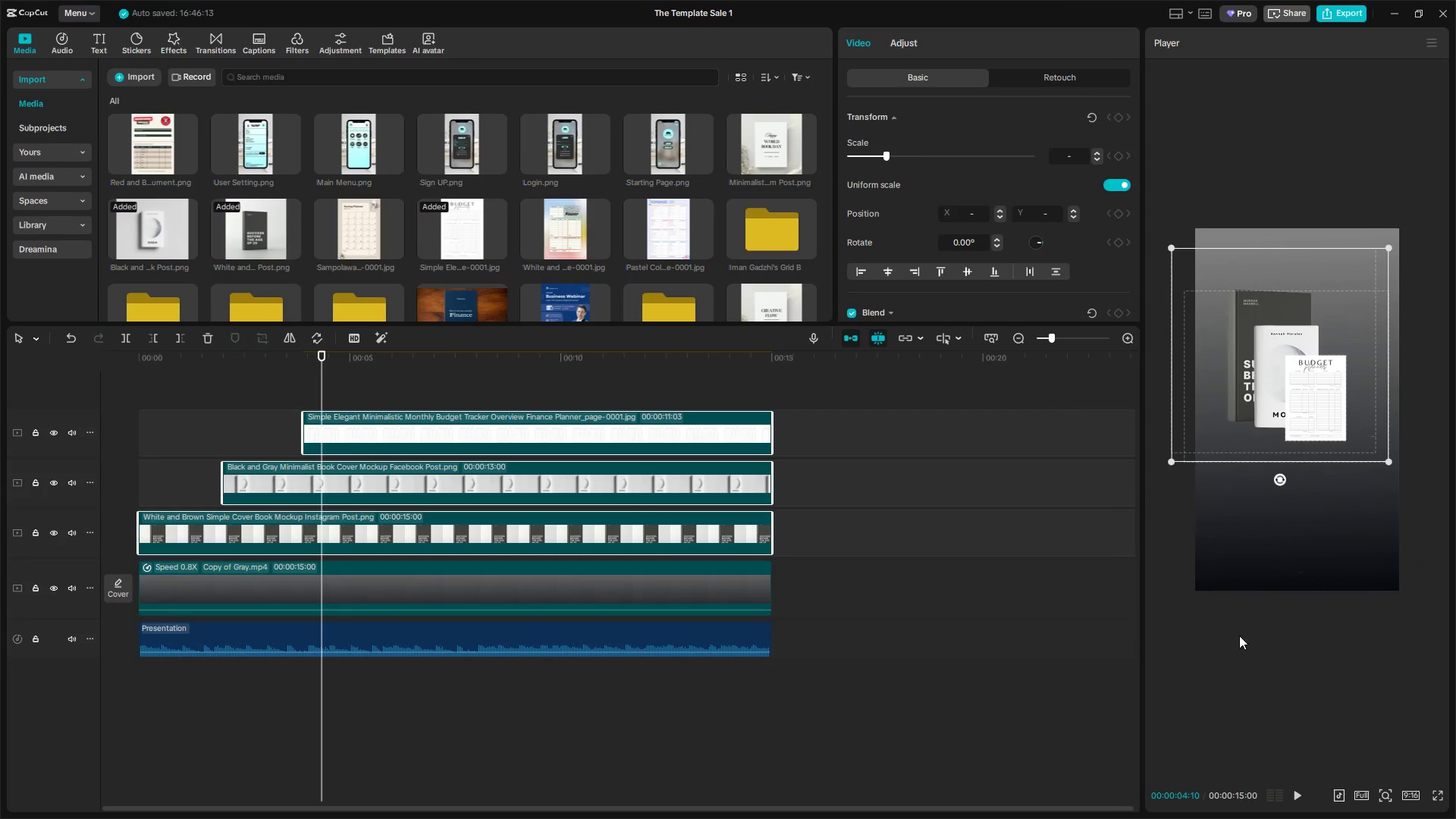 
left_click_drag(start_coordinate=[419, 392], to_coordinate=[621, 539])
 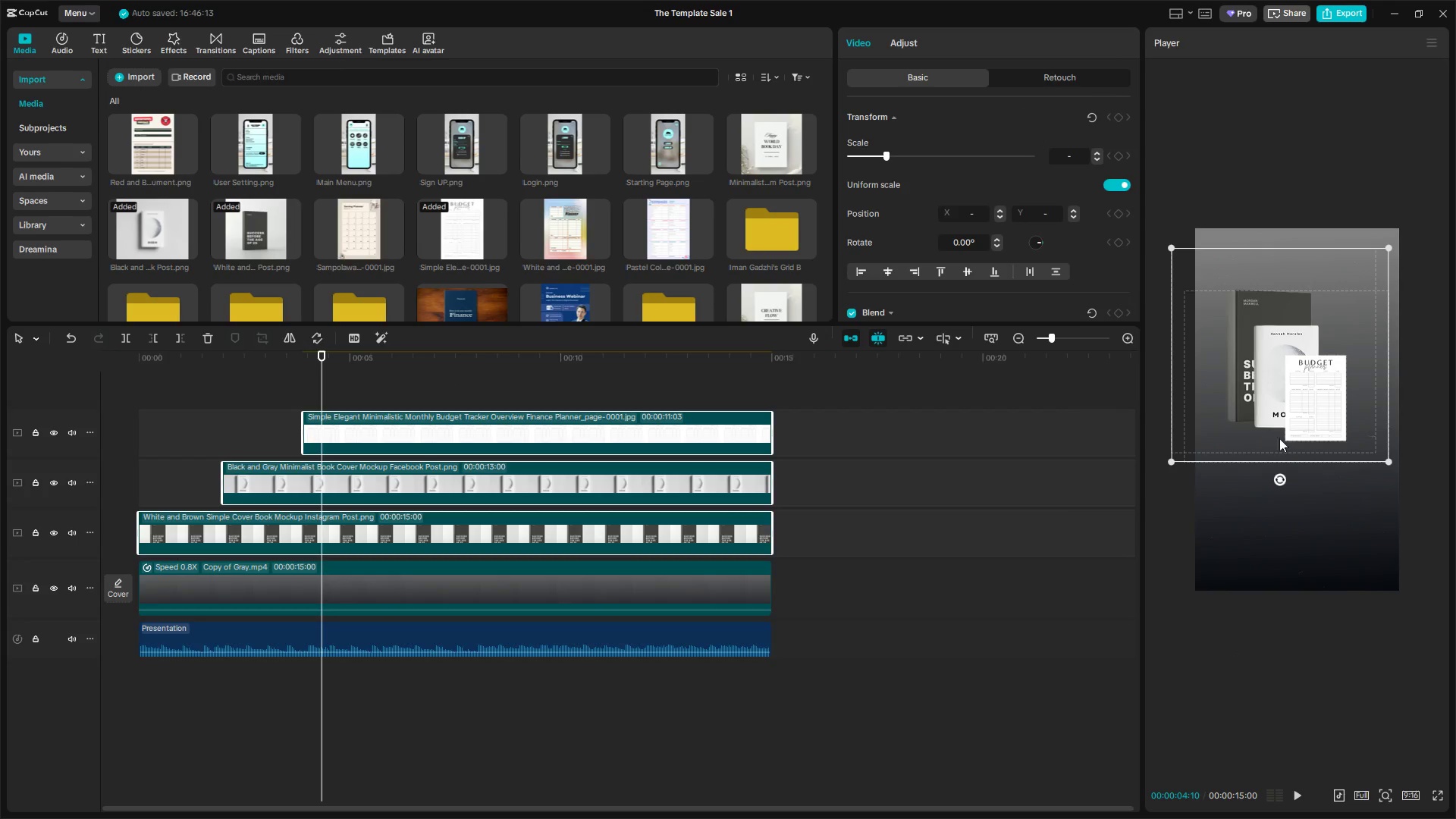 
left_click_drag(start_coordinate=[1283, 414], to_coordinate=[1291, 403])
 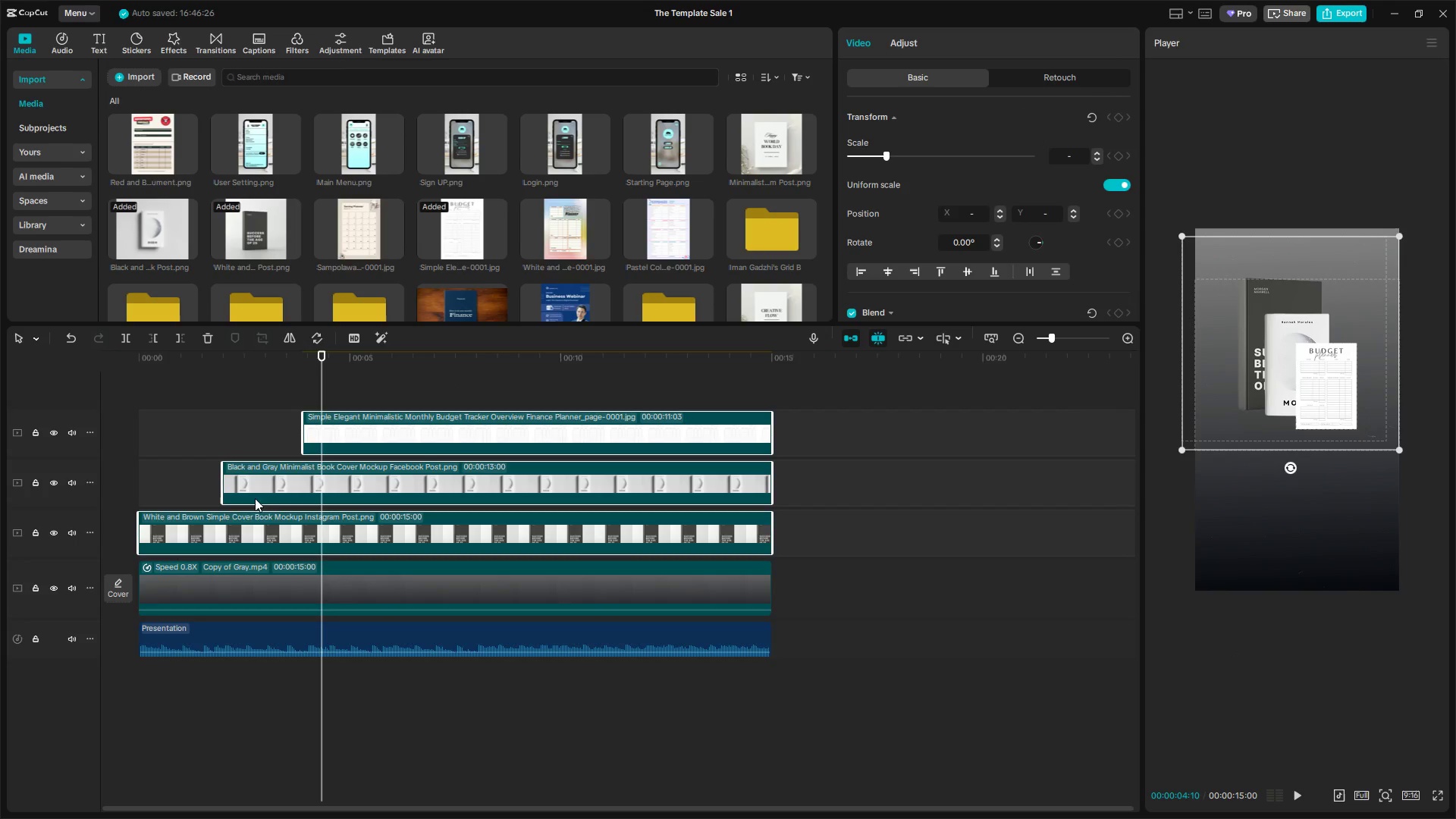 
left_click([175, 467])
 